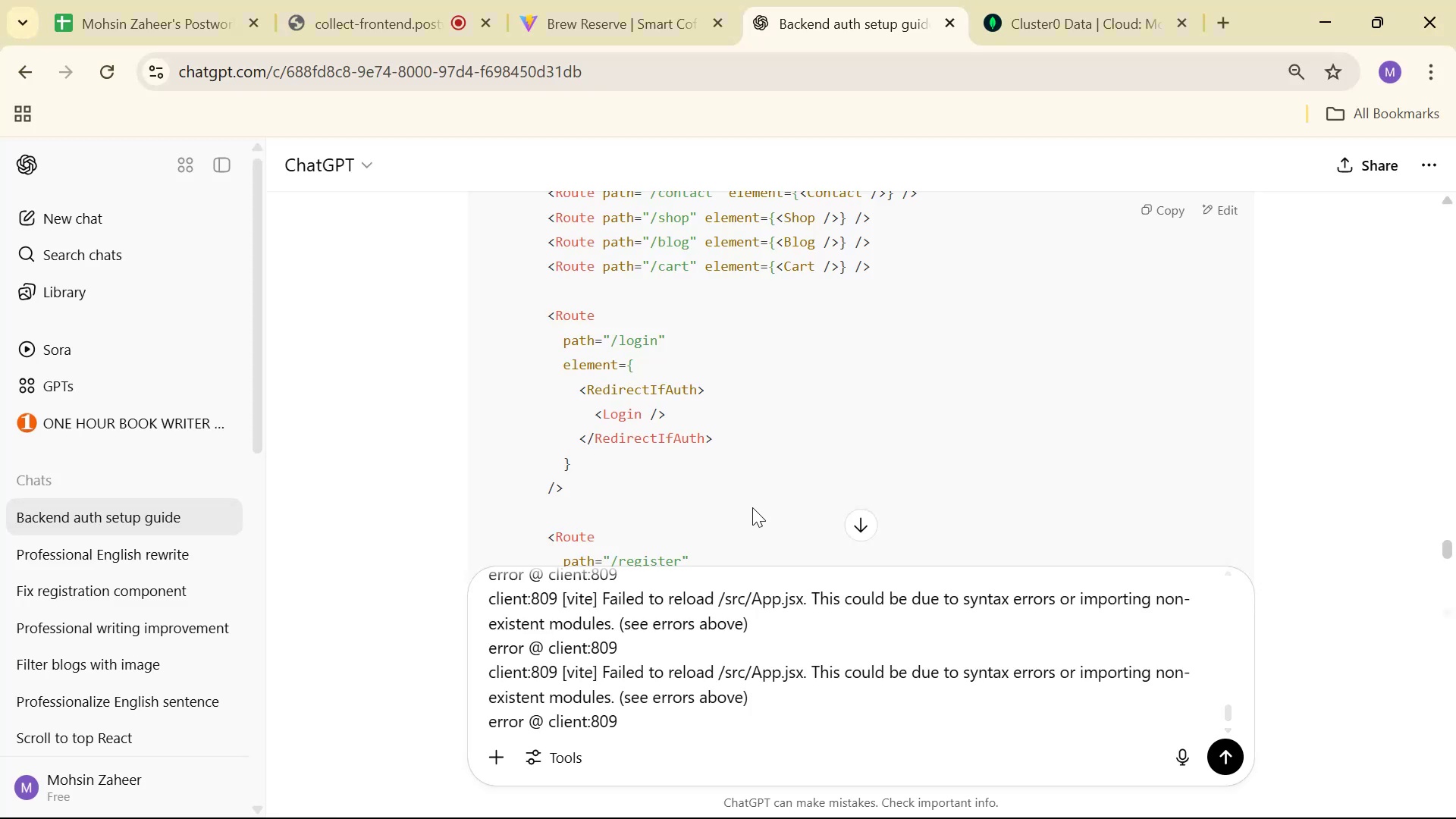 
key(Alt+Tab)
 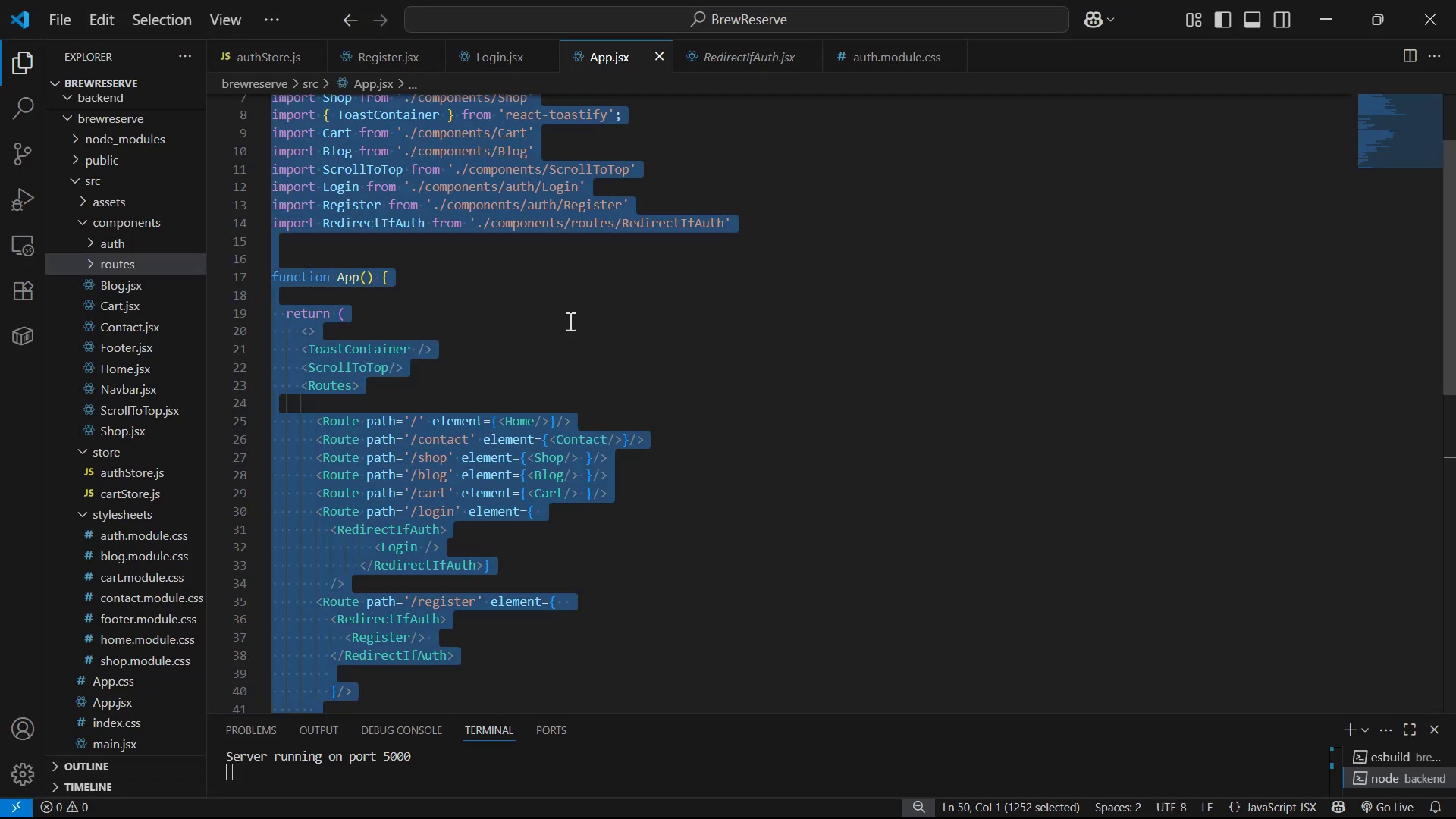 
left_click([737, 262])
 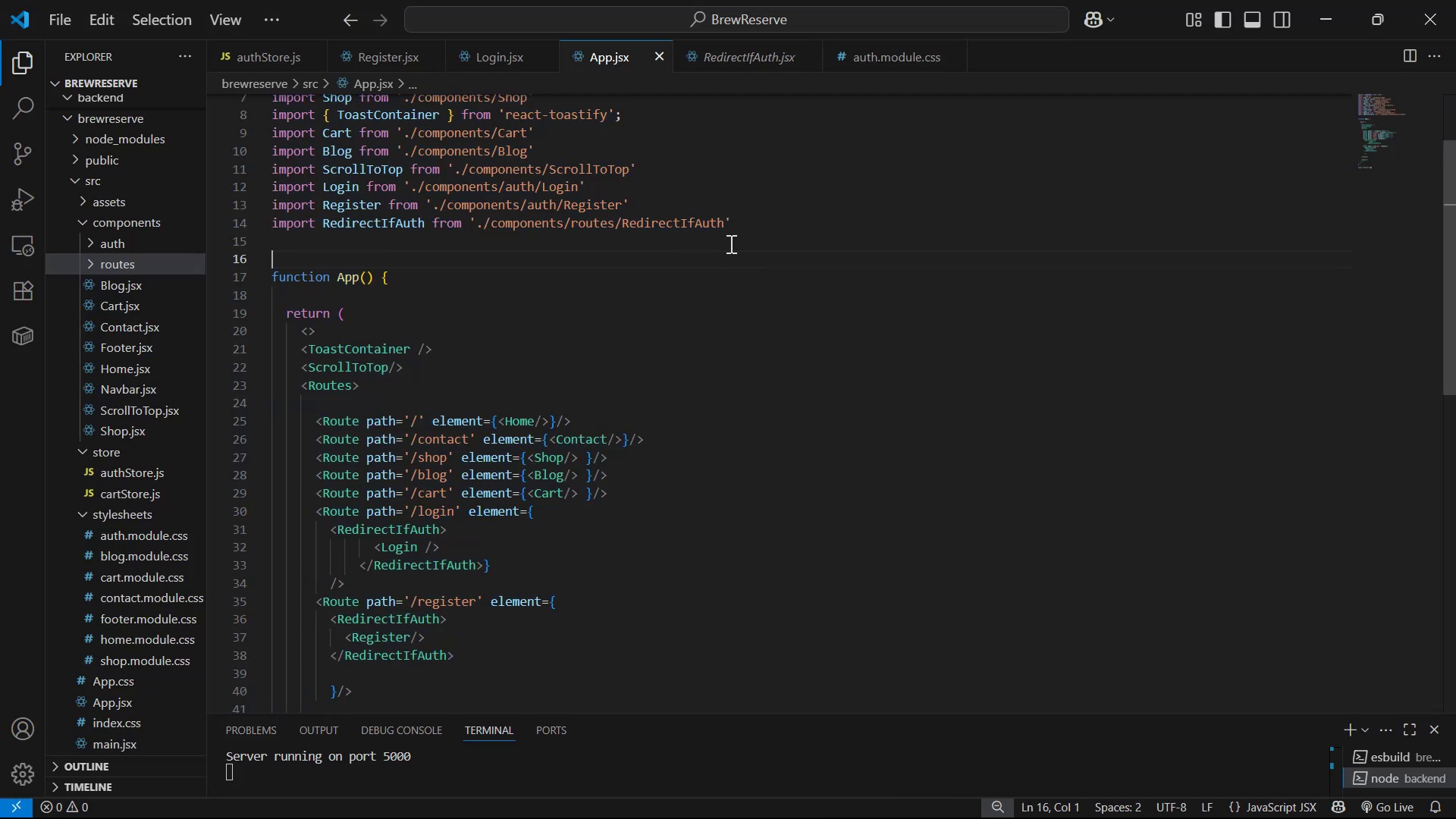 
key(Alt+AltLeft)
 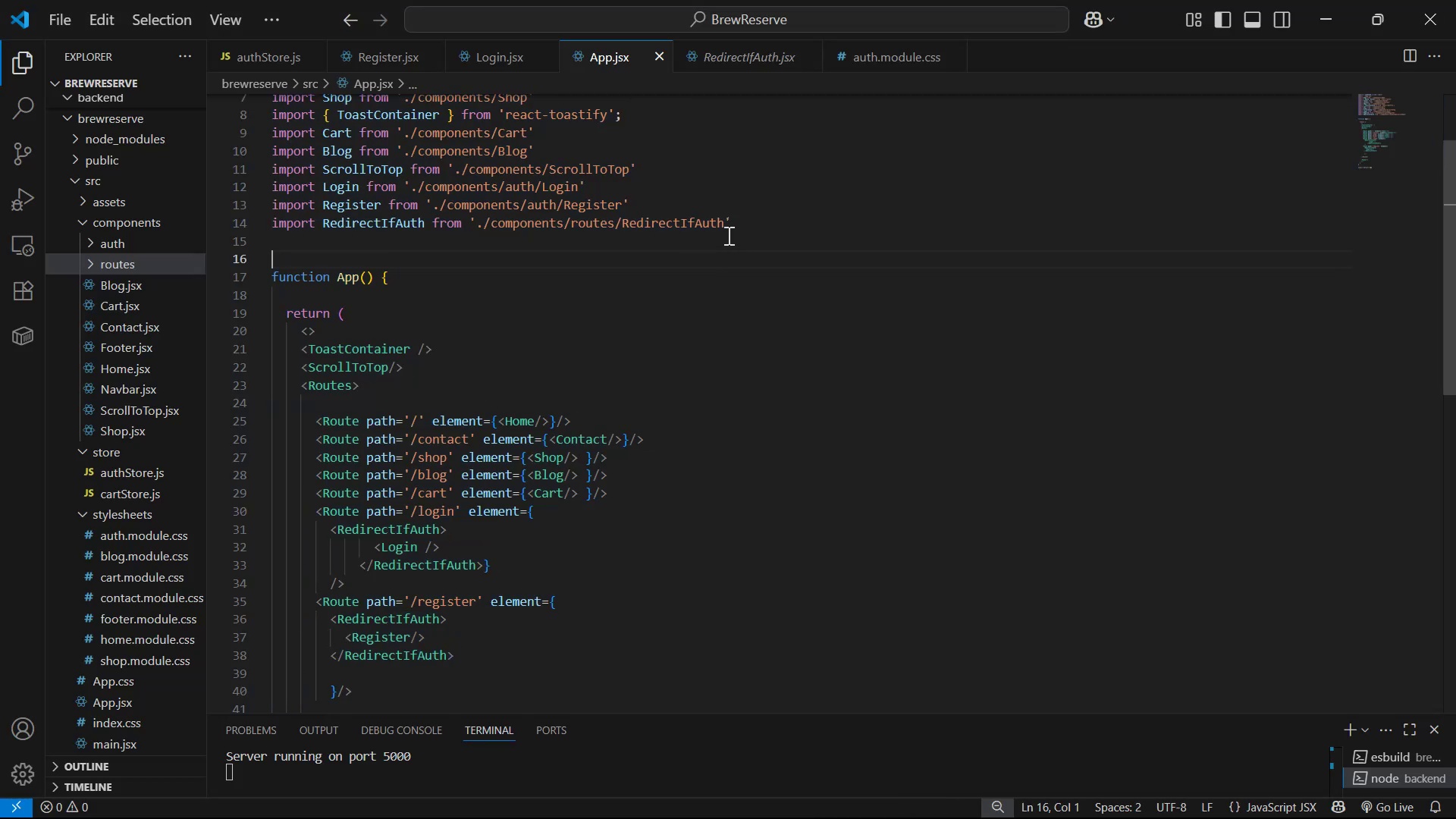 
key(Alt+Tab)
 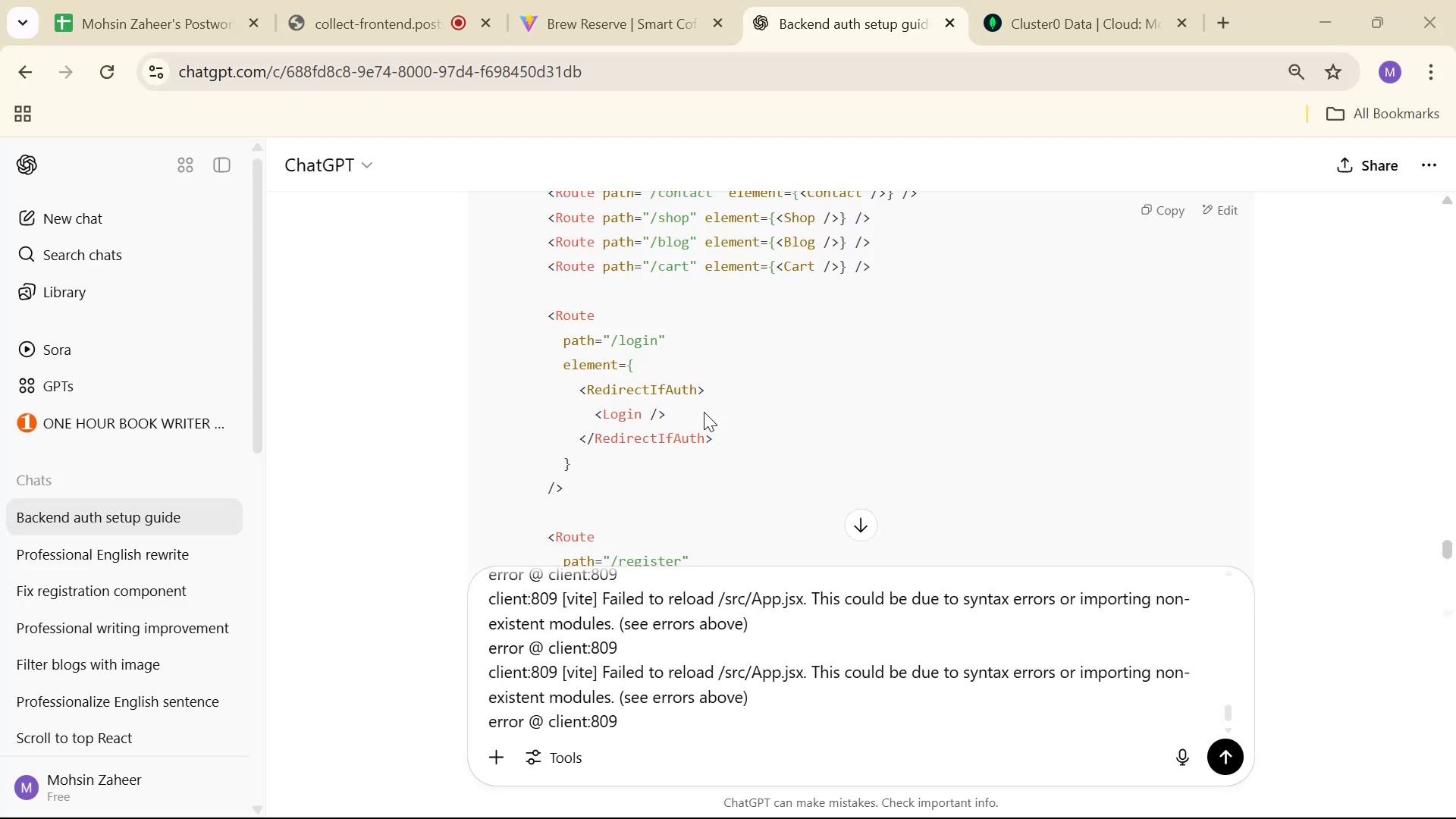 
scroll: coordinate [795, 400], scroll_direction: up, amount: 7.0
 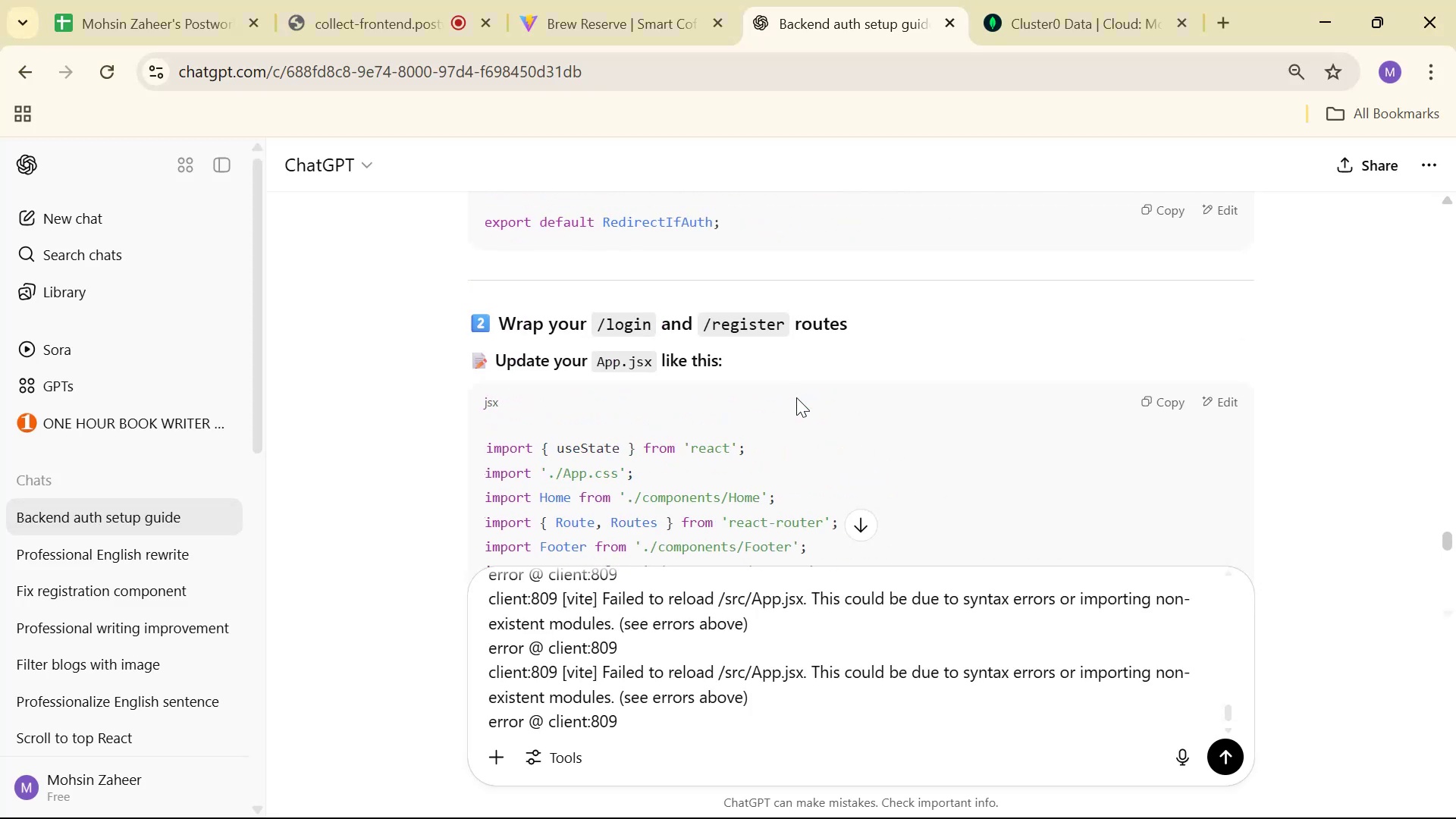 
scroll: coordinate [859, 405], scroll_direction: down, amount: 13.0
 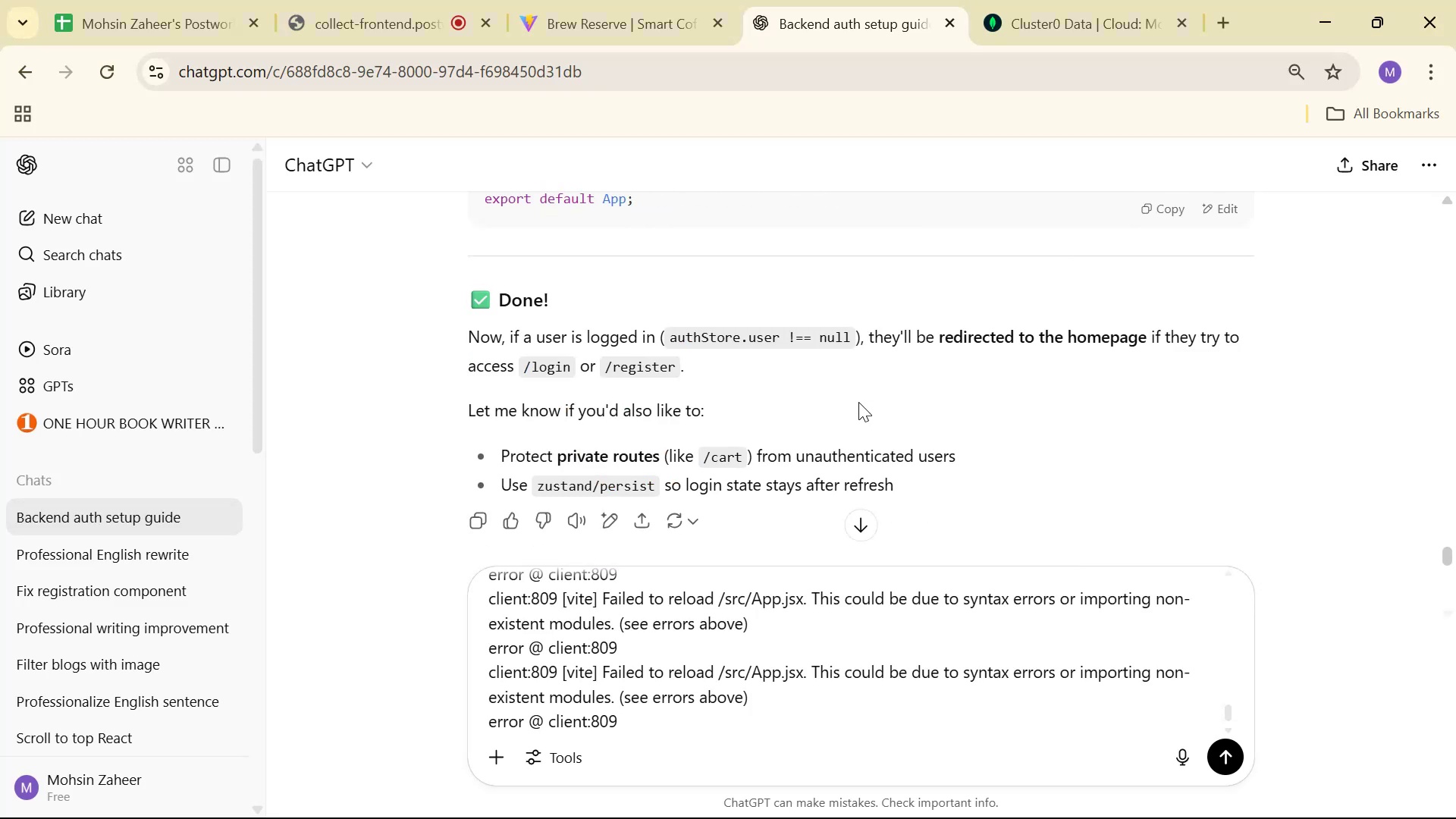 
key(Control+A)
 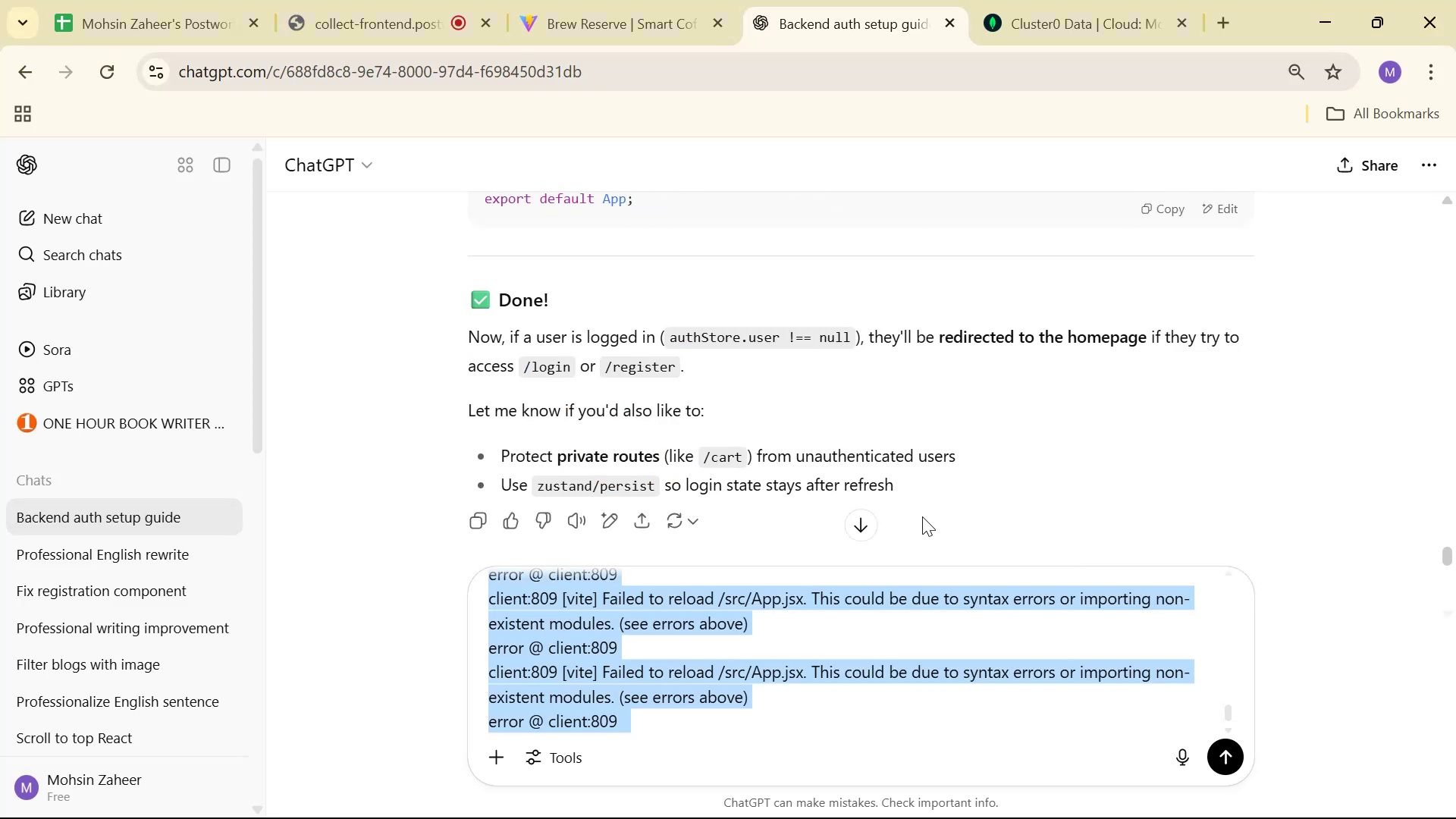 
key(Backspace)
 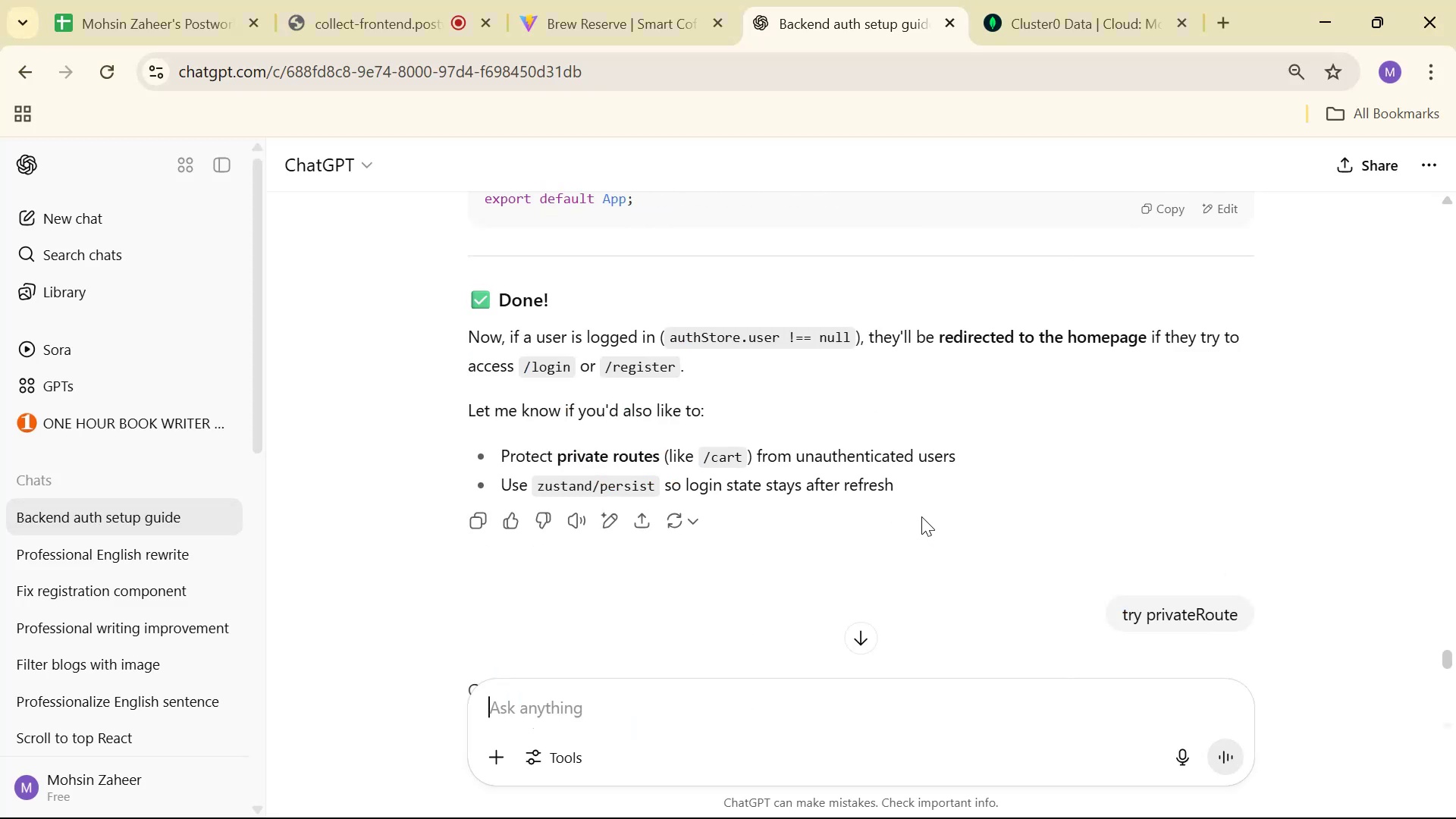 
scroll: coordinate [909, 449], scroll_direction: down, amount: 6.0
 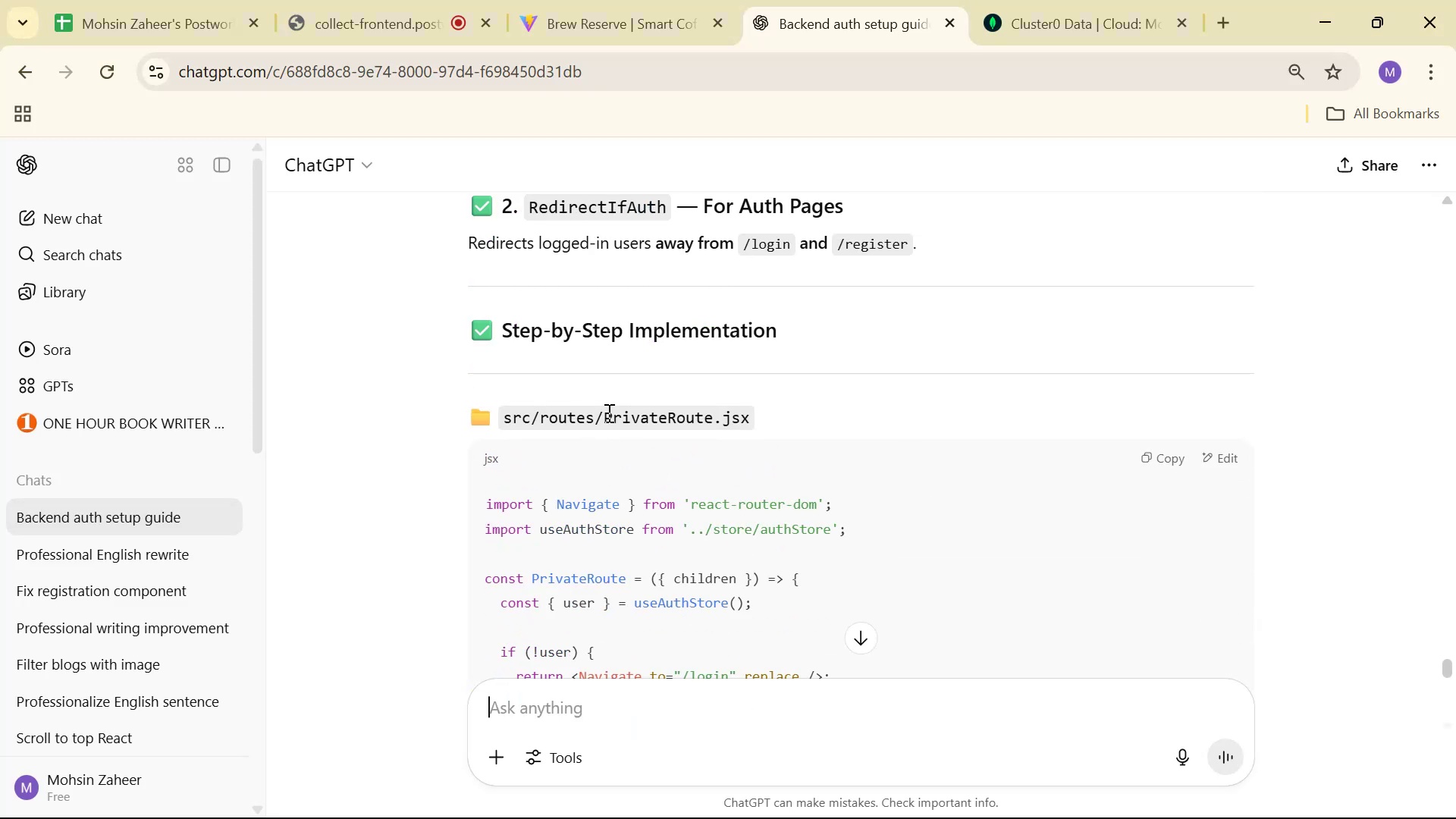 
left_click([607, 422])
 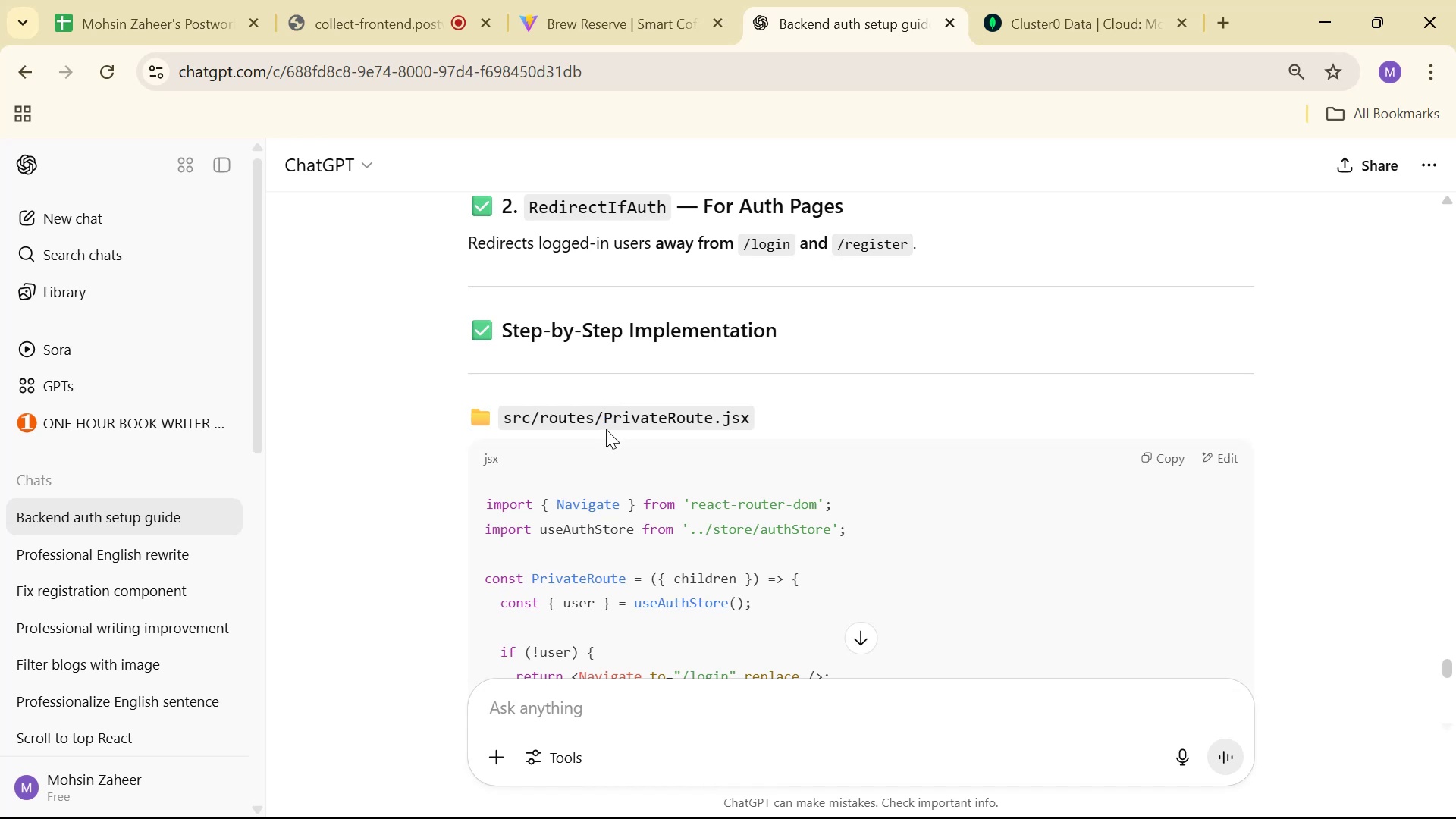 
left_click_drag(start_coordinate=[602, 415], to_coordinate=[712, 418])
 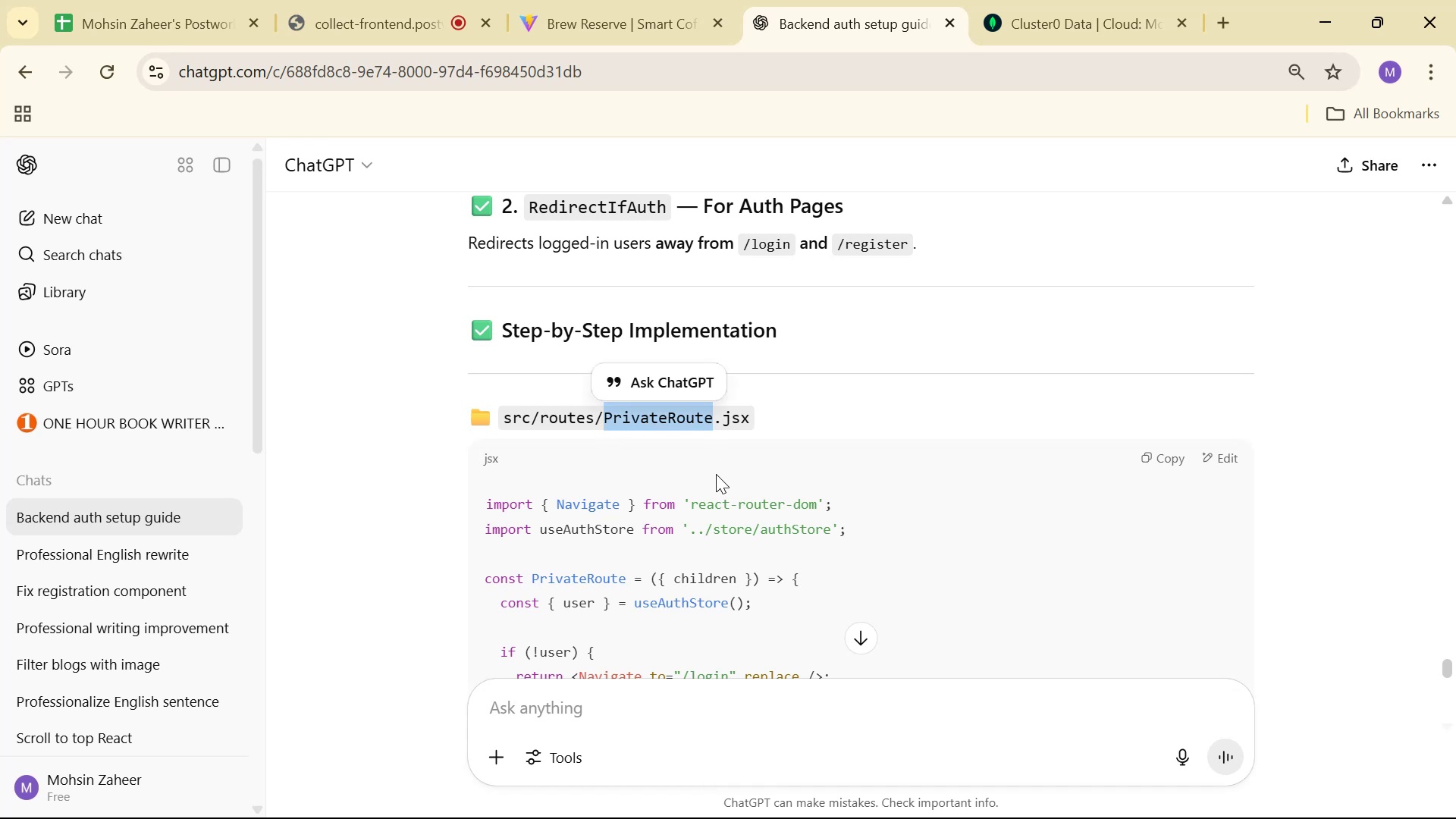 
key(Control+ControlLeft)
 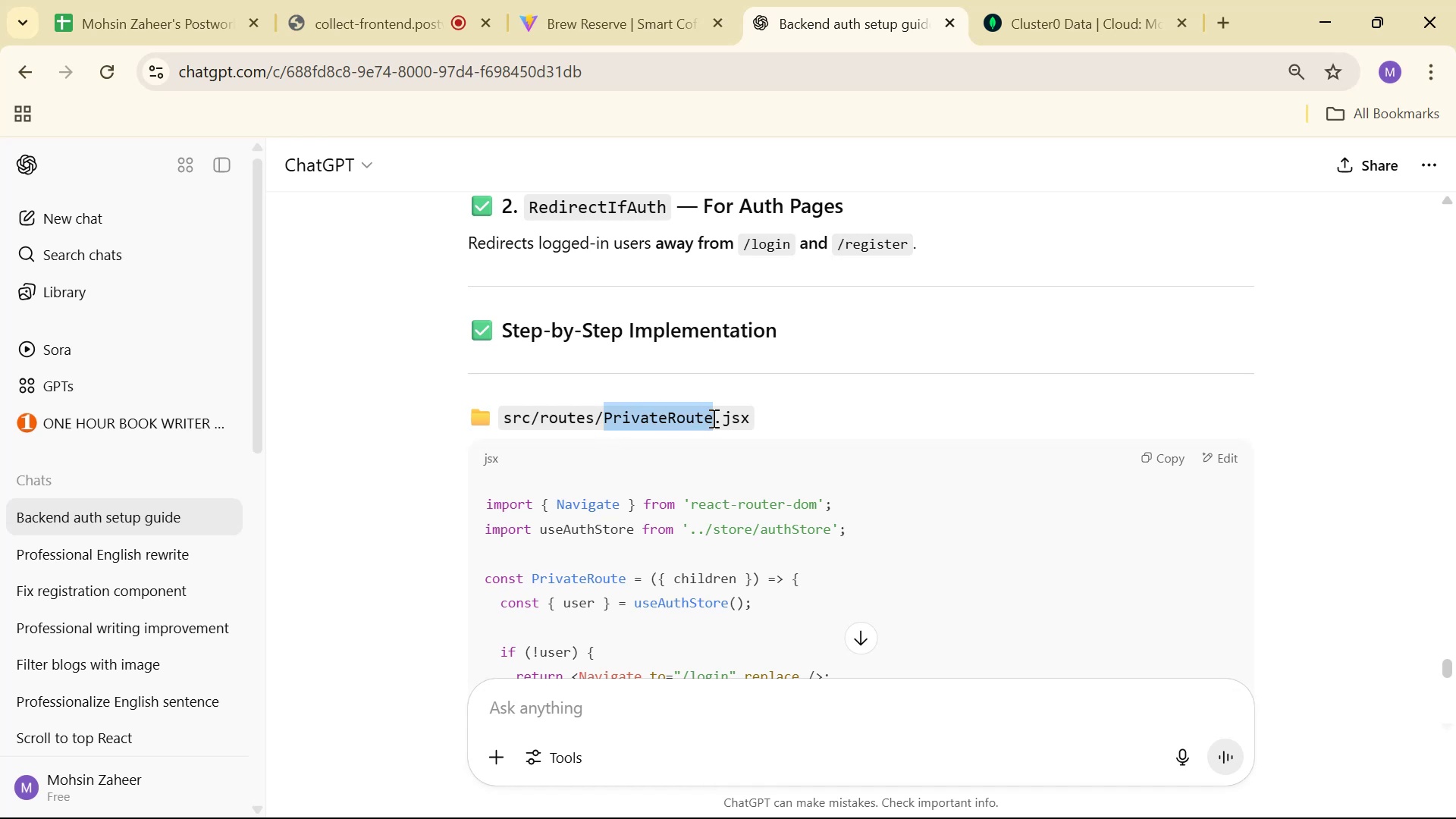 
key(Control+C)
 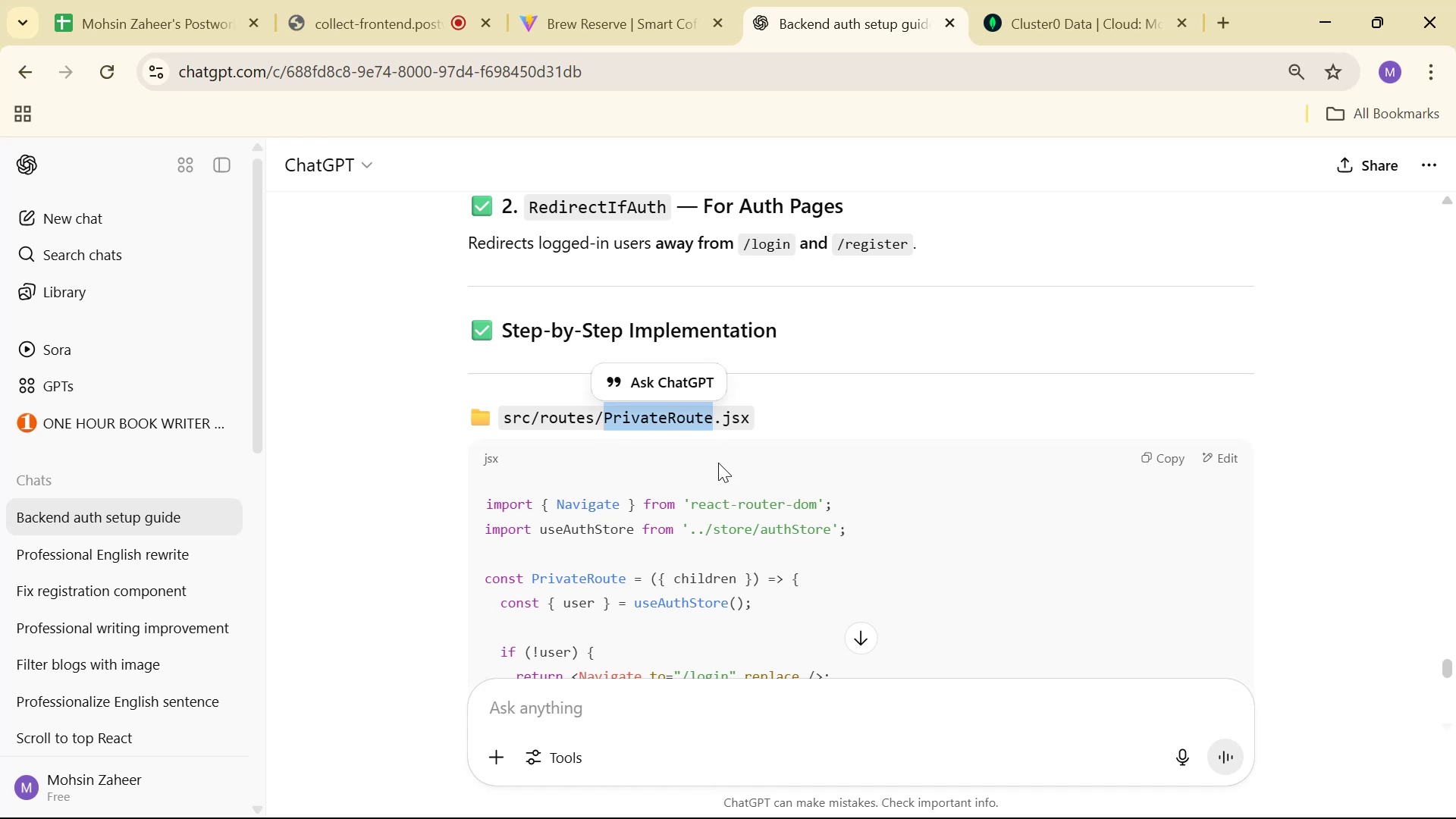 
key(Alt+AltLeft)
 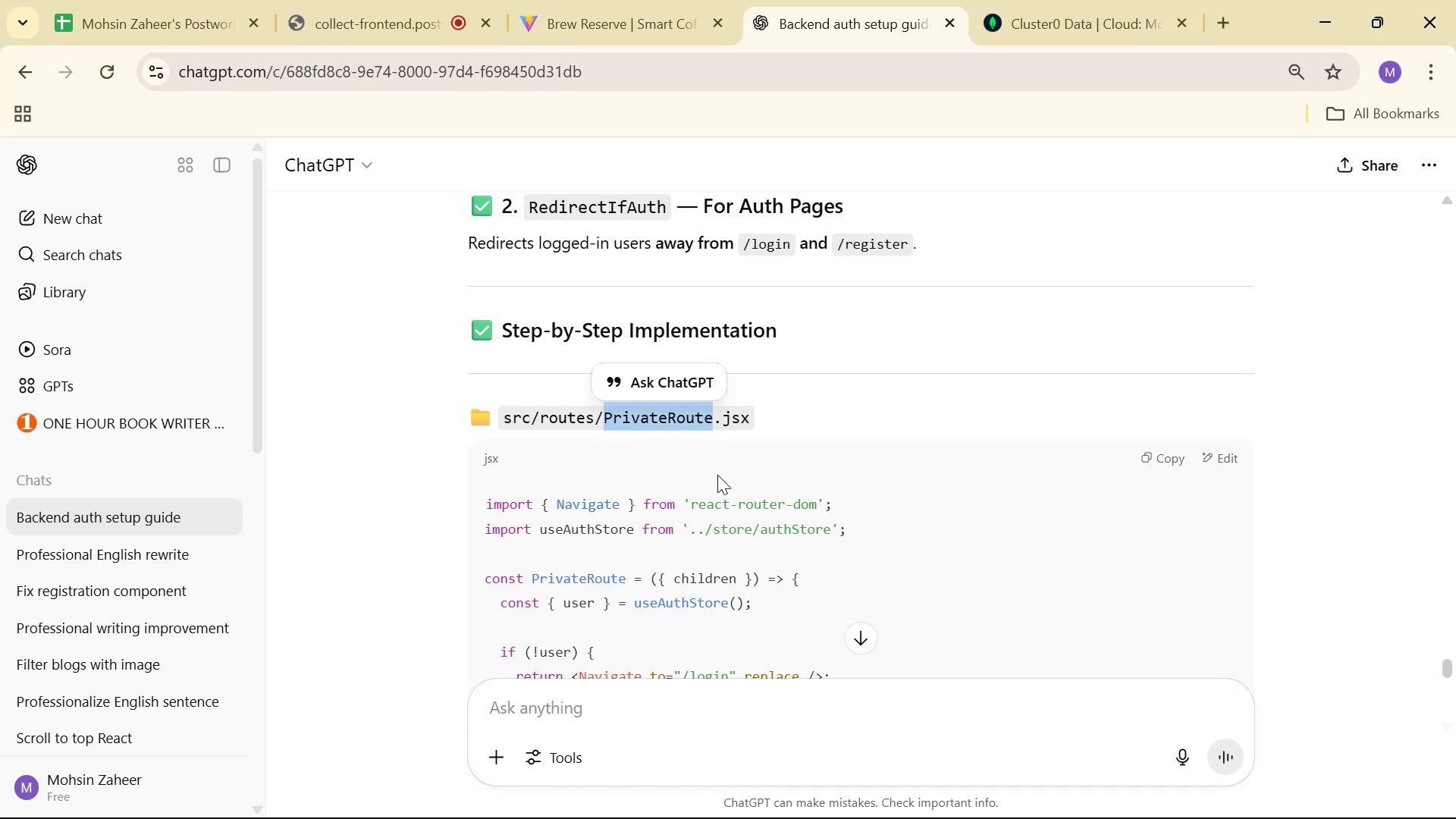 
key(Alt+Tab)
 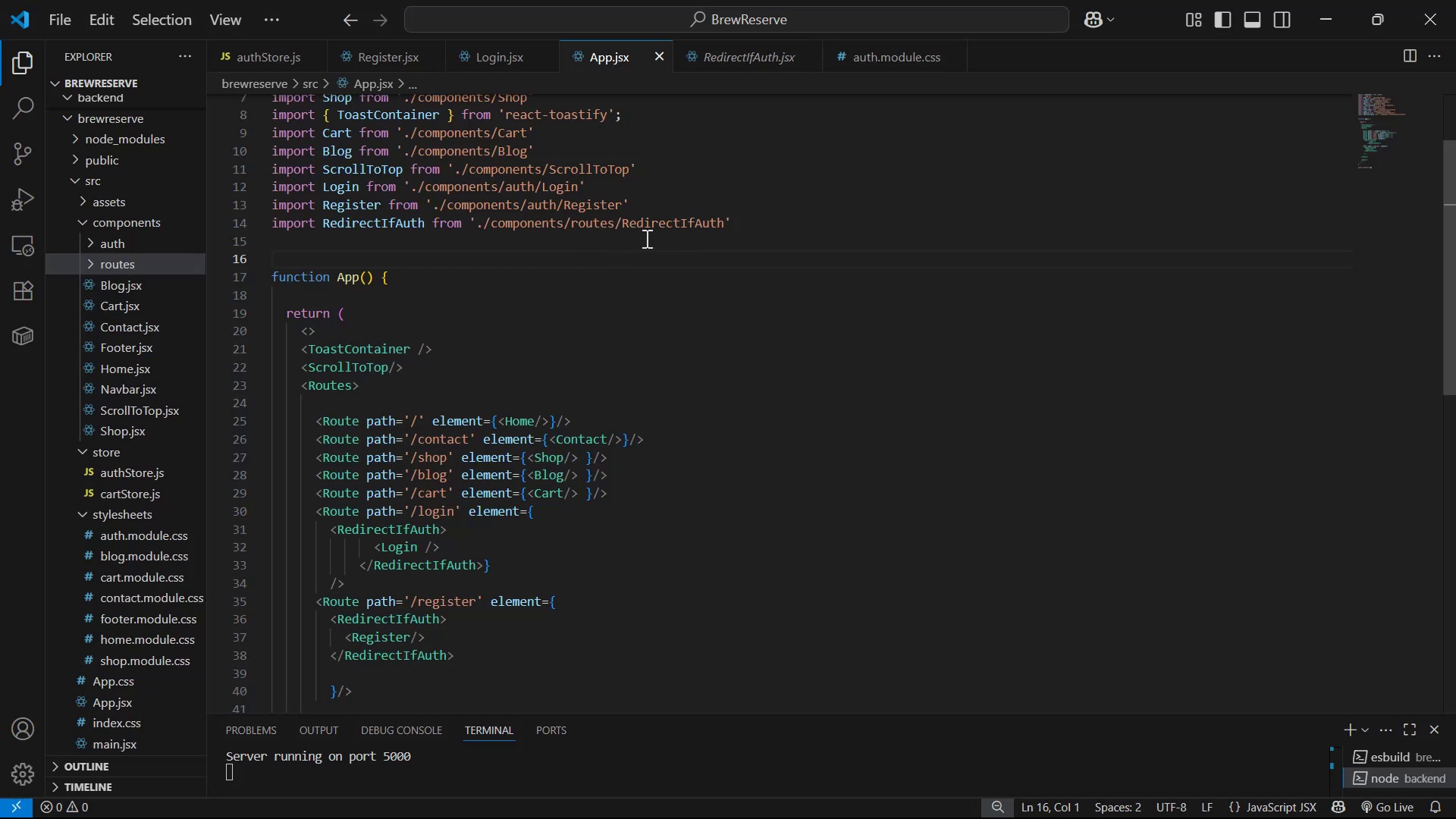 
left_click_drag(start_coordinate=[622, 228], to_coordinate=[725, 224])
 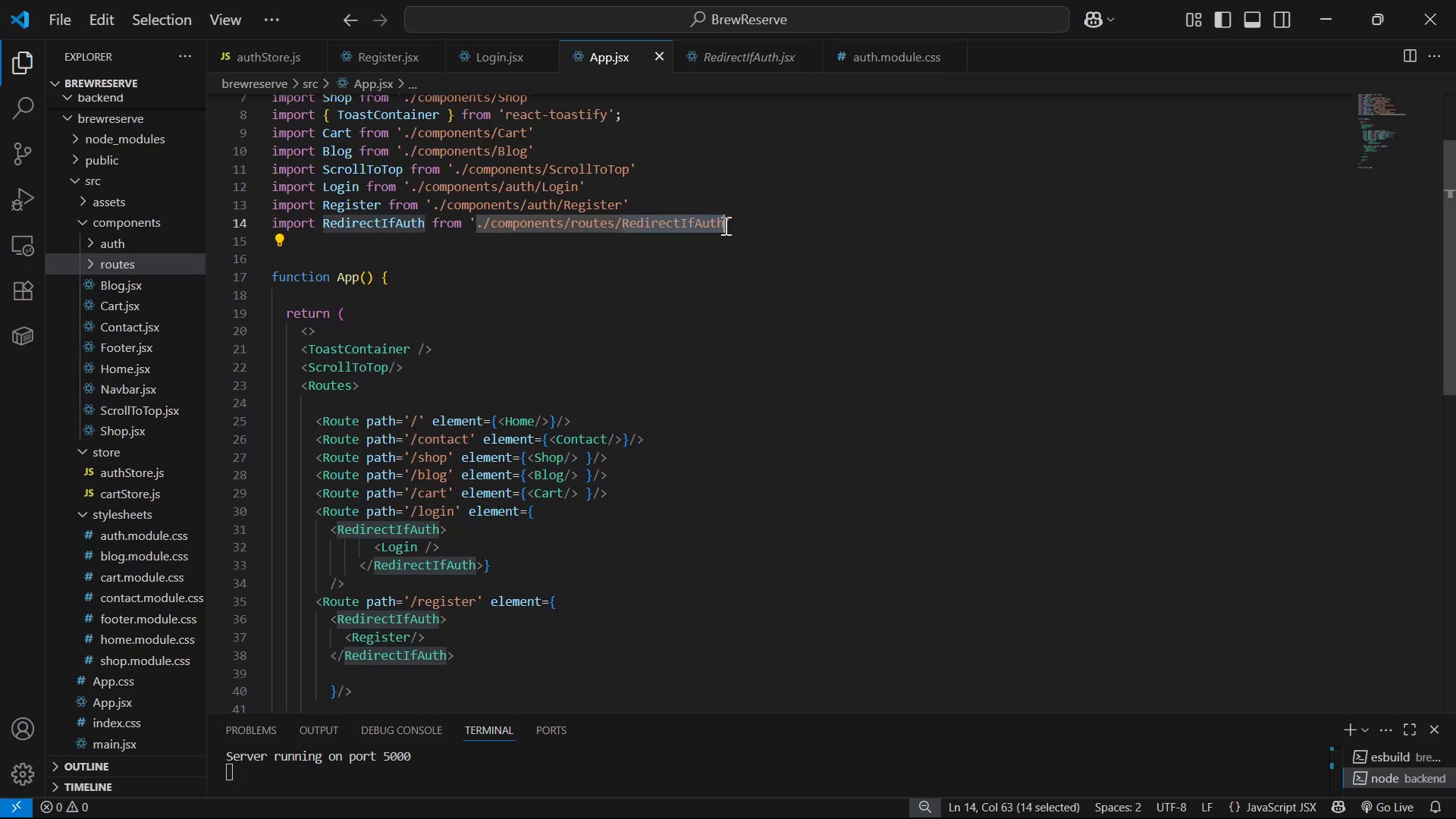 
key(Control+V)
 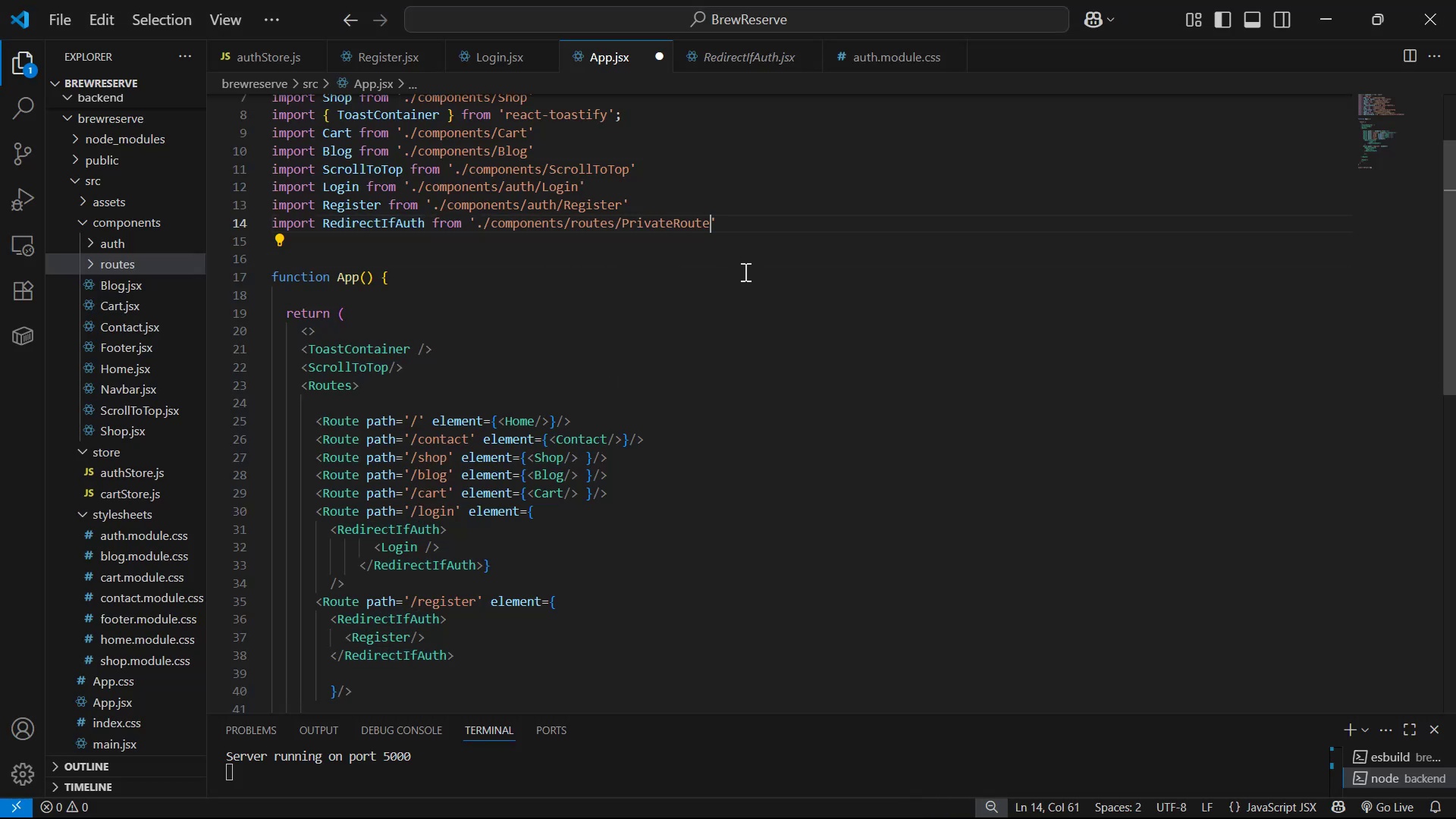 
key(Control+S)
 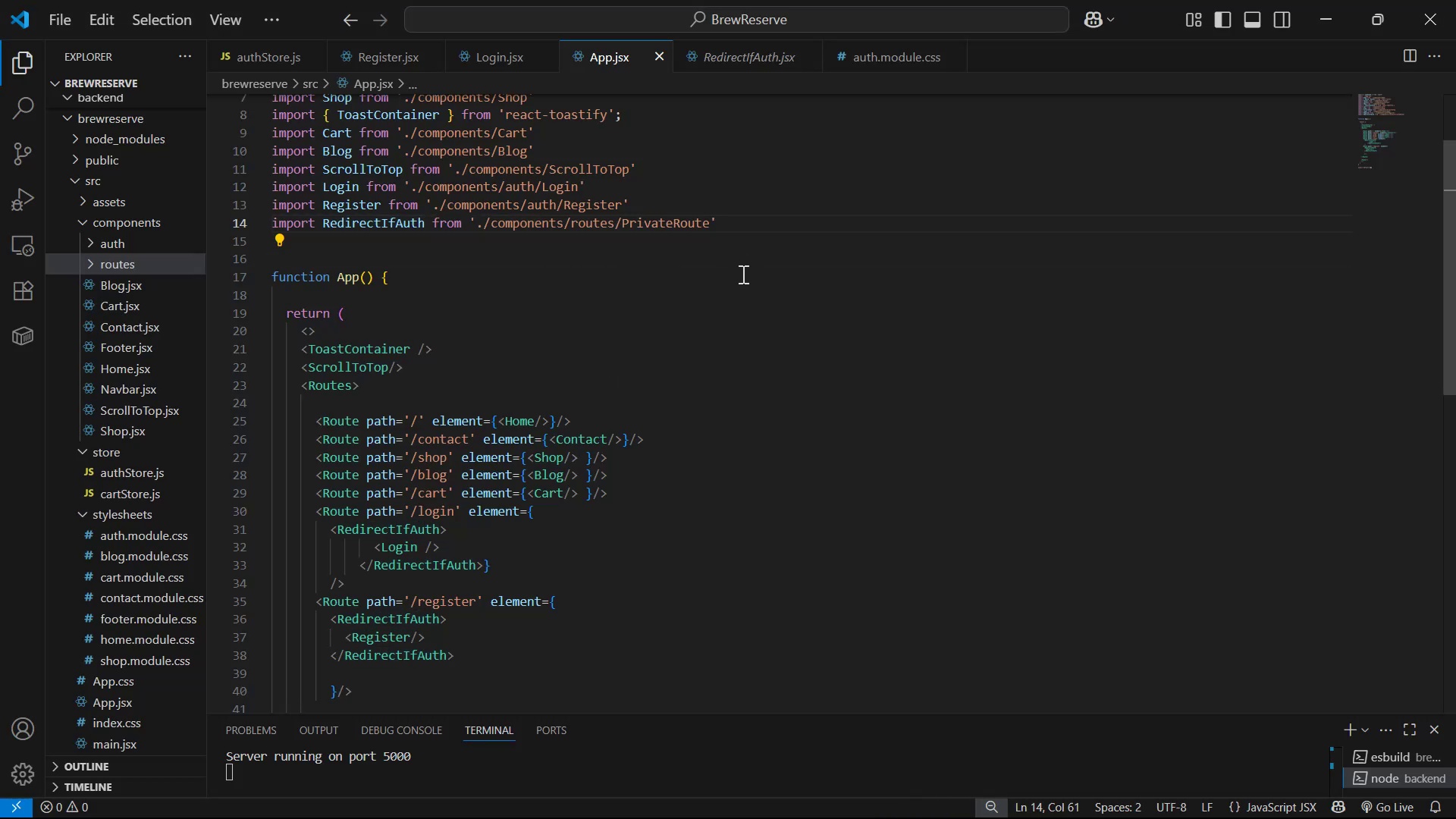 
key(Alt+AltLeft)
 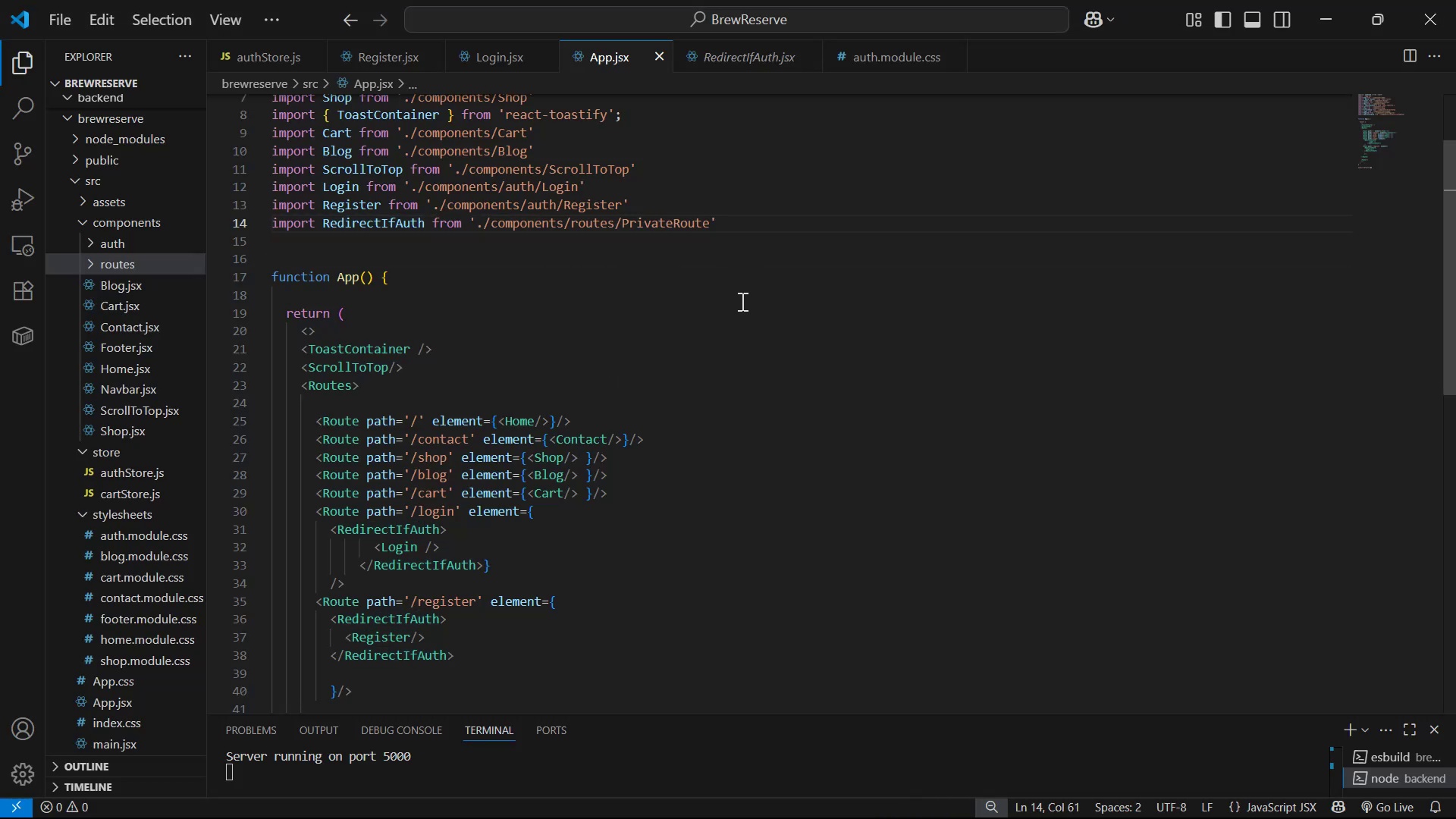 
key(Alt+Tab)
 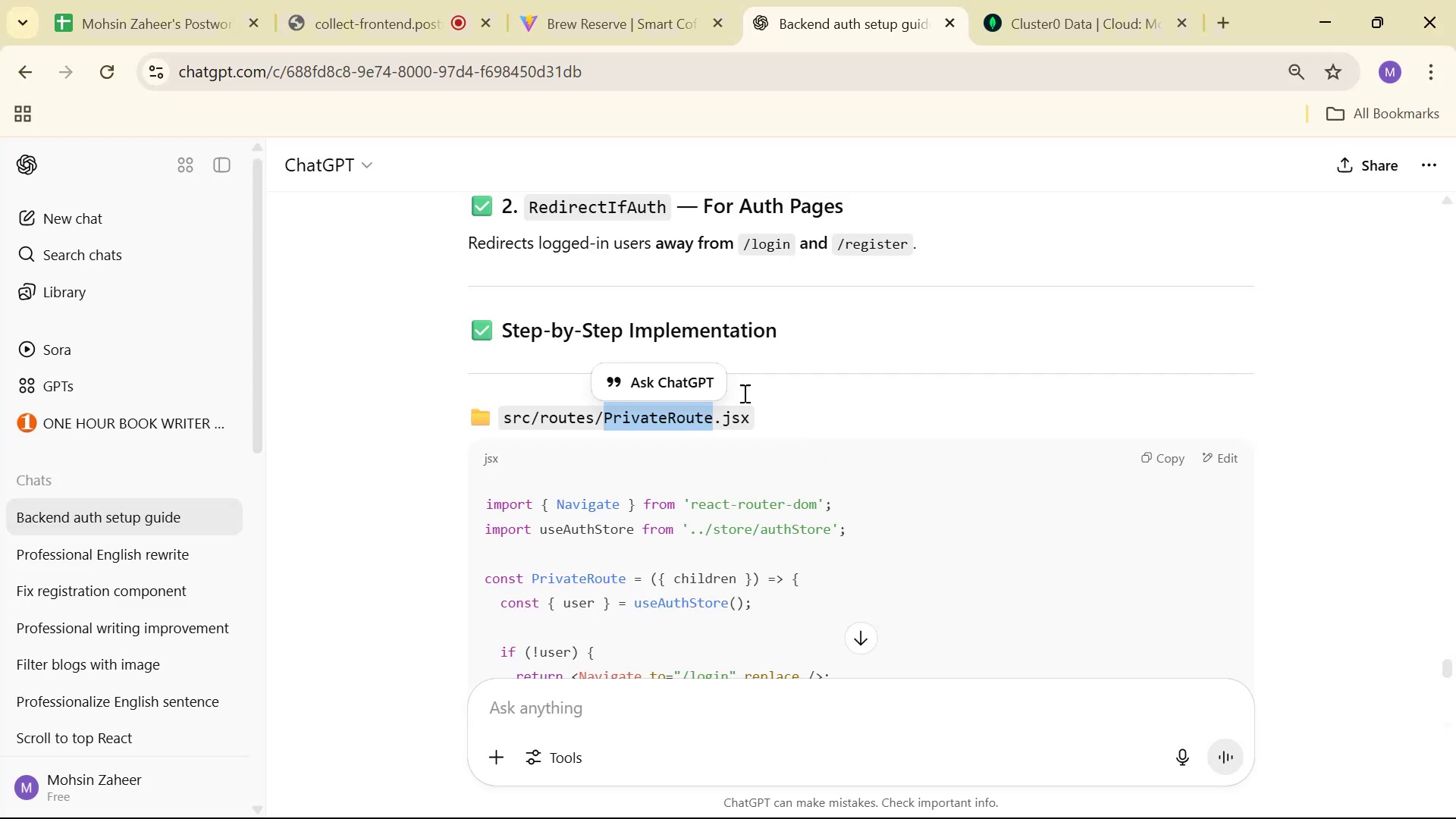 
left_click([605, 0])
 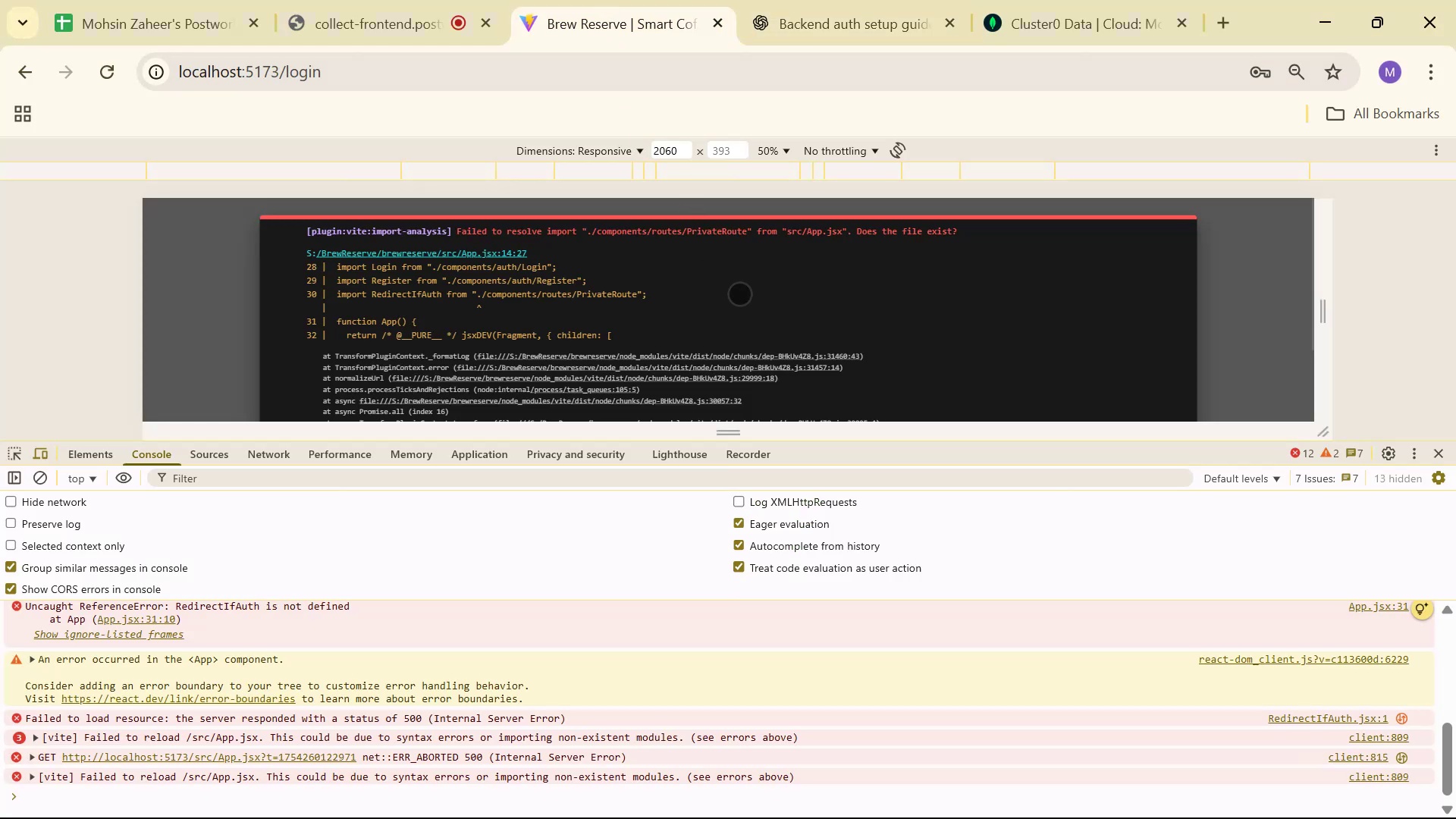 
key(Control+Shift+R)
 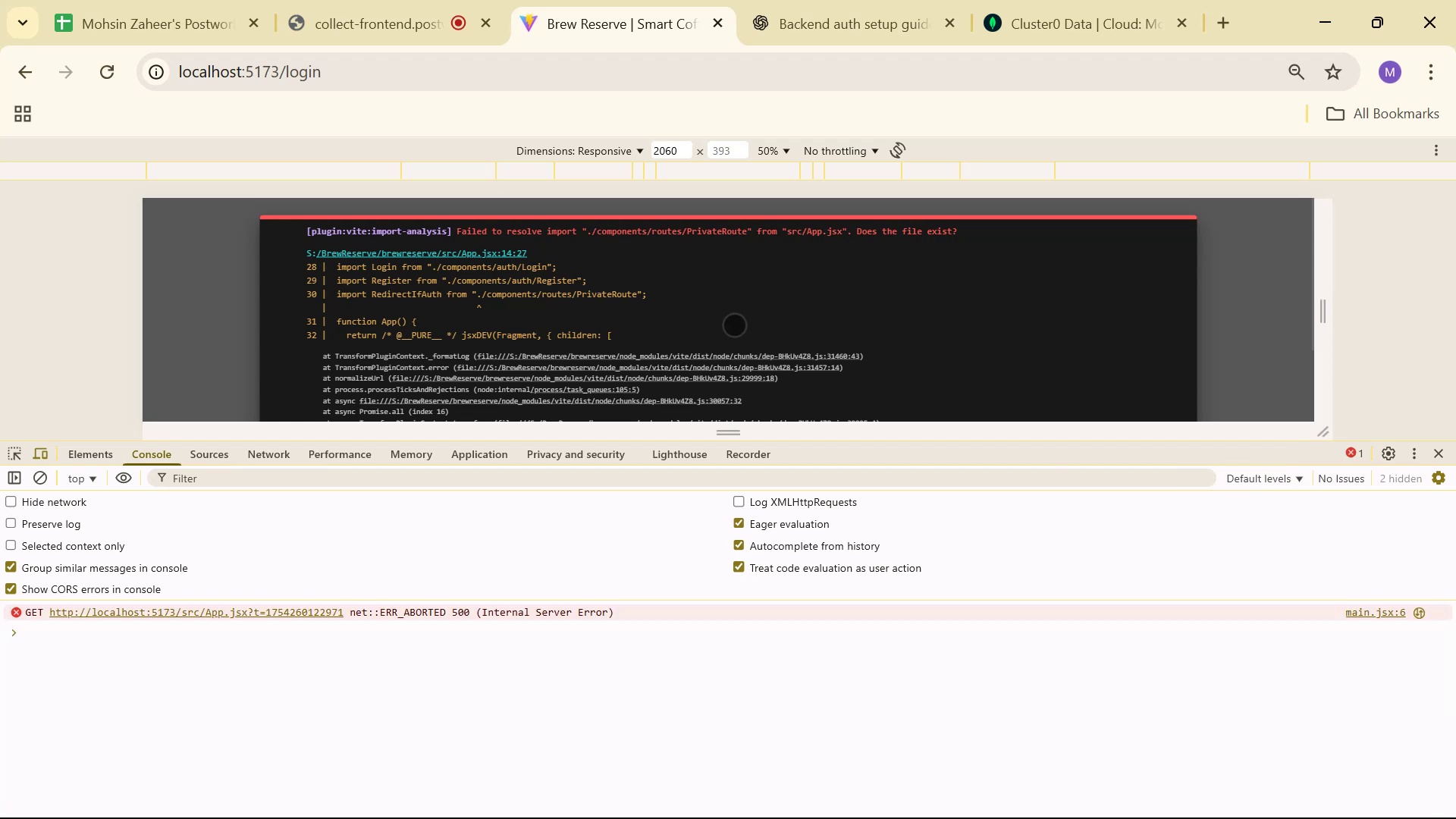 
key(Alt+AltLeft)
 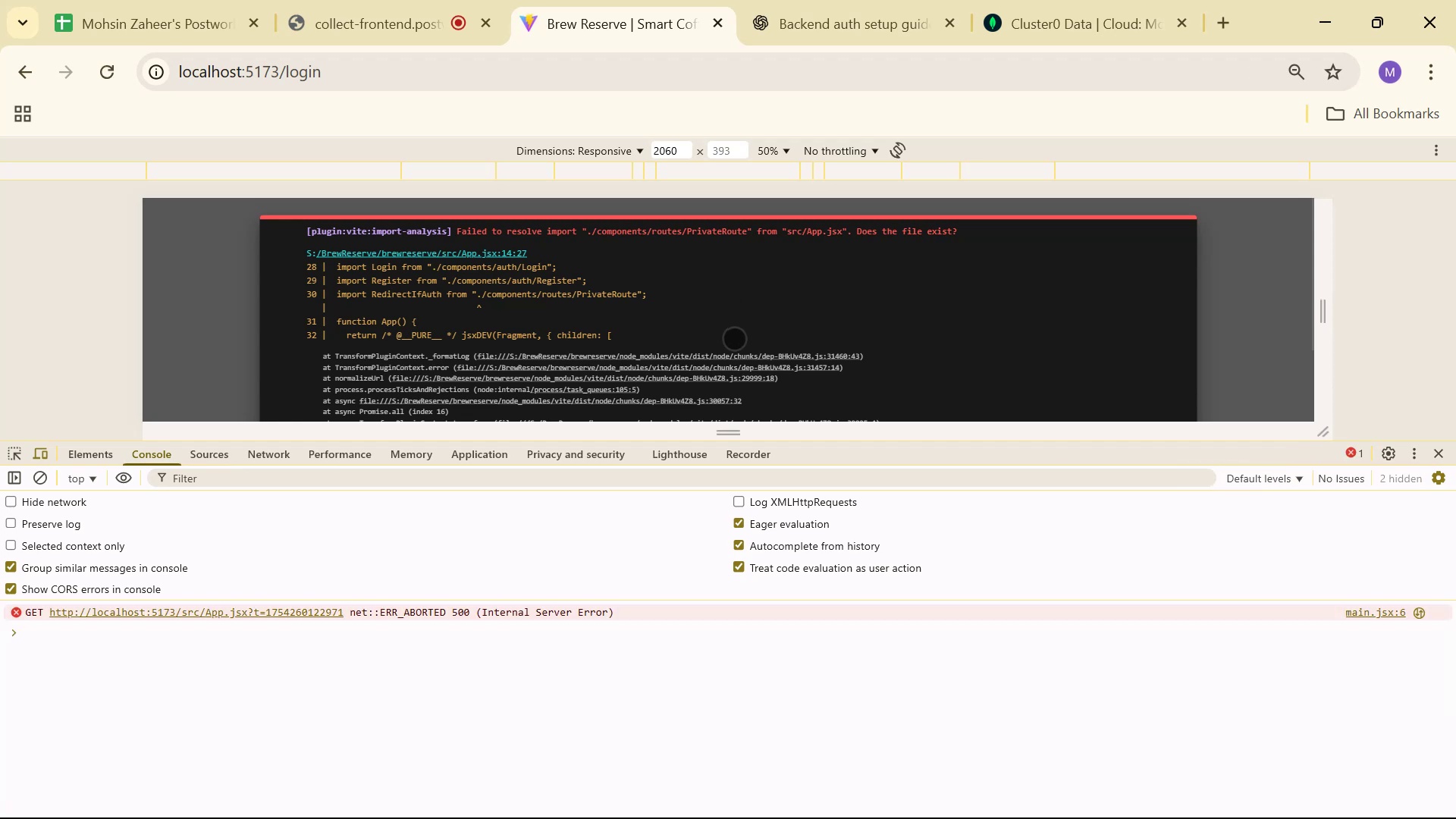 
key(Alt+Tab)
 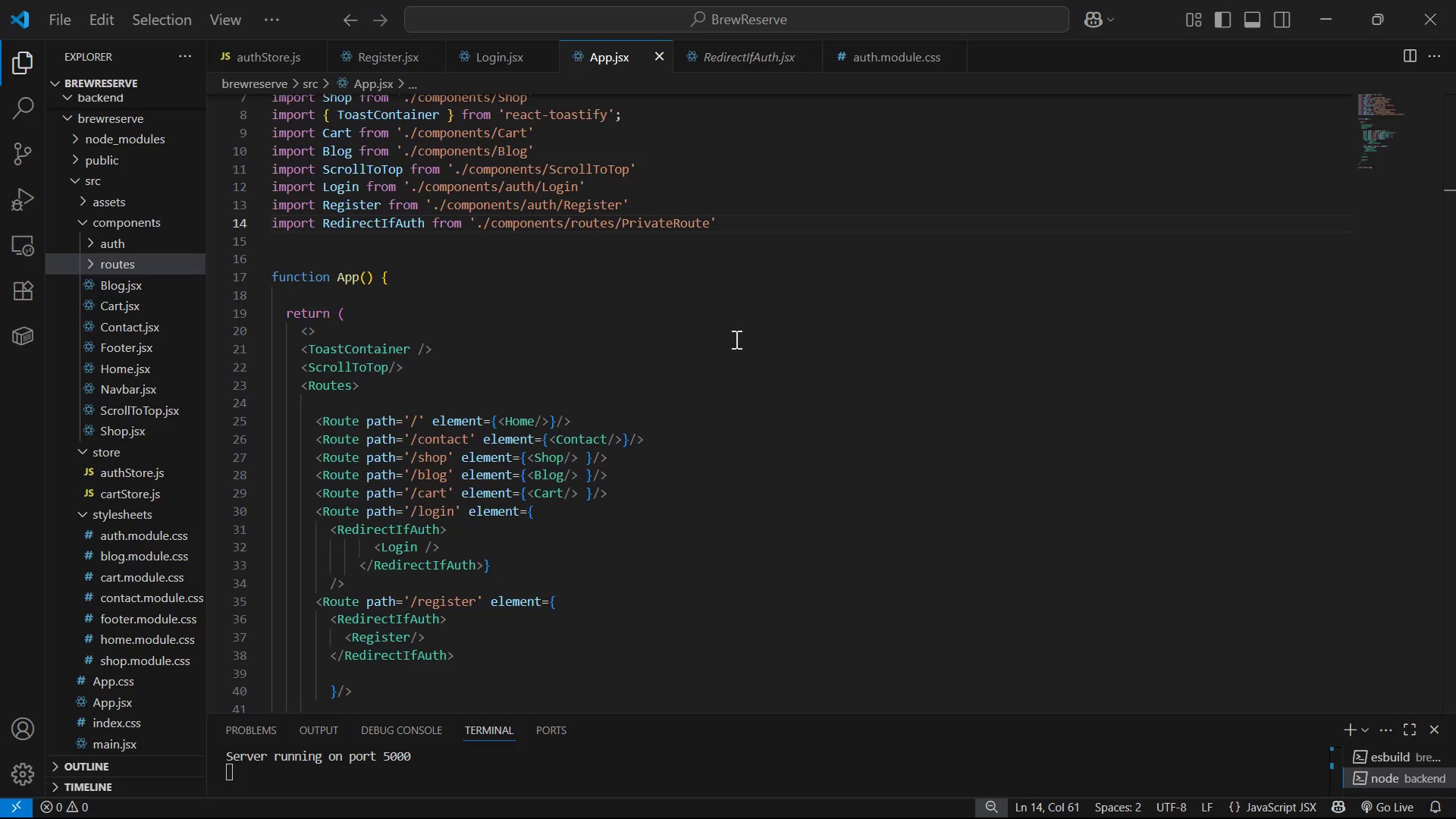 
key(Control+Z)
 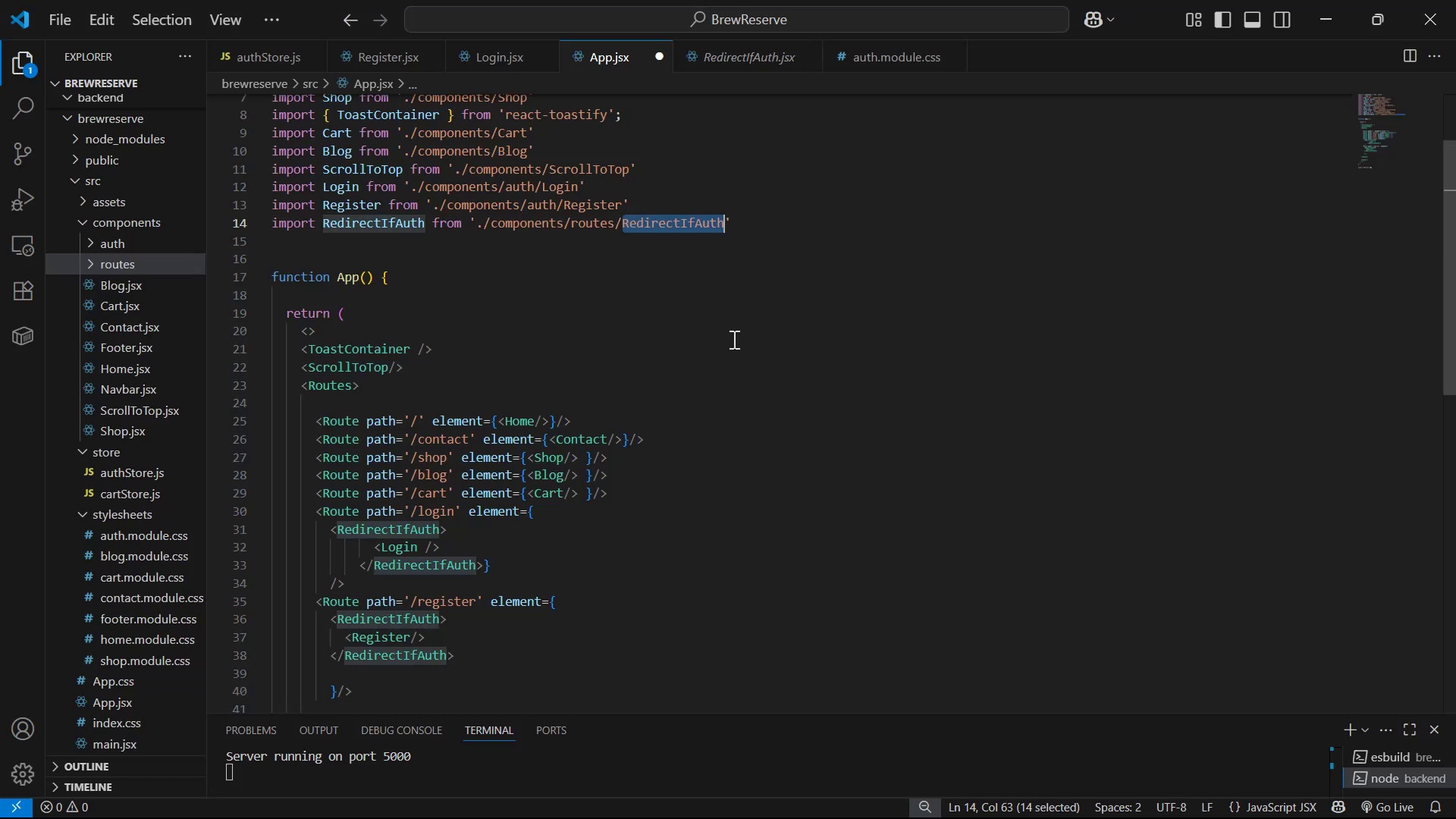 
key(Control+S)
 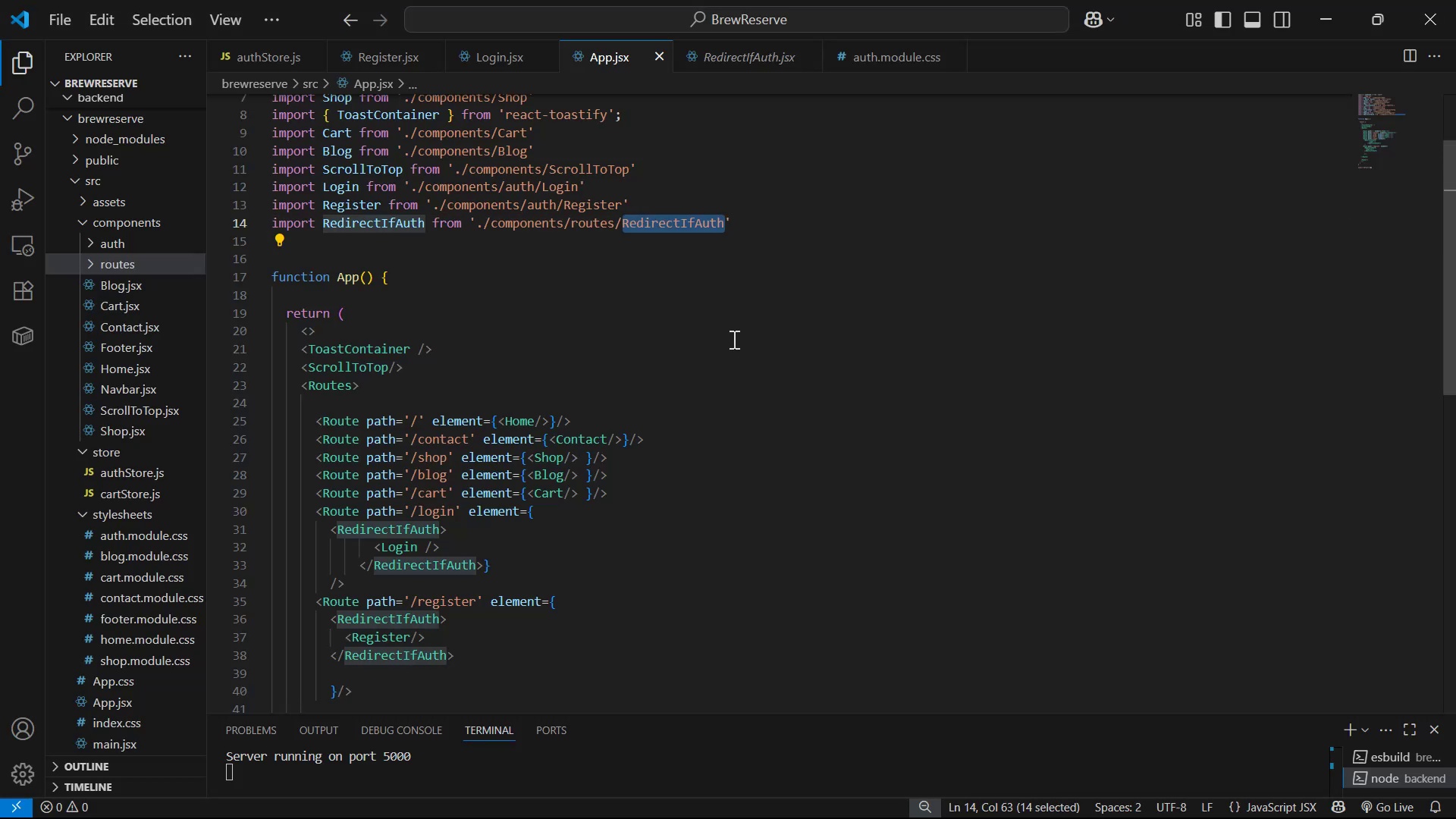 
key(Control+S)
 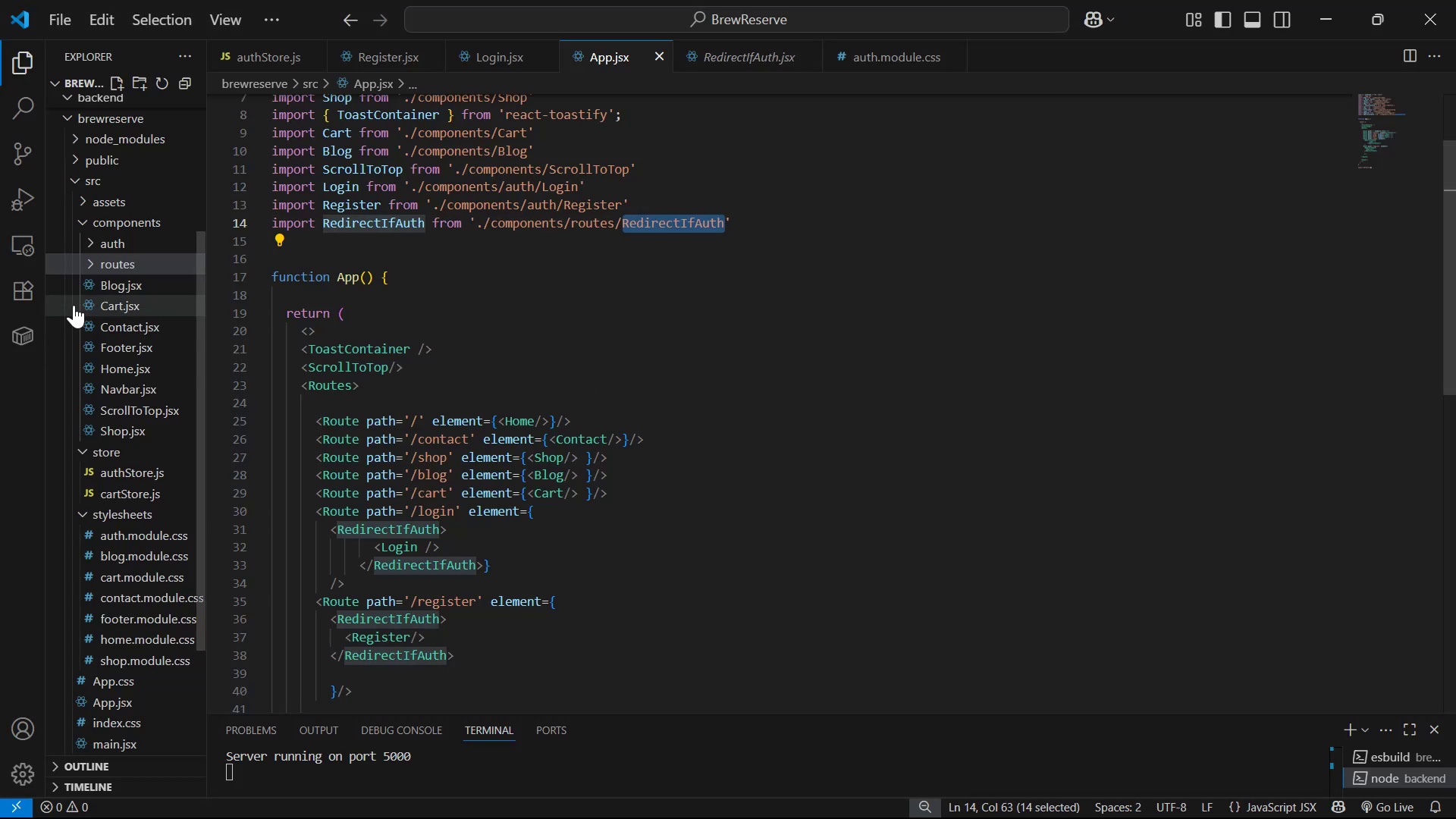 
left_click([91, 256])
 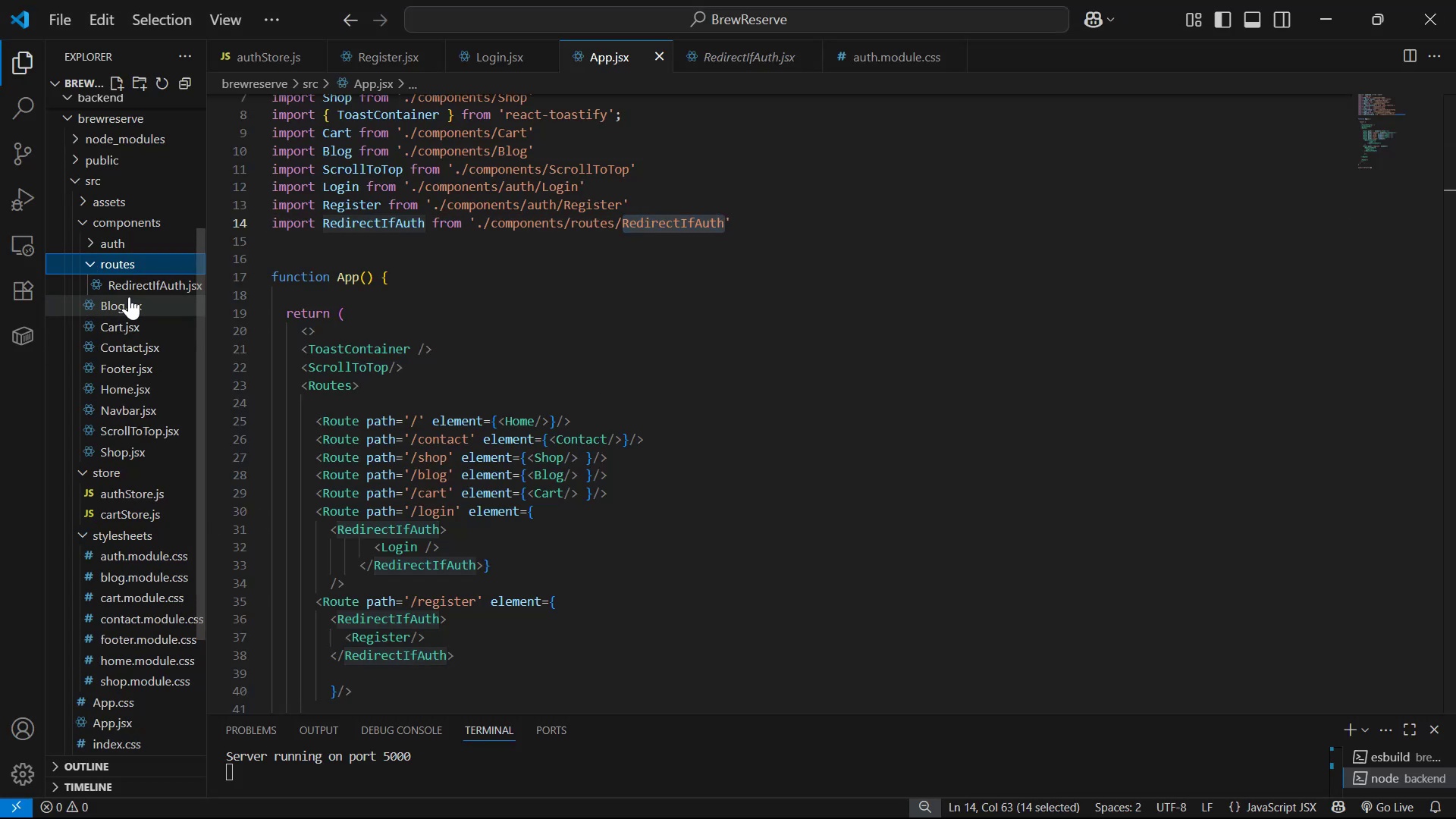 
right_click([133, 287])
 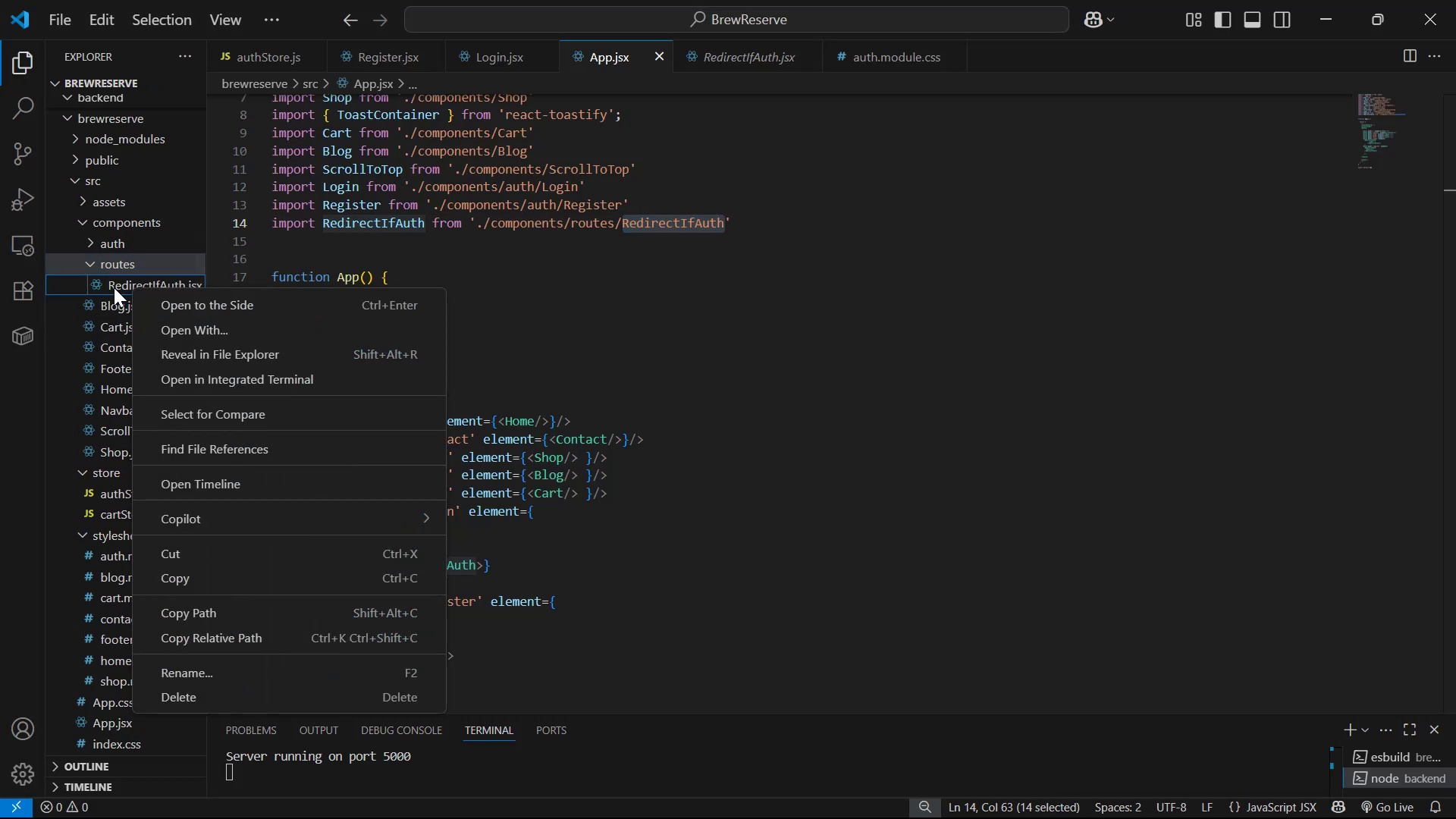 
double_click([114, 281])
 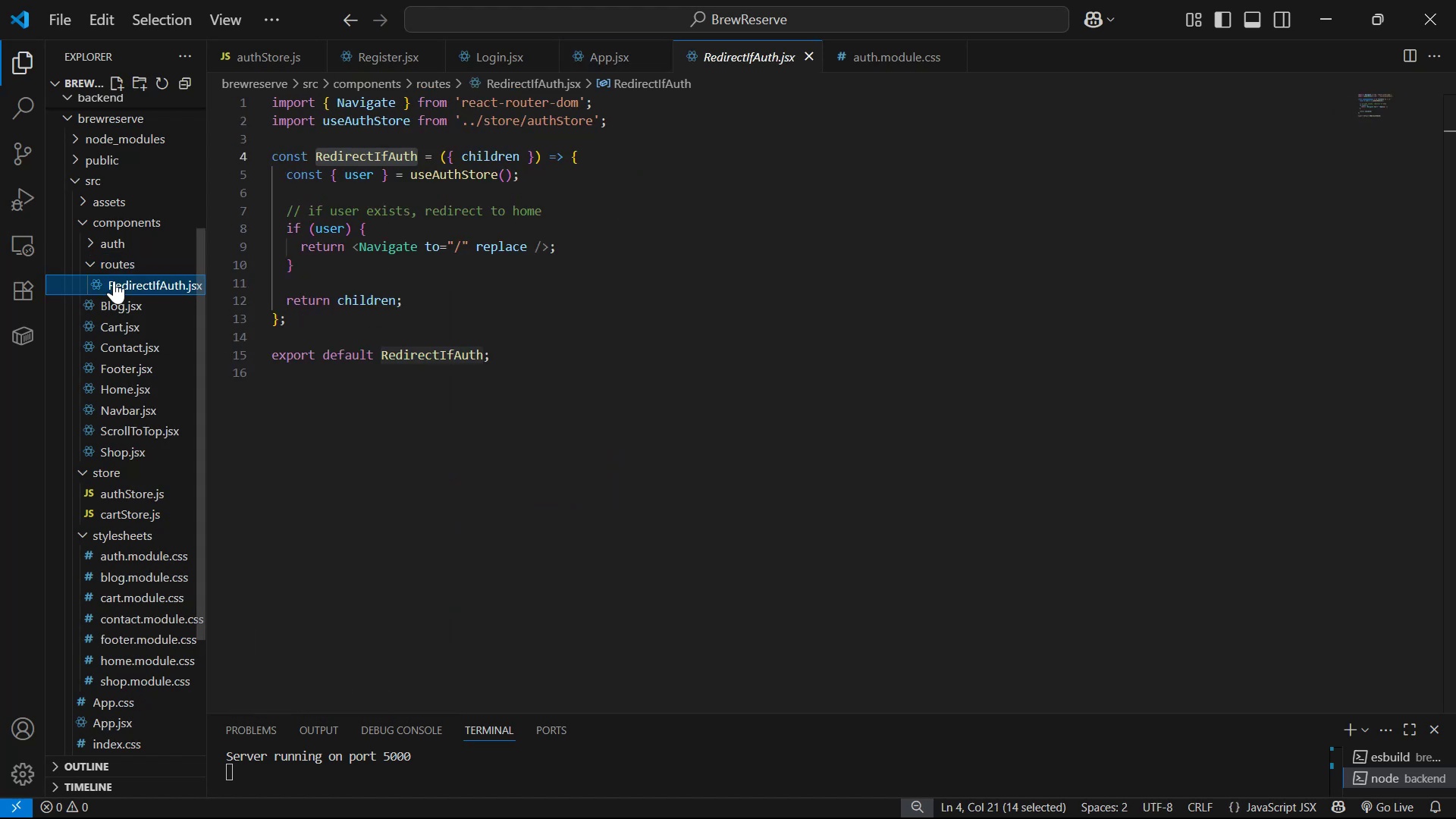 
right_click([114, 281])
 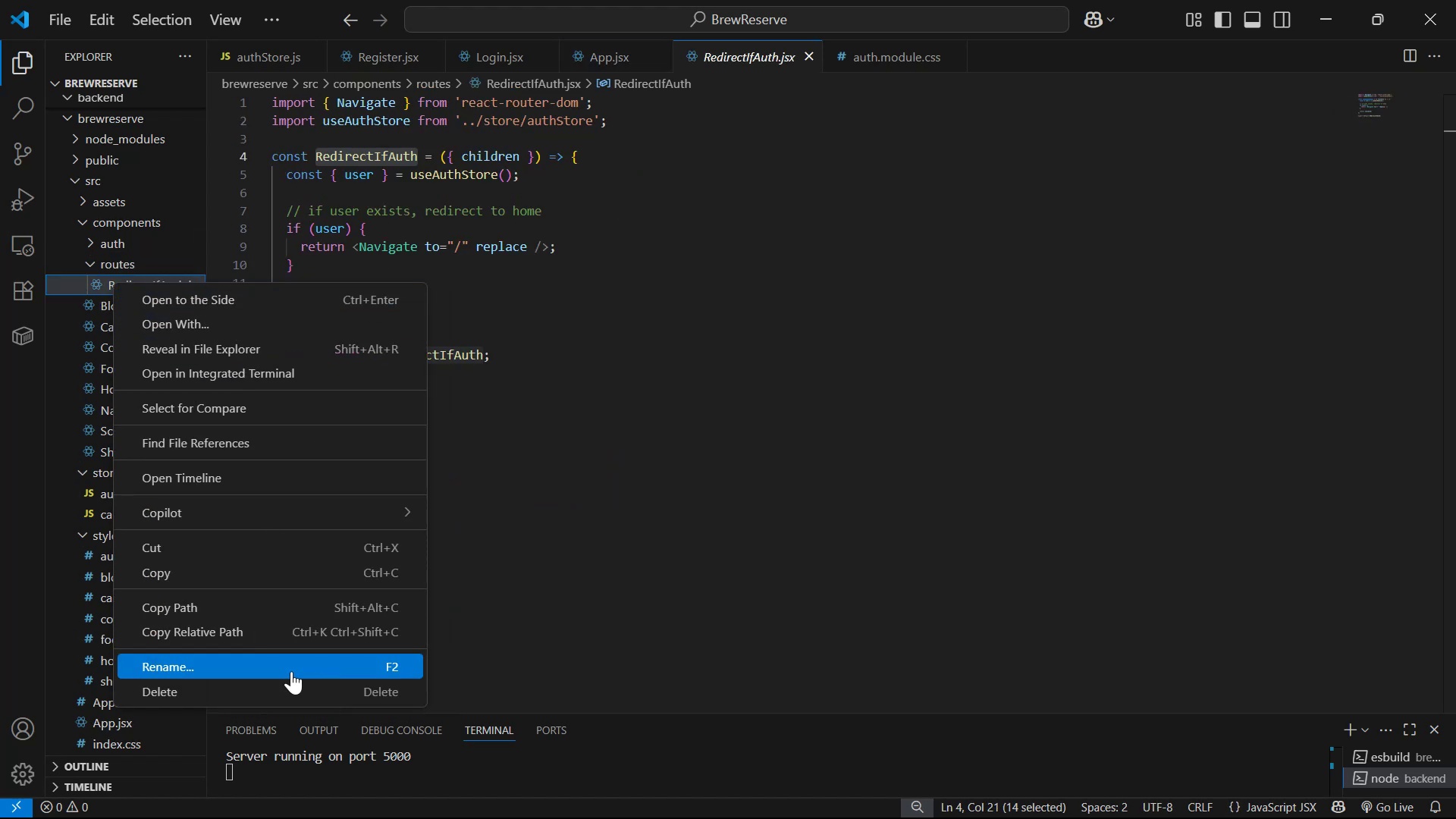 
key(Control+C)
 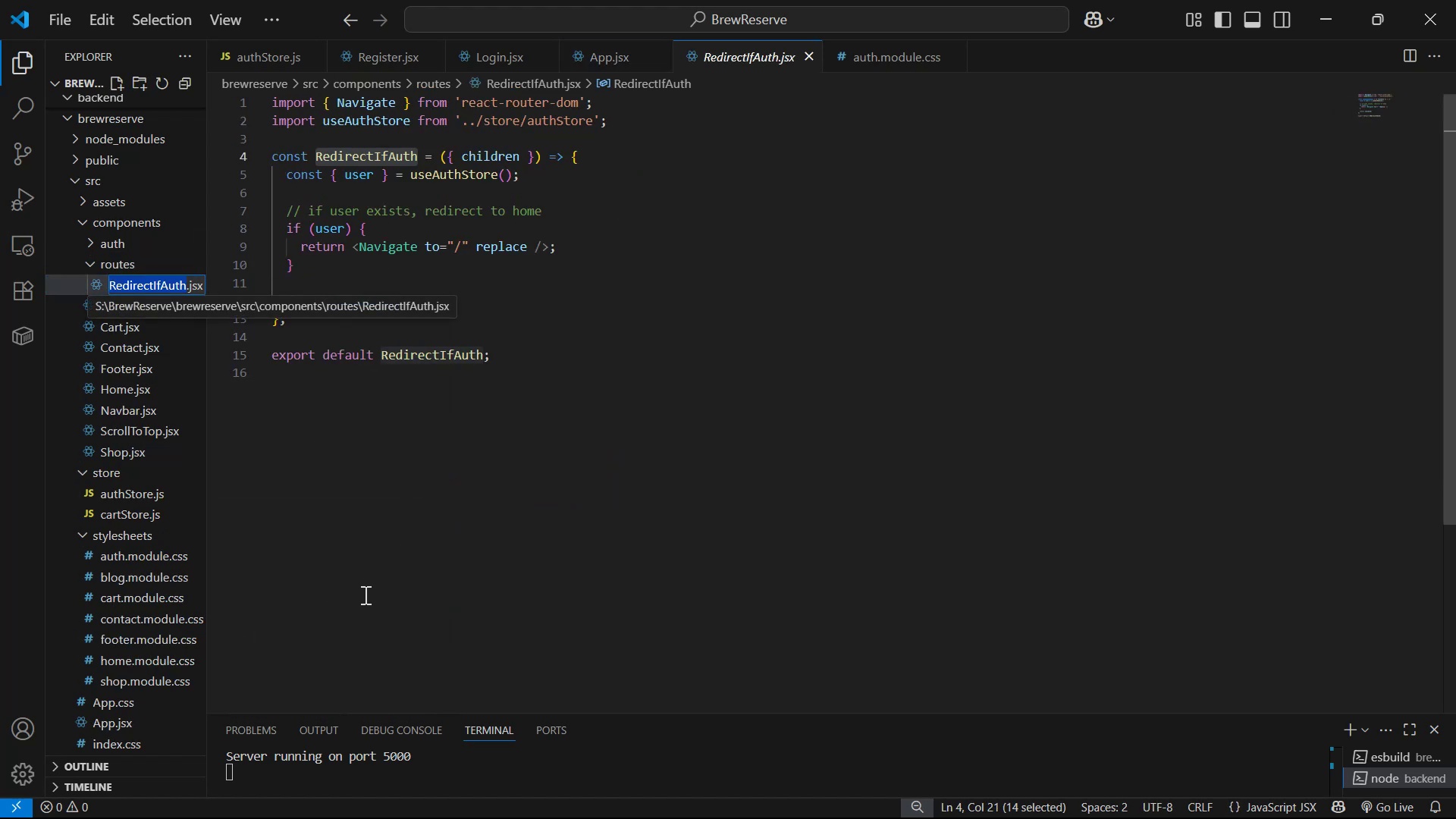 
left_click([560, 541])
 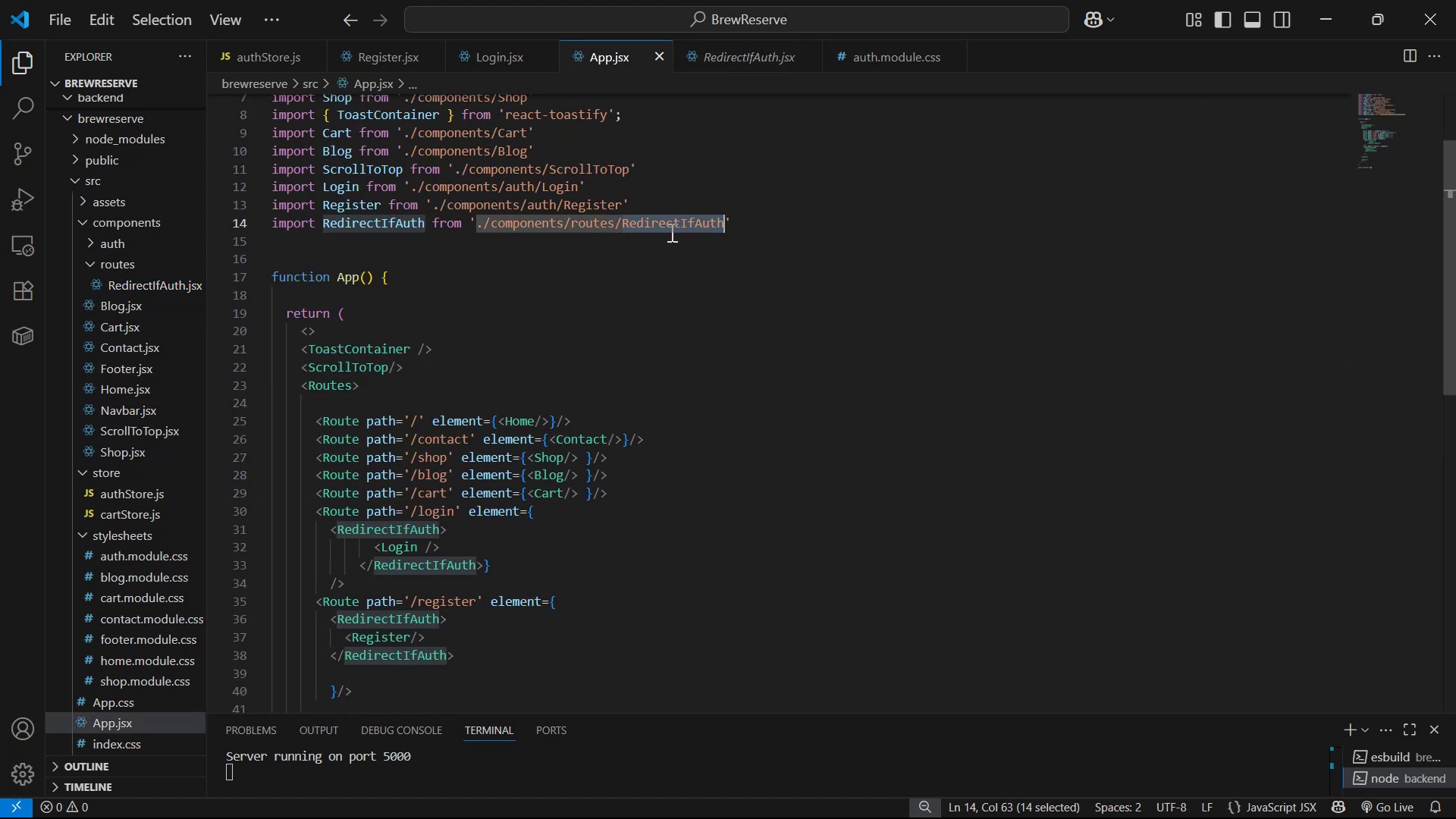 
left_click([619, 237])
 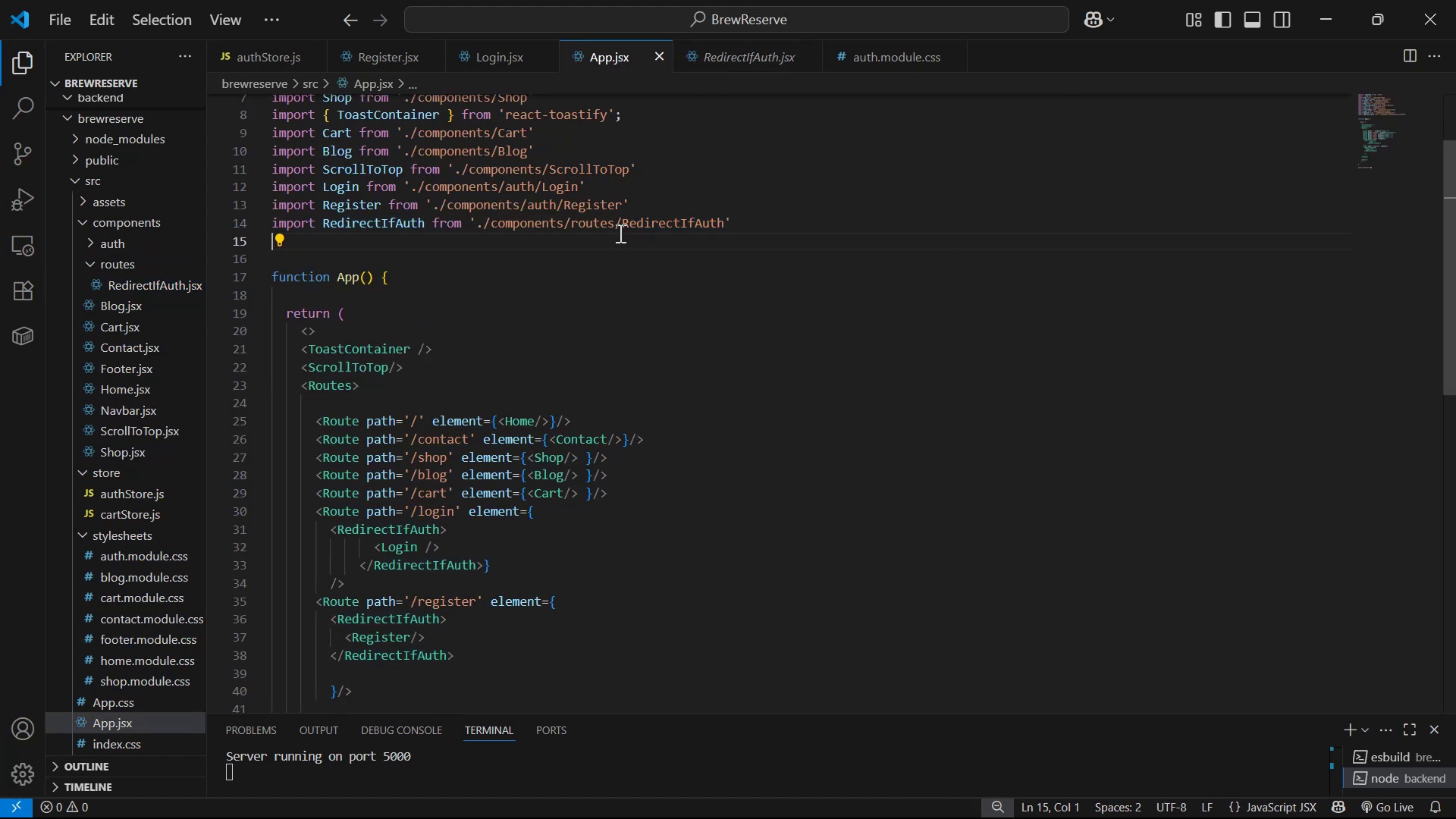 
left_click_drag(start_coordinate=[621, 224], to_coordinate=[723, 224])
 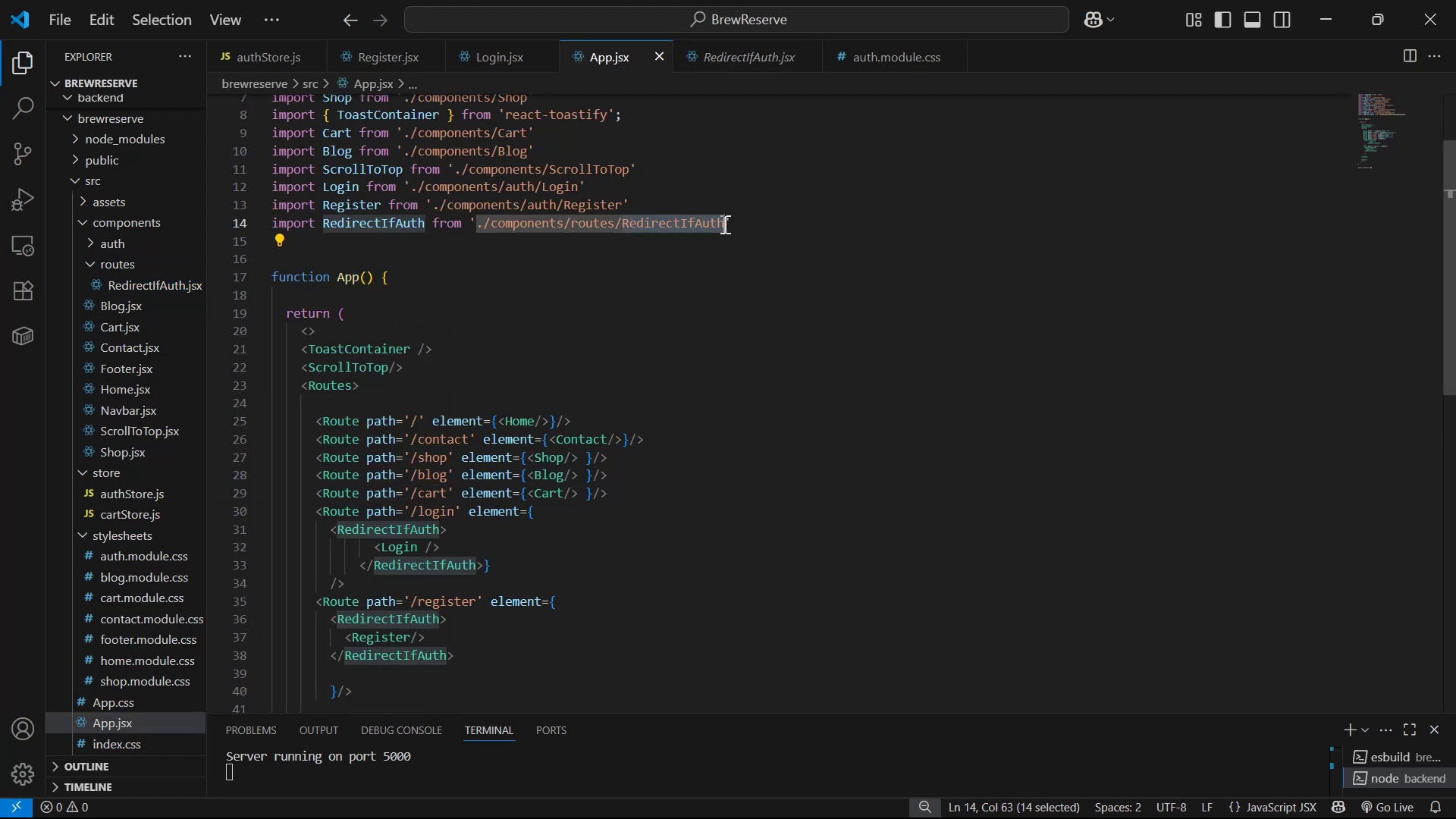 
key(Control+V)
 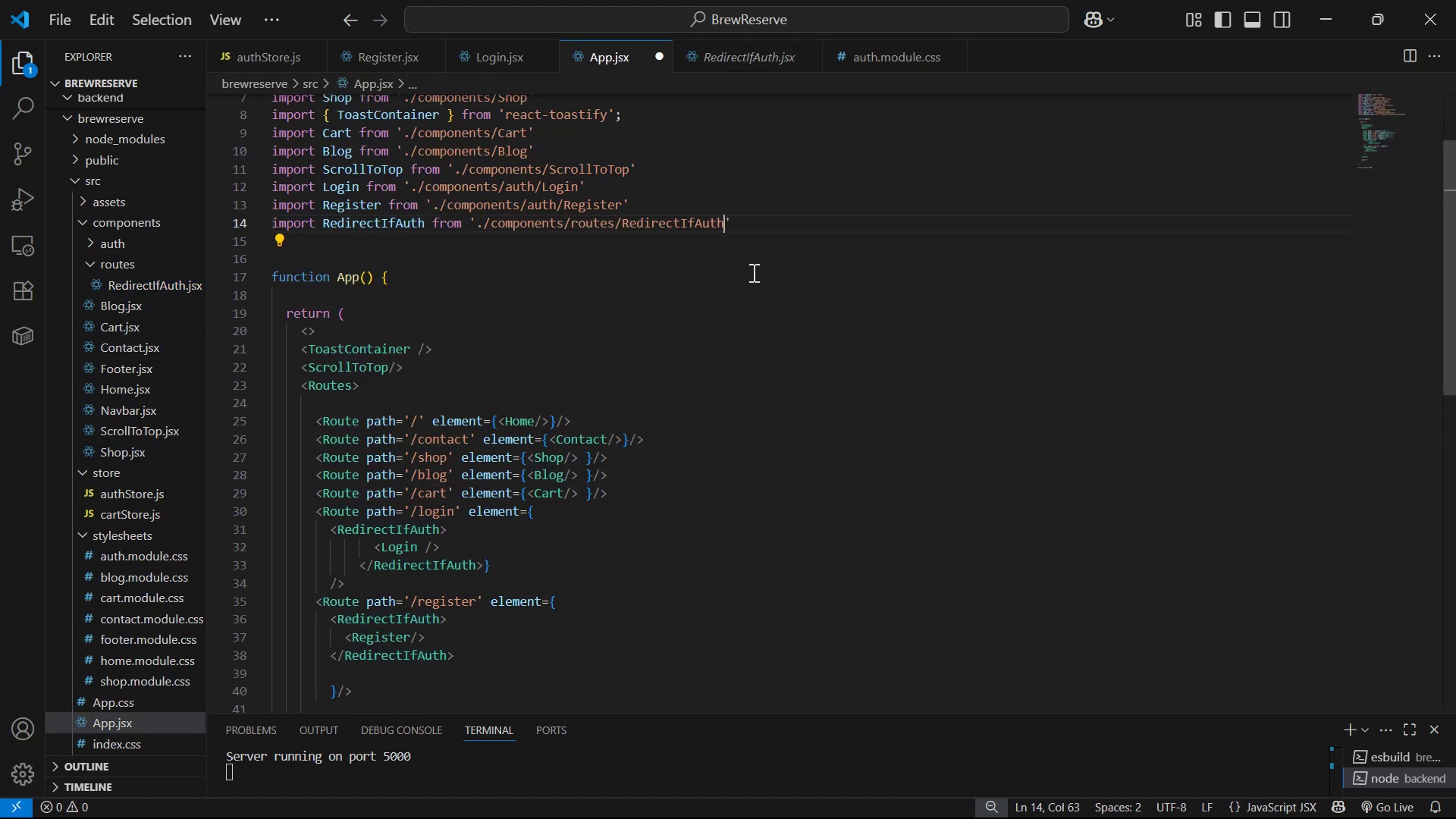 
key(Control+S)
 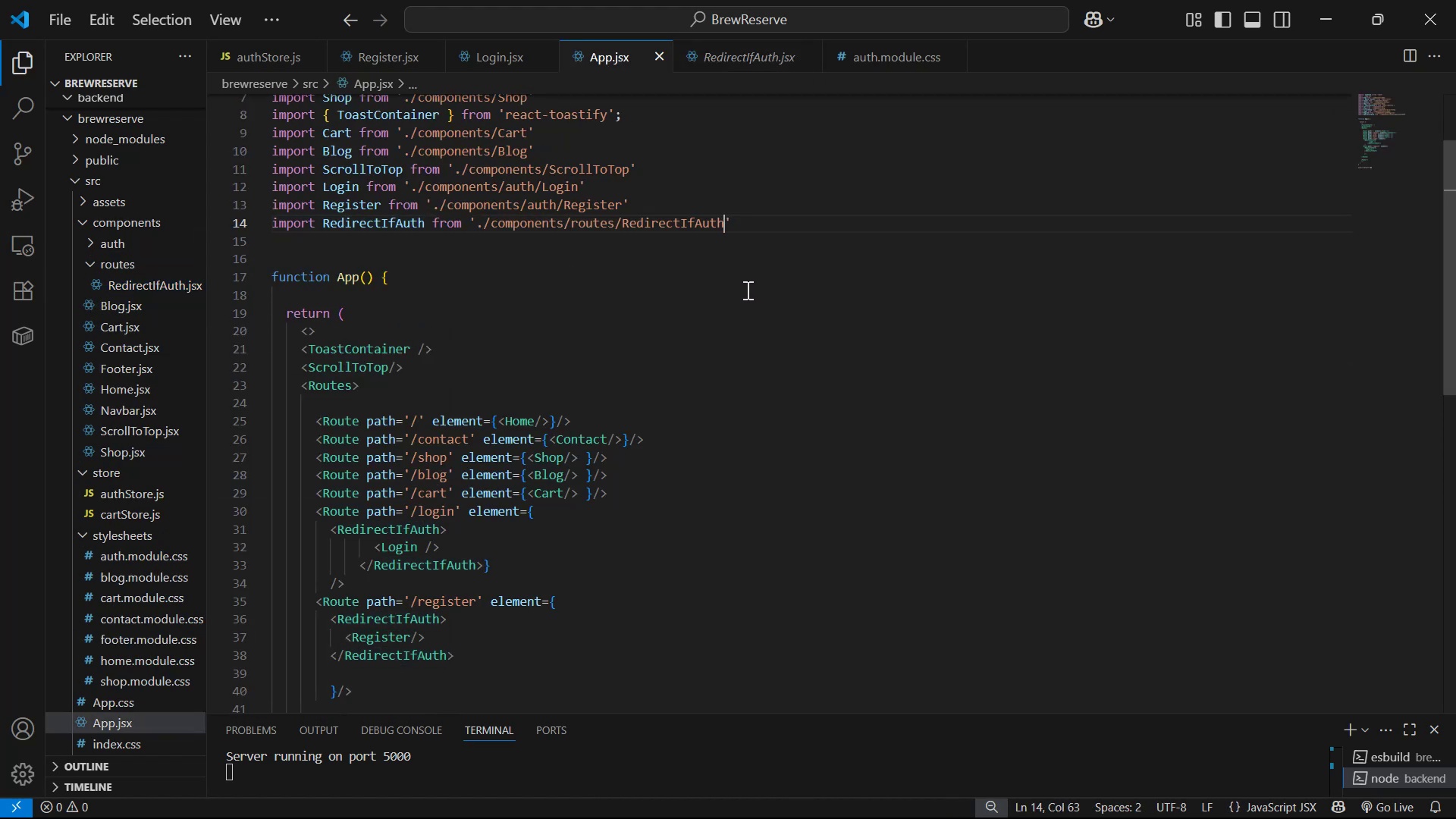 
left_click([746, 290])
 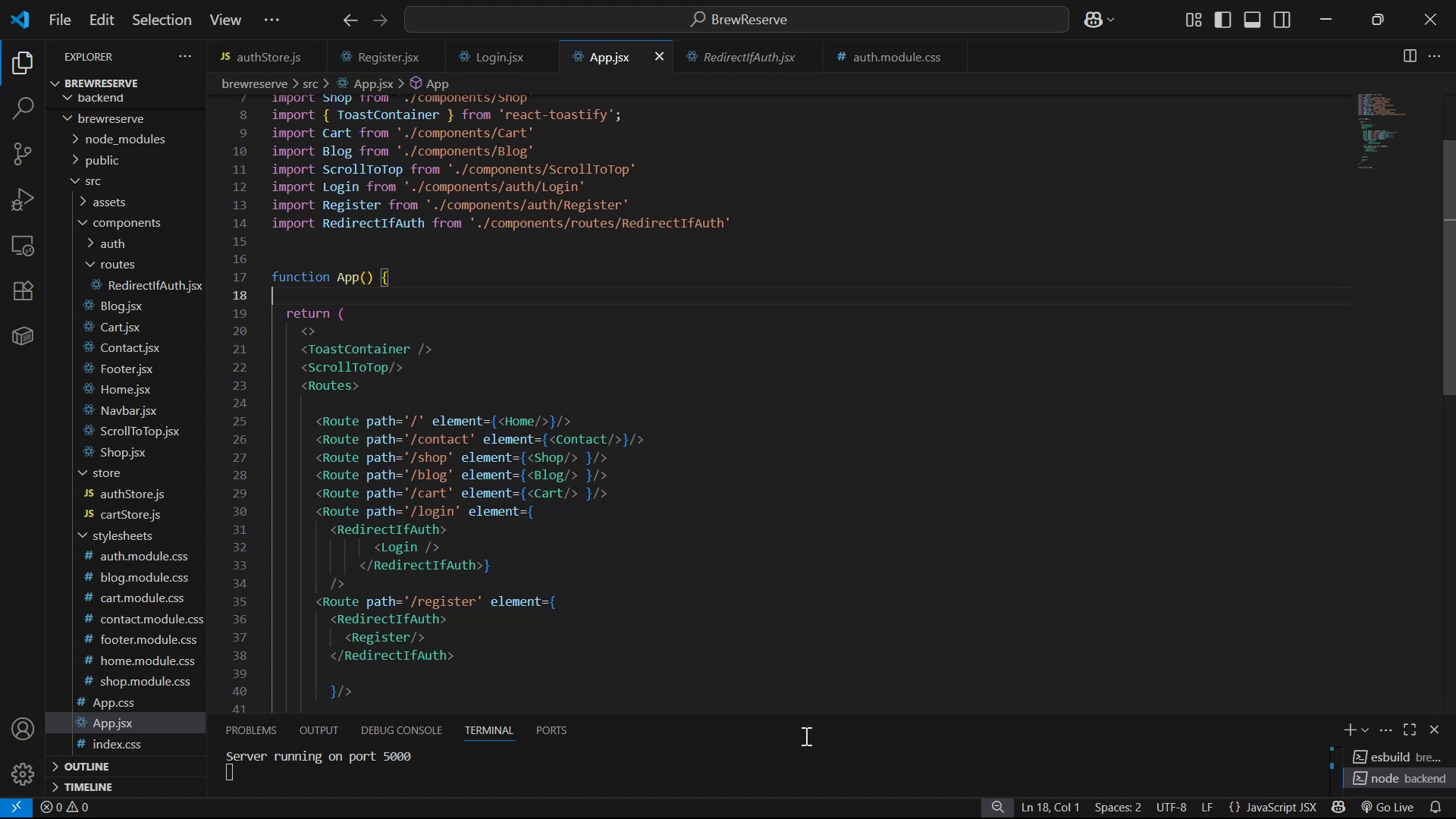 
left_click_drag(start_coordinate=[808, 712], to_coordinate=[800, 515])
 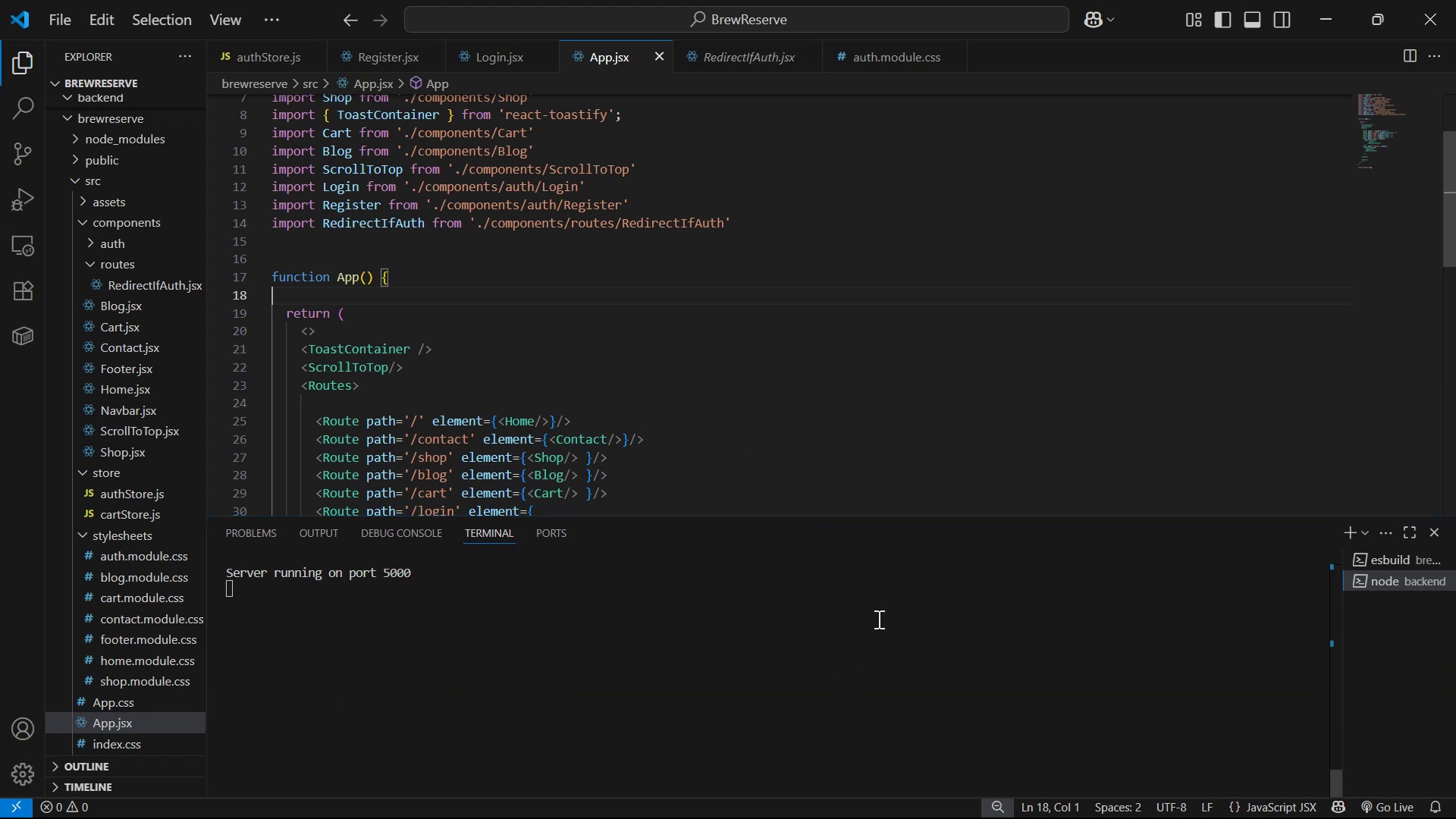 
left_click([1455, 0])
 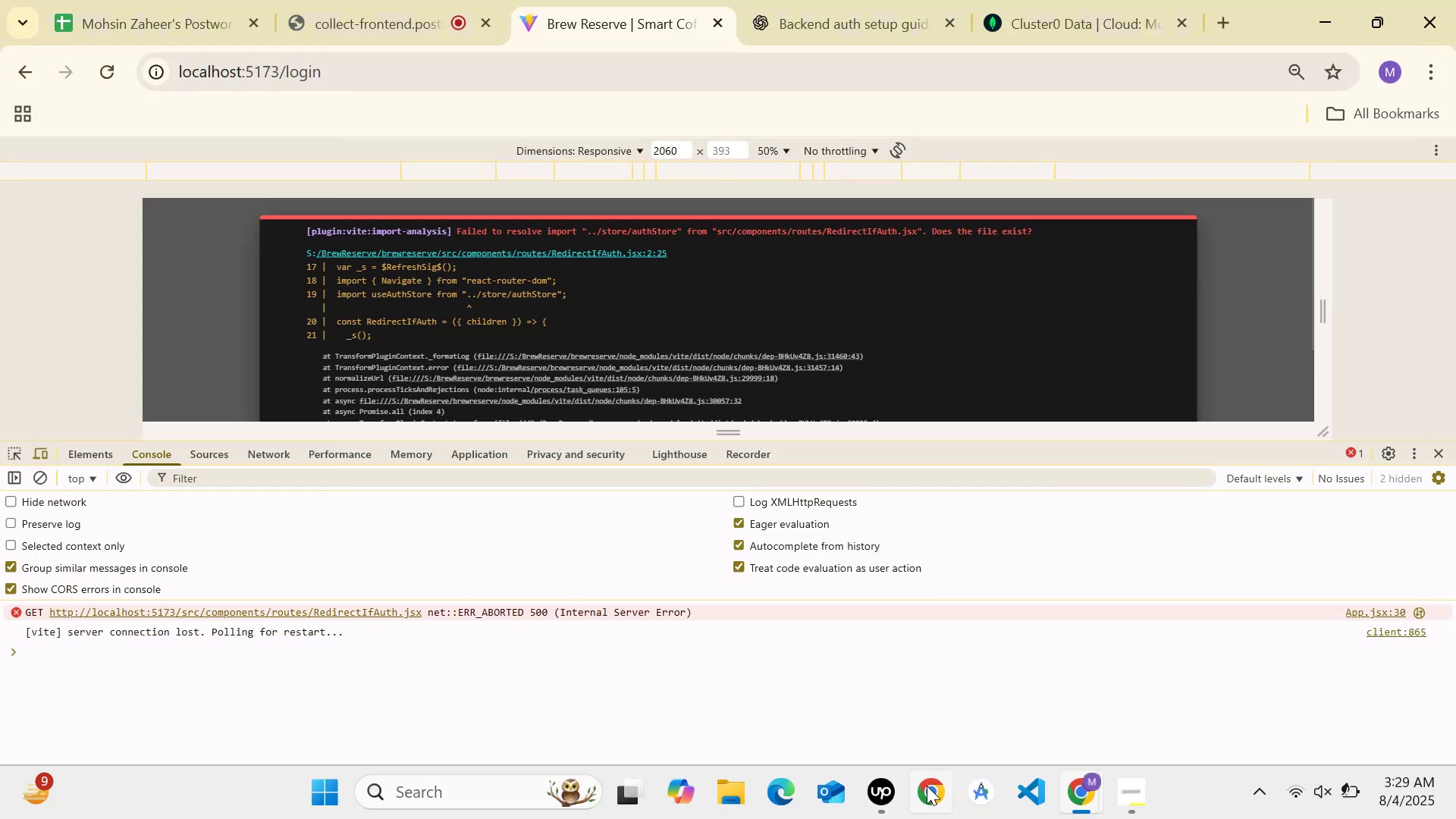 
left_click([1043, 798])
 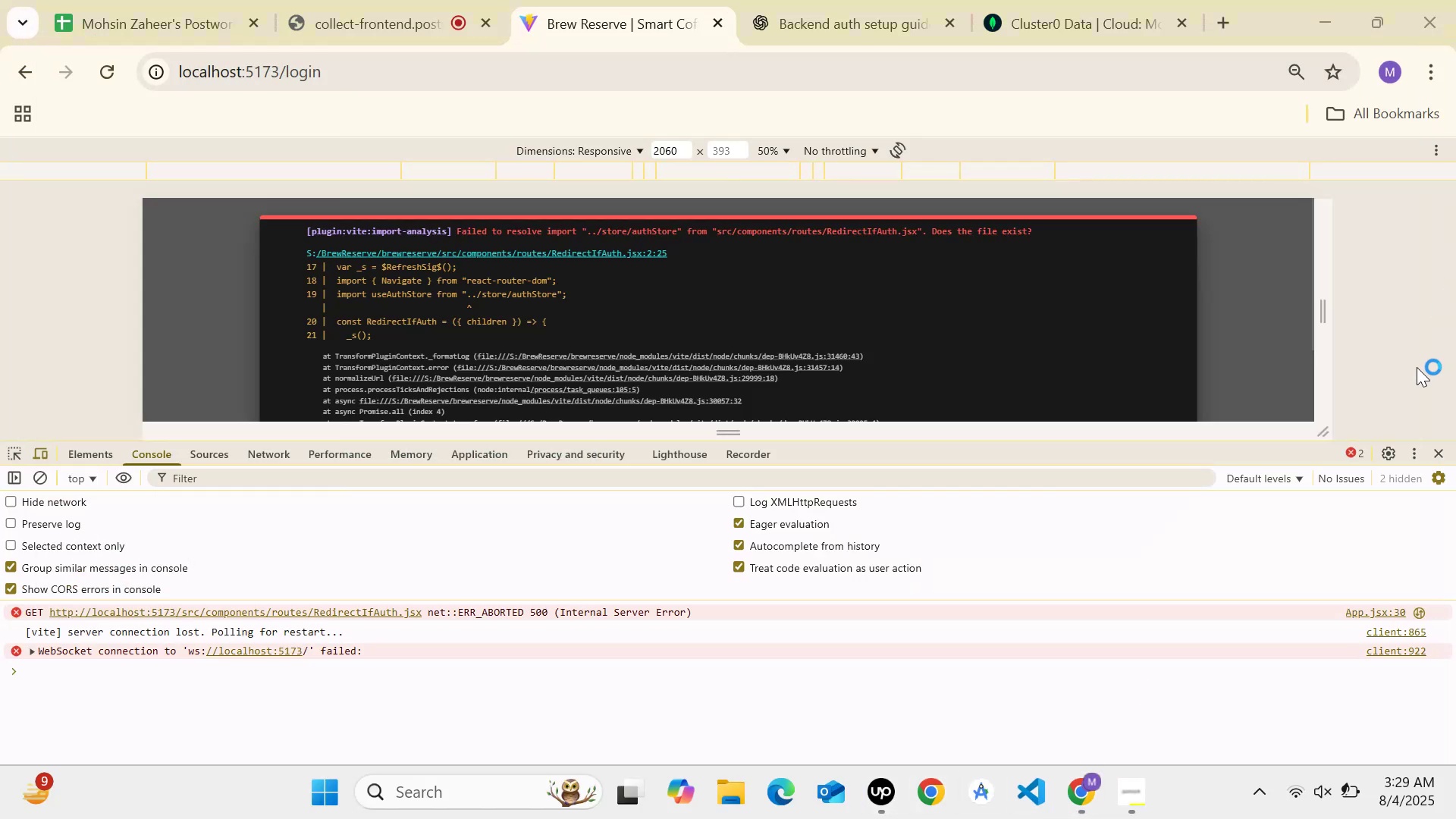 
left_click([1429, 447])
 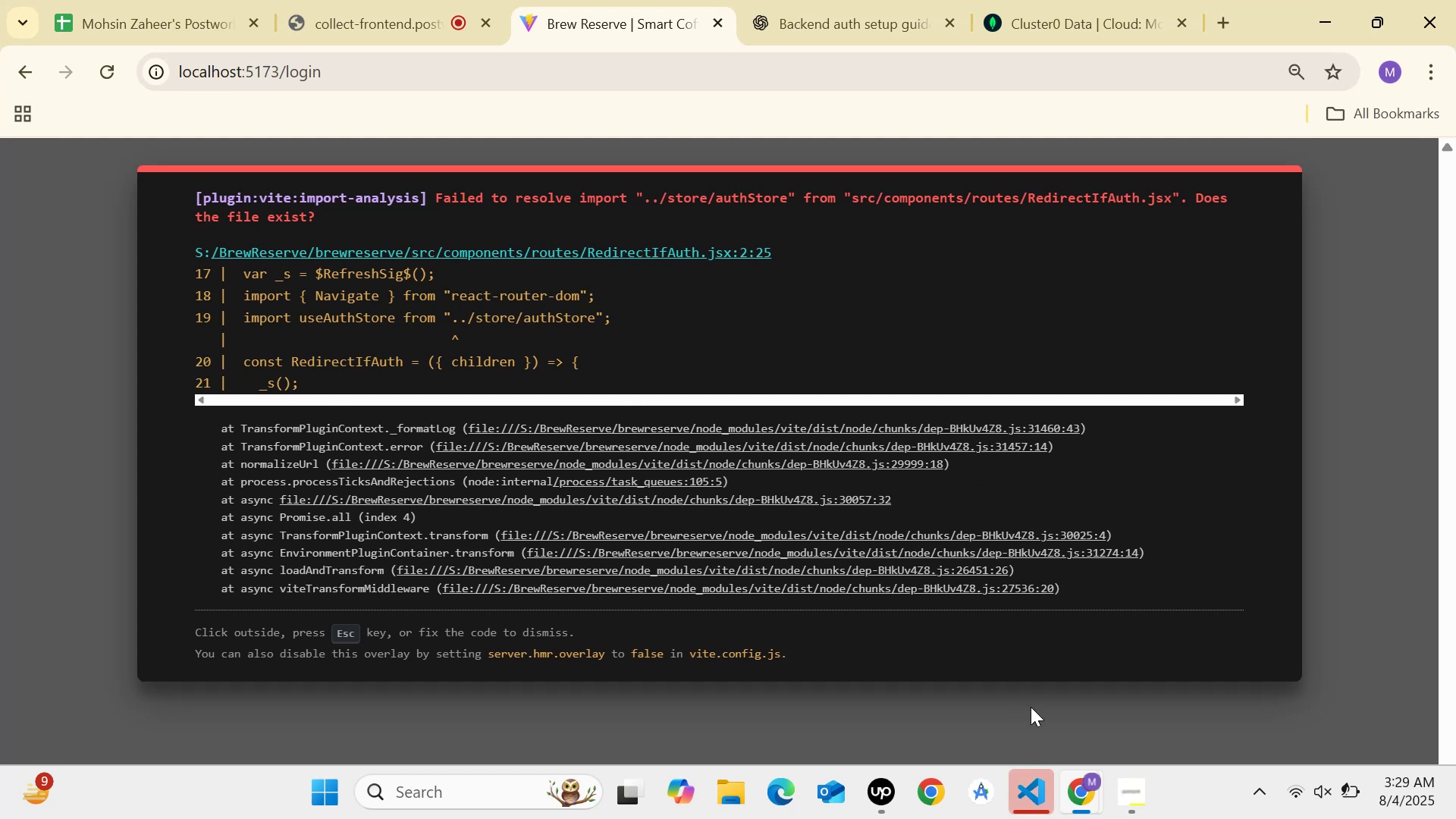 
wait(6.41)
 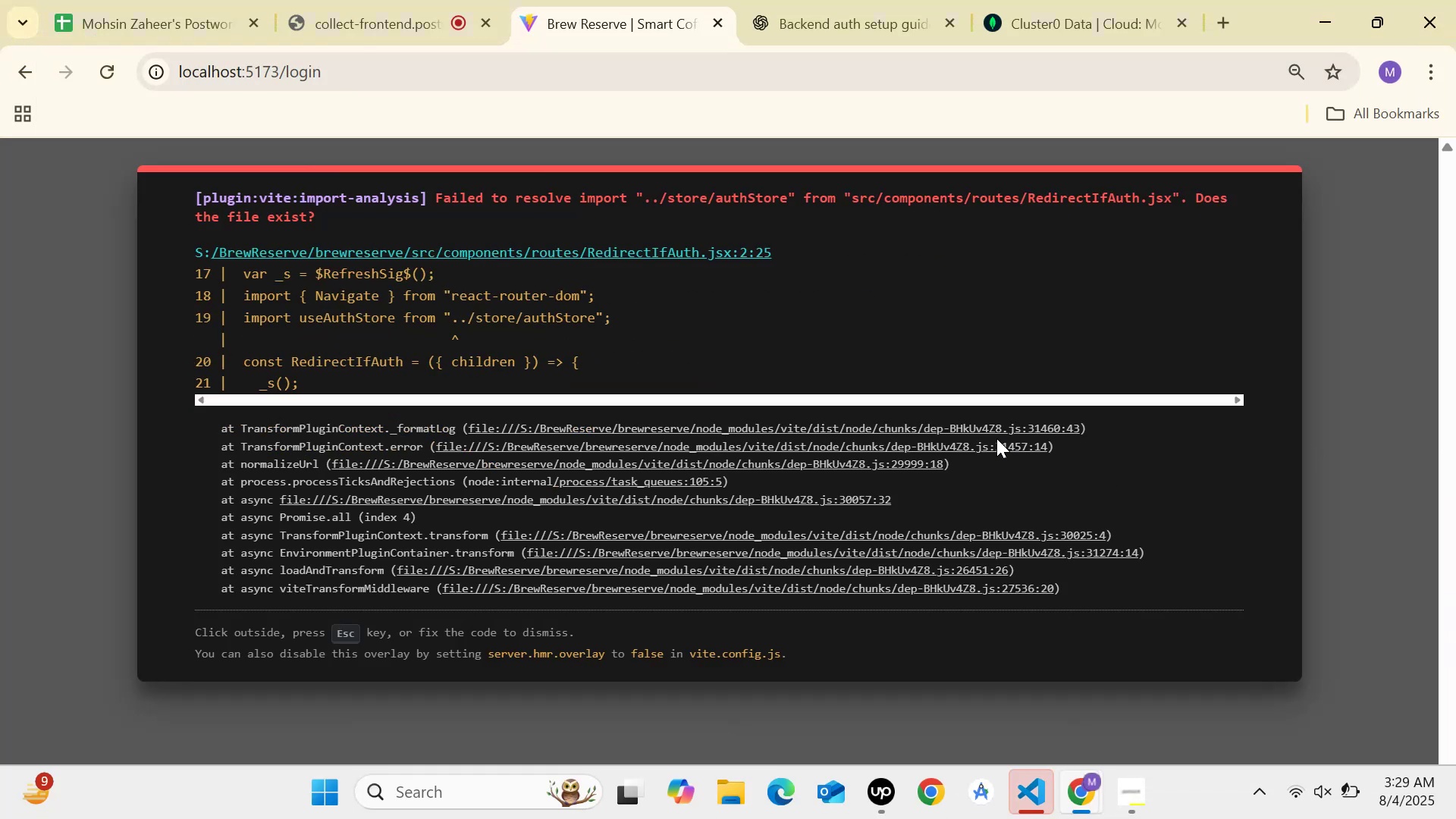 
left_click([1040, 789])
 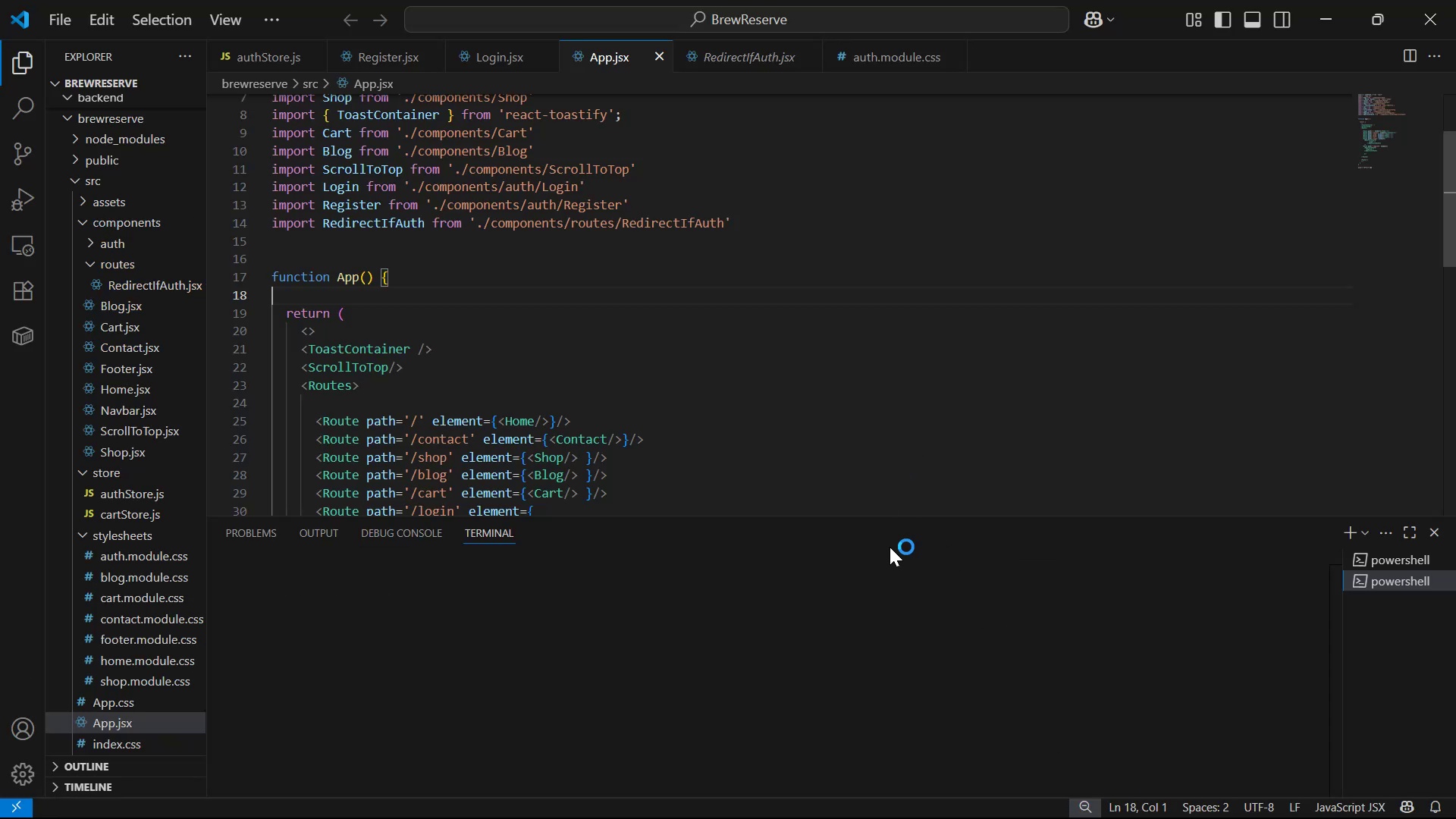 
left_click_drag(start_coordinate=[907, 516], to_coordinate=[919, 604])
 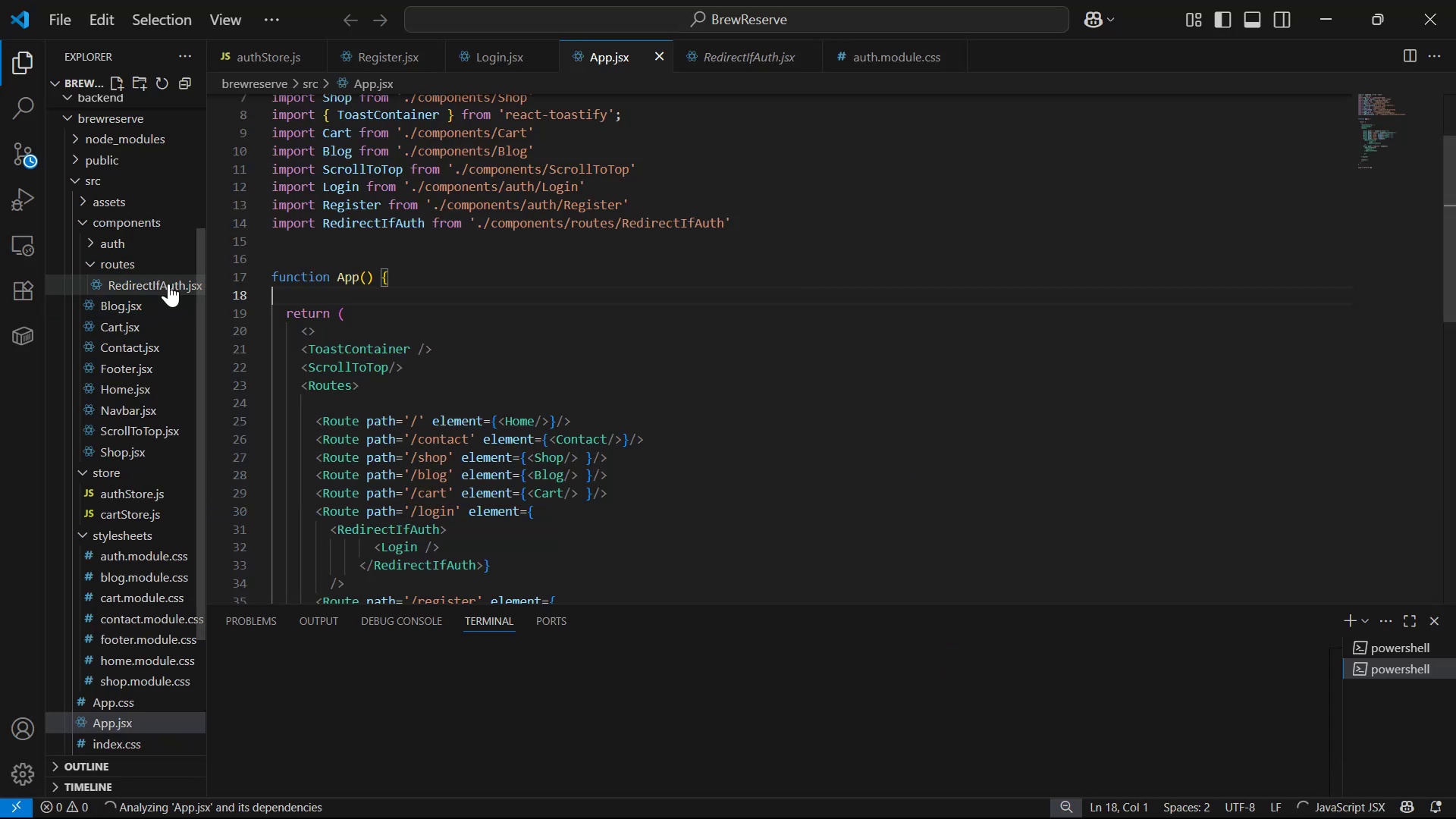 
scroll: coordinate [523, 192], scroll_direction: up, amount: 2.0
 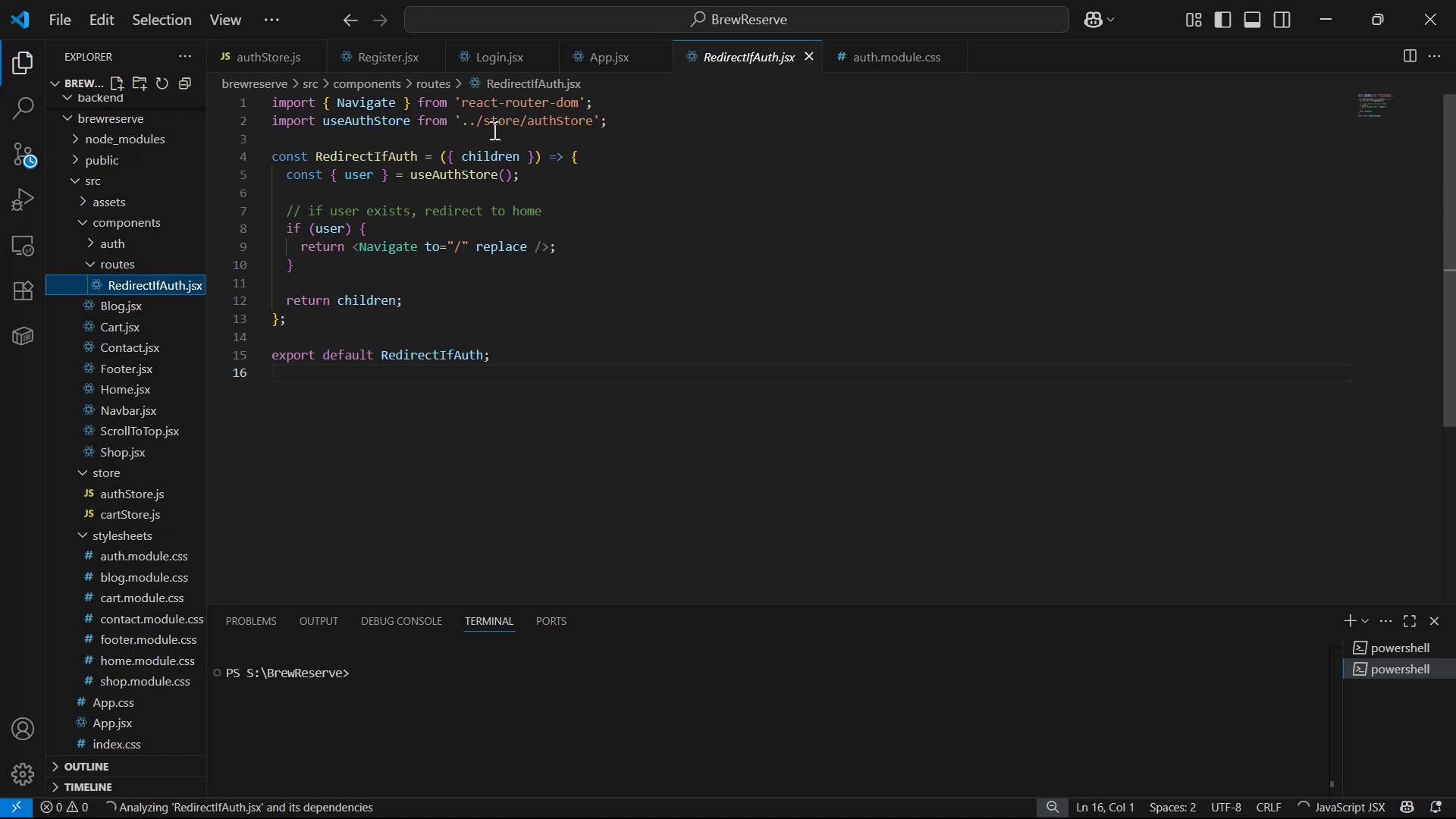 
left_click([482, 121])
 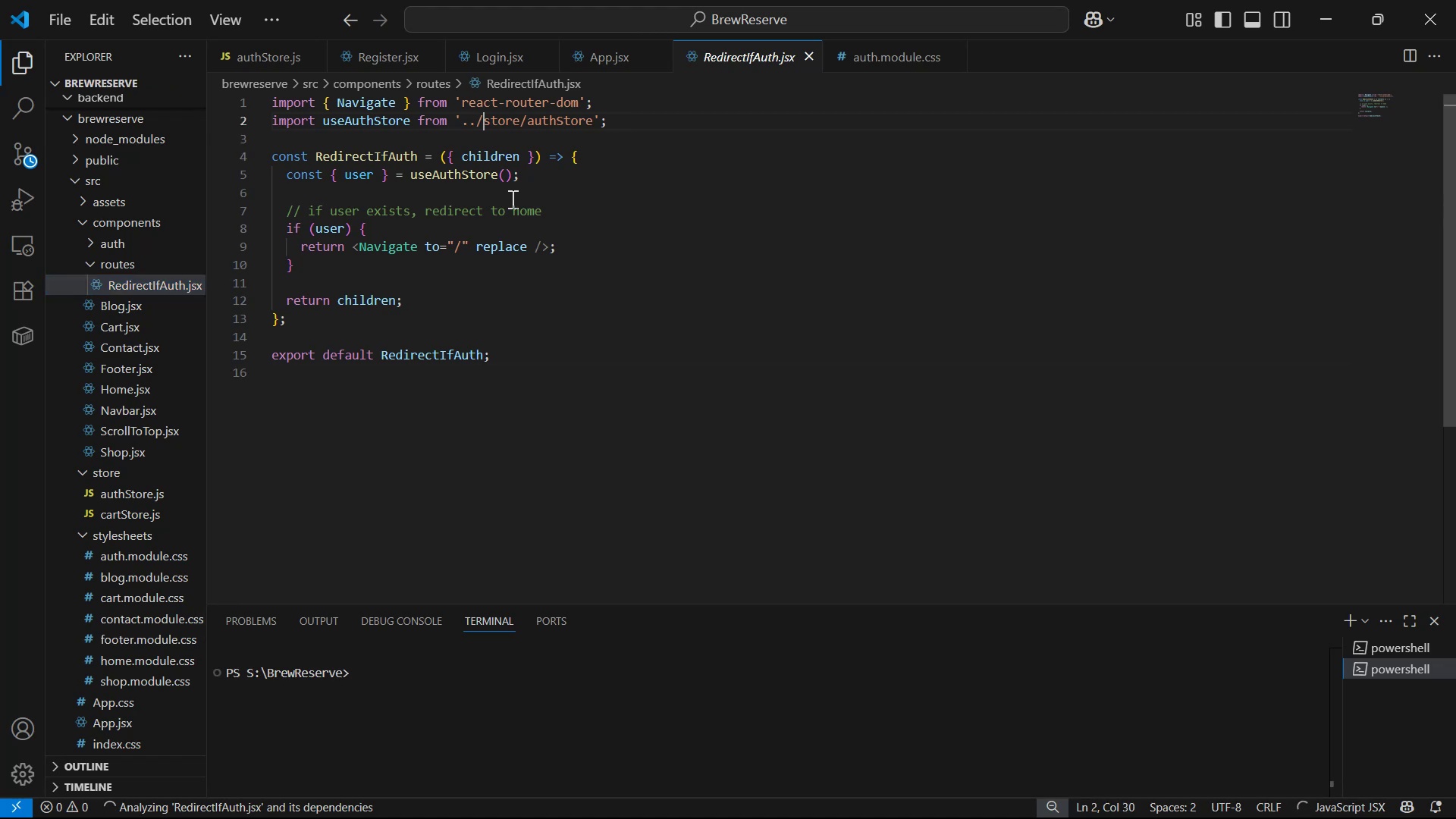 
key(Period)
 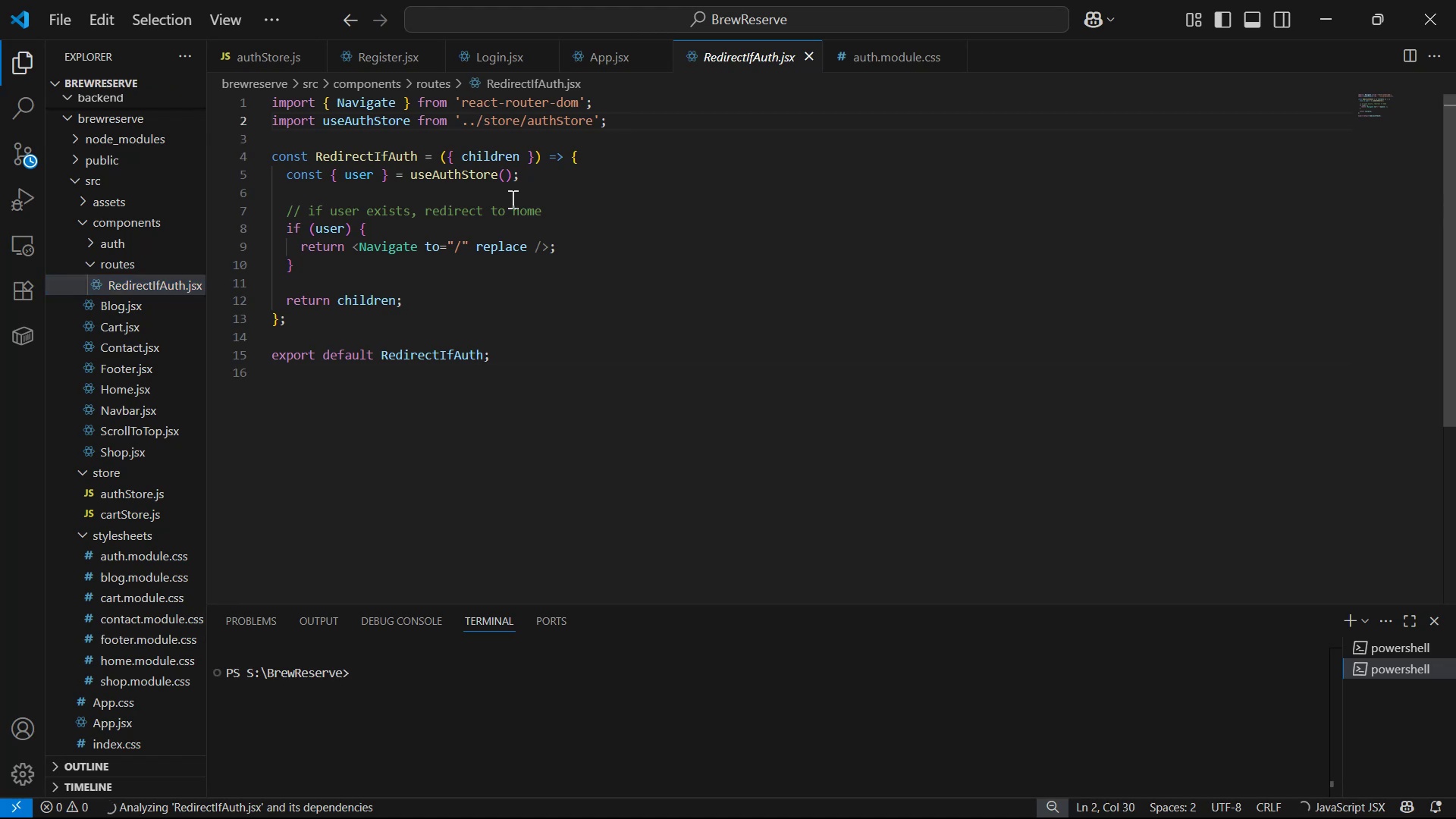 
key(Period)
 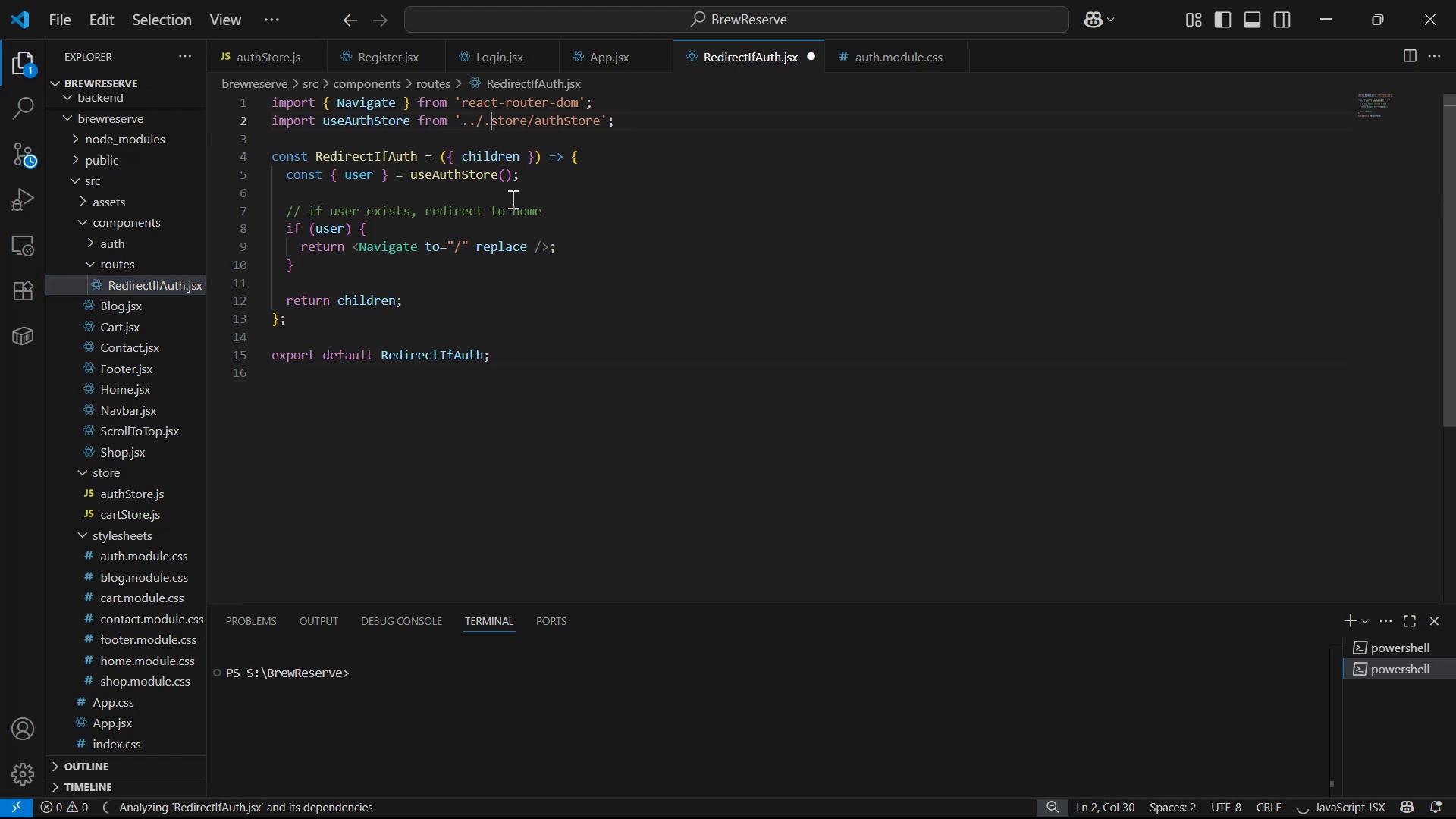 
key(Slash)
 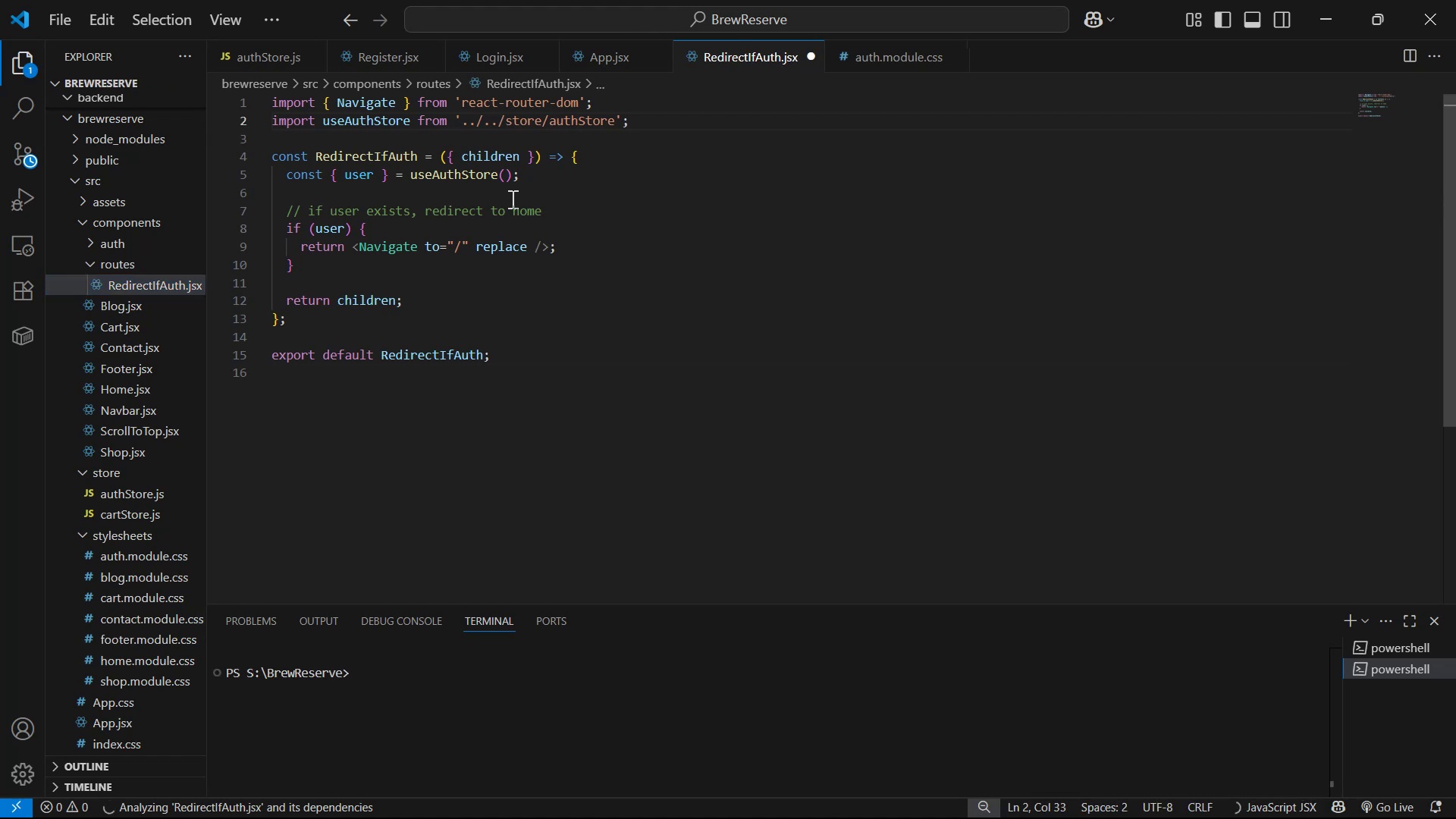 
key(ArrowRight)
 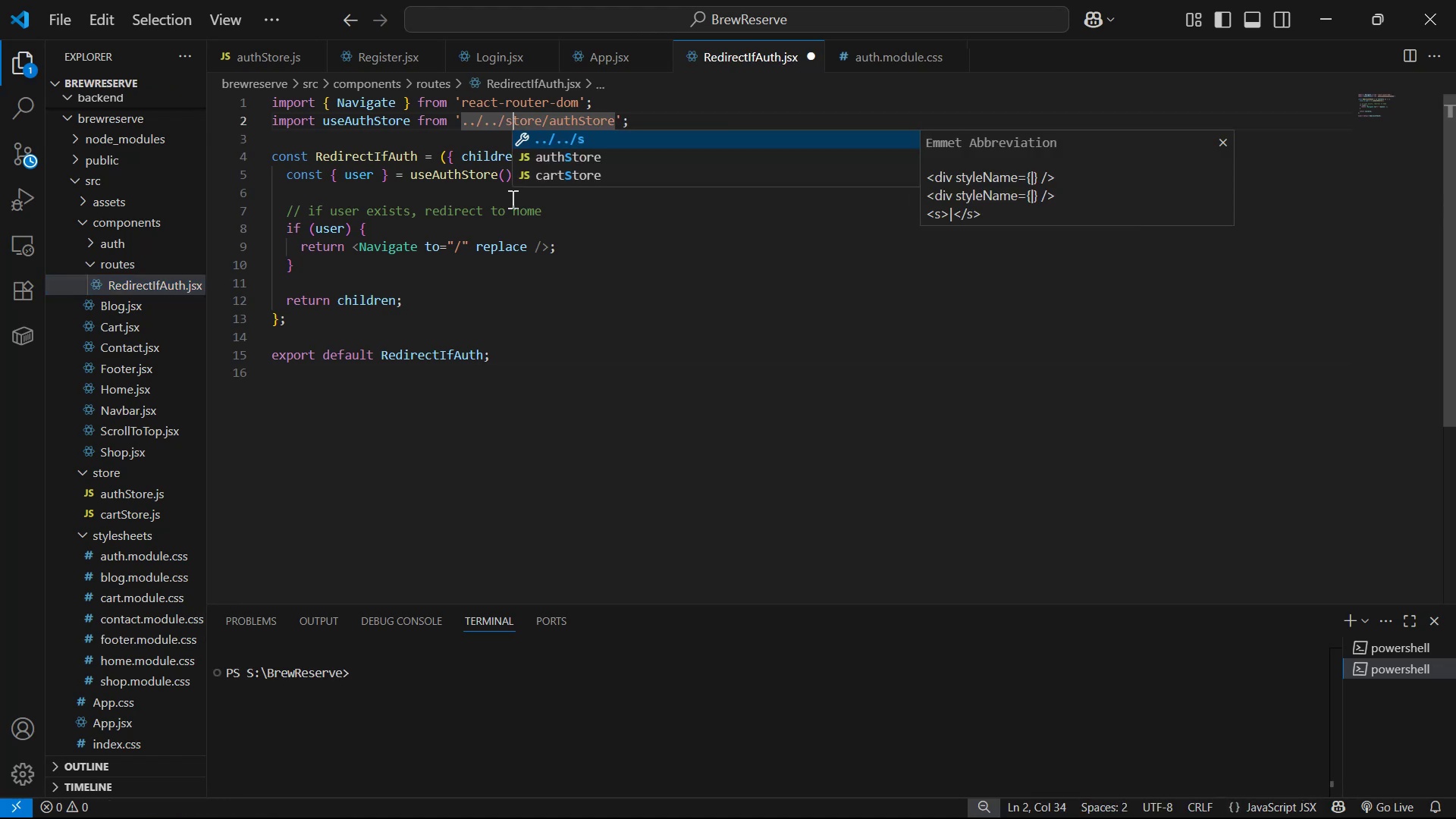 
key(ArrowDown)
 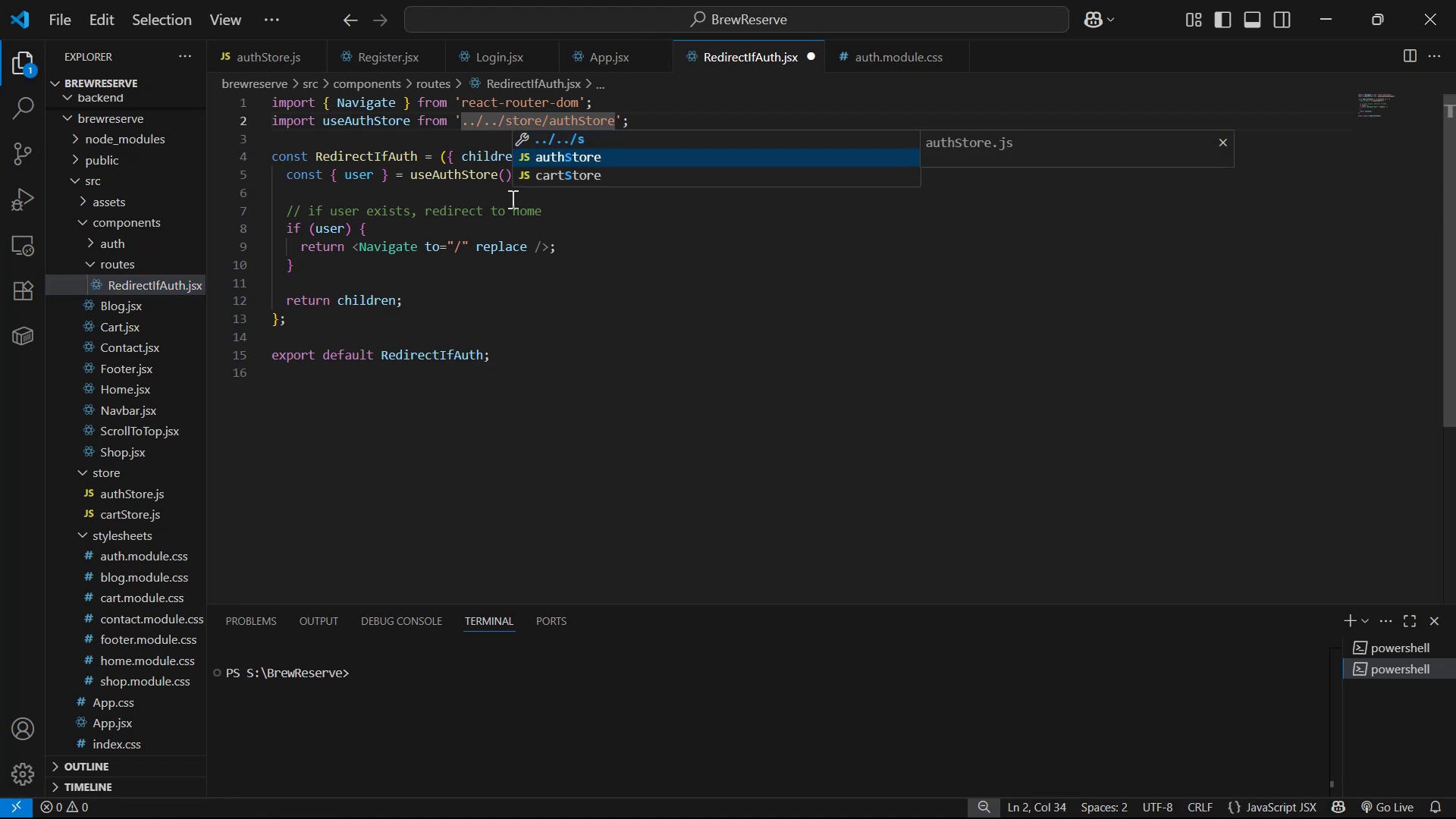 
key(ArrowRight)
 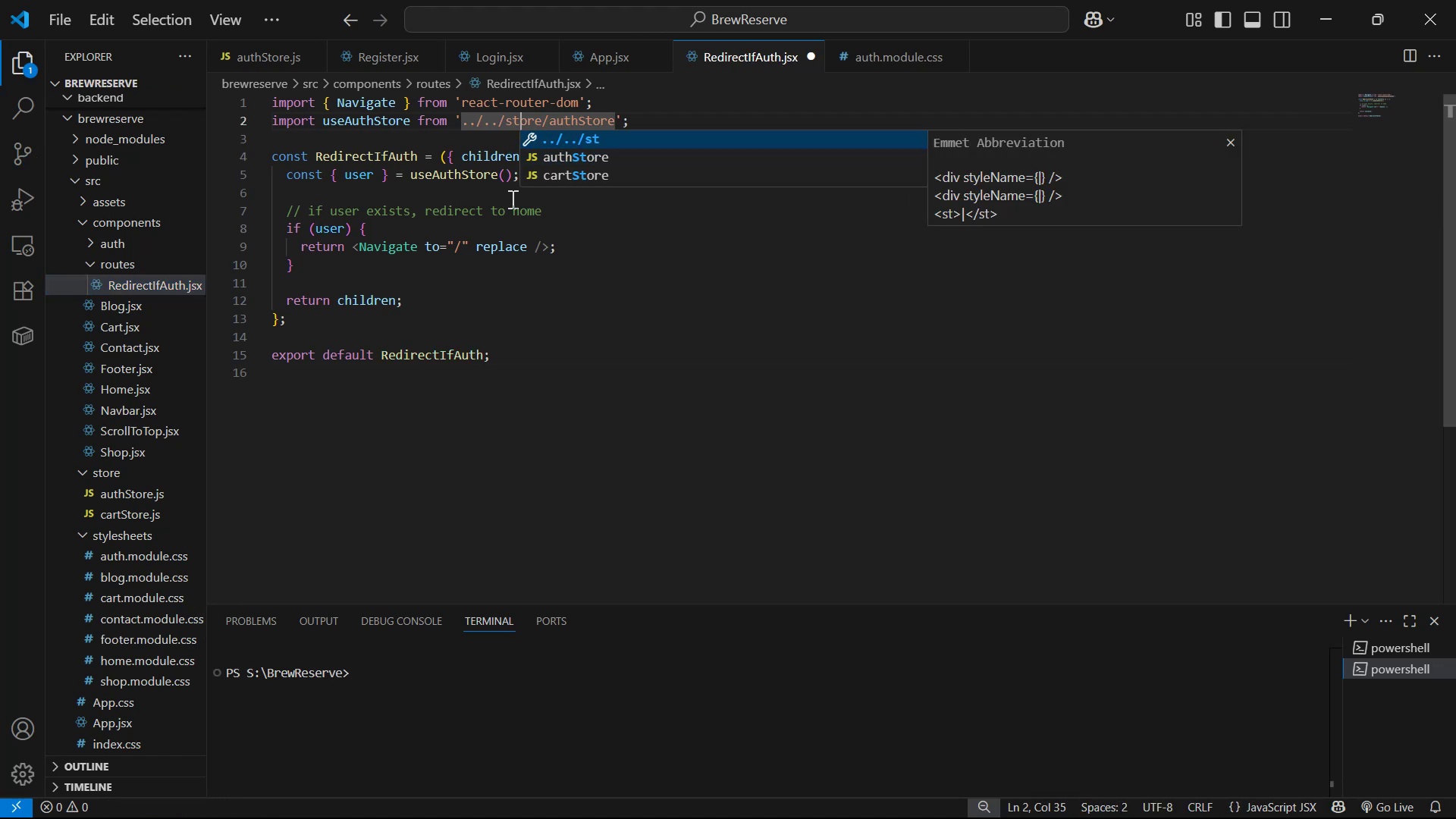 
hold_key(key=ArrowRight, duration=0.98)
 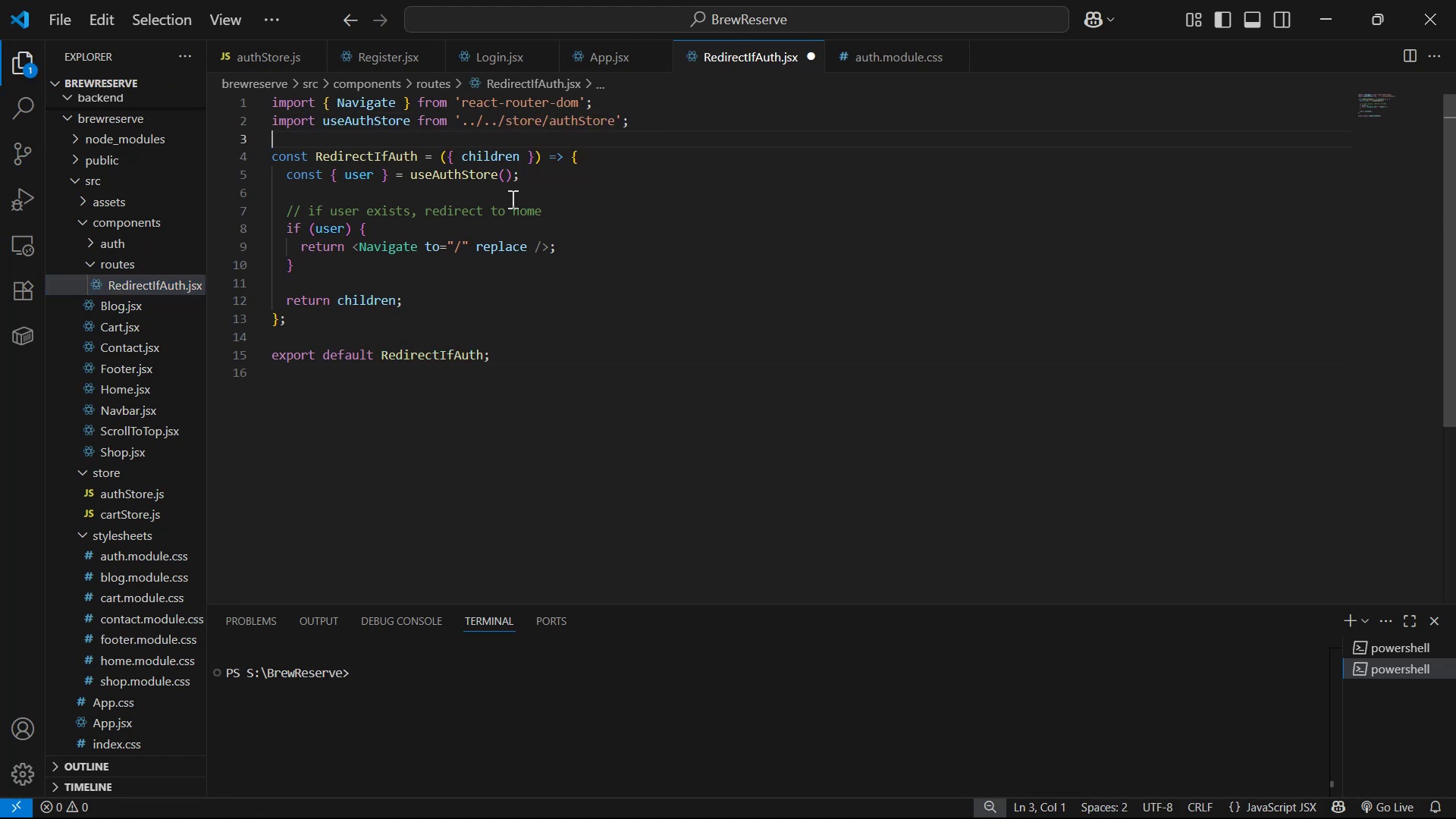 
key(ArrowLeft)
 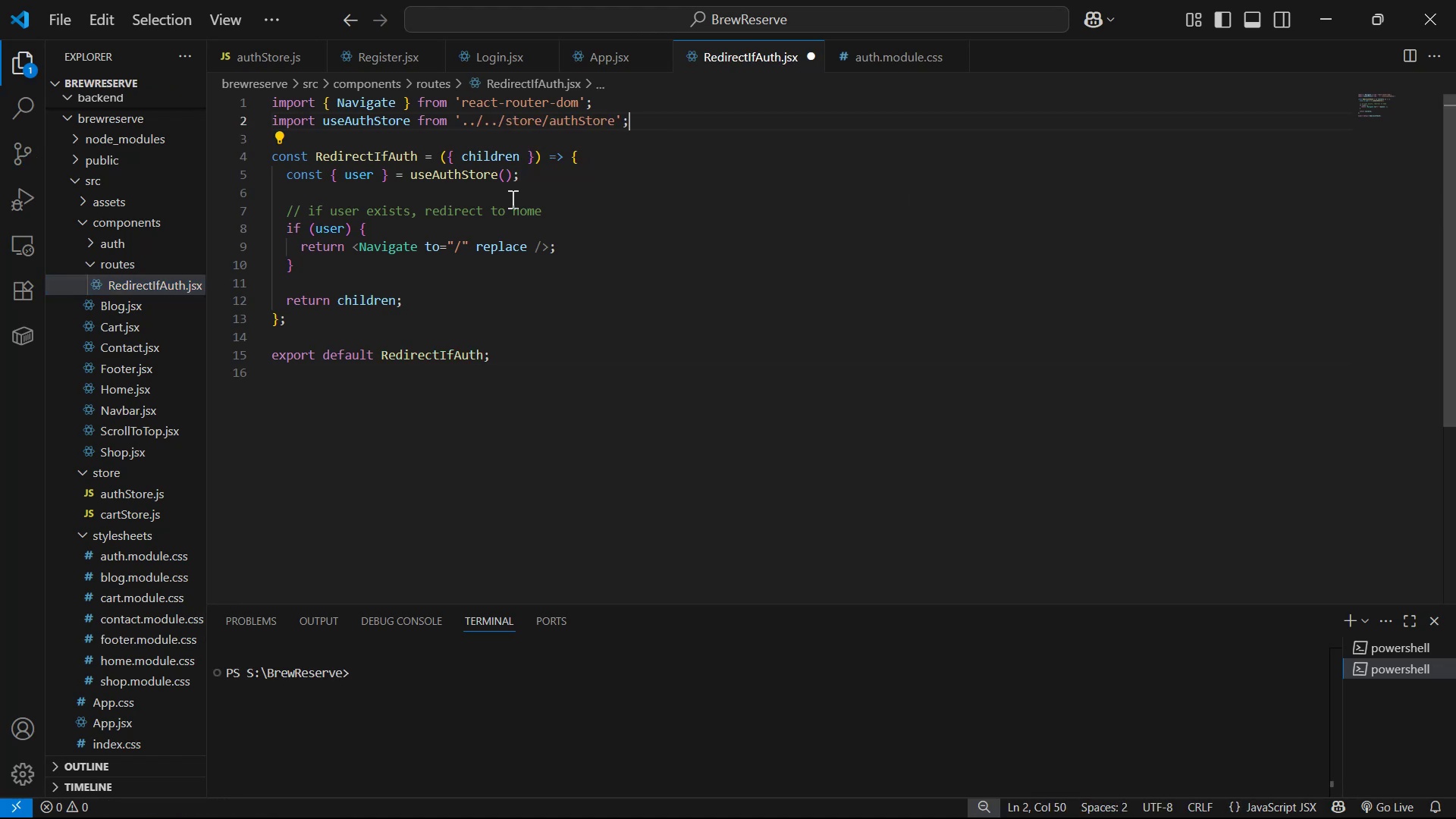 
hold_key(key=ArrowLeft, duration=0.48)
 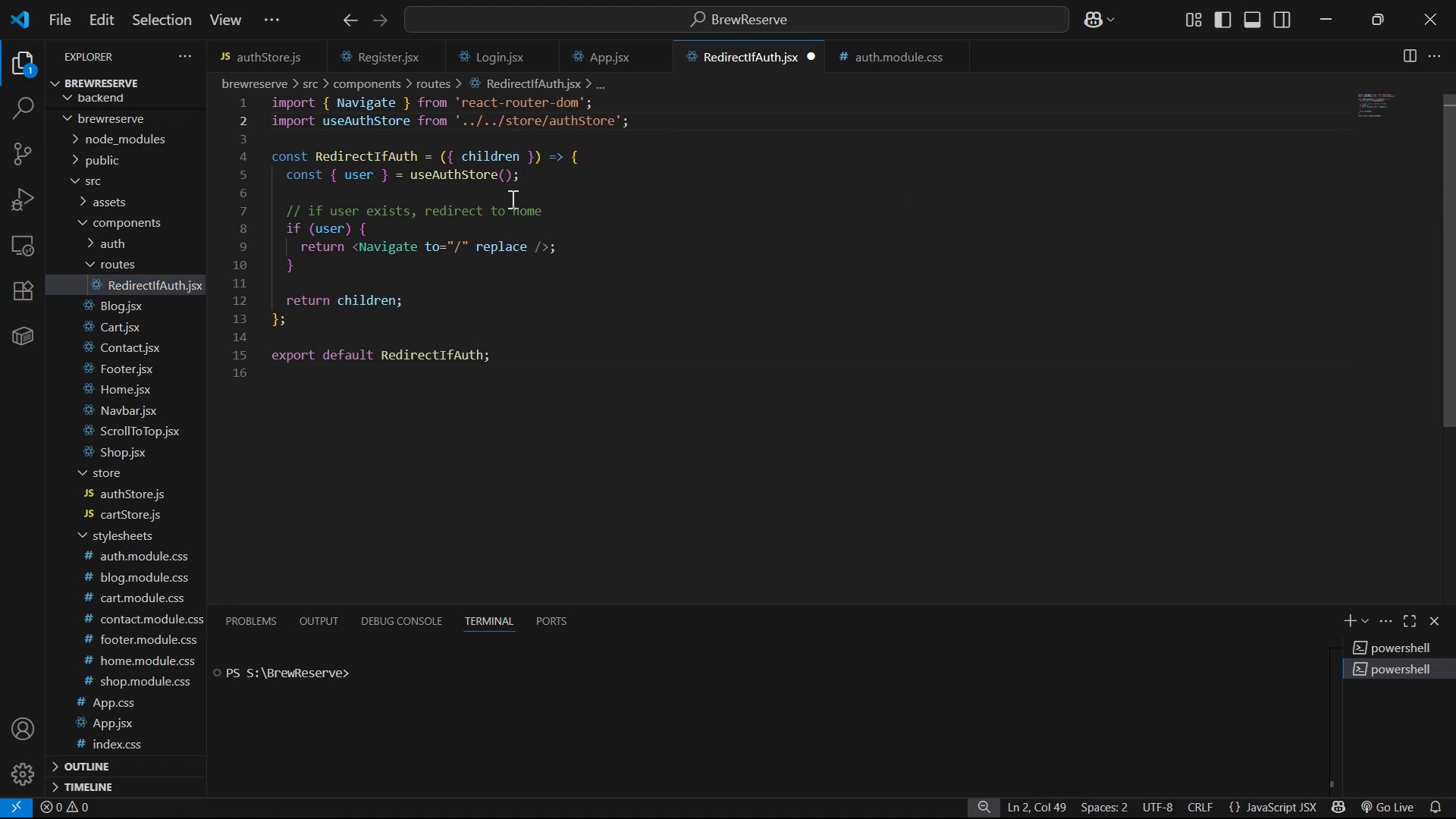 
key(ArrowLeft)
 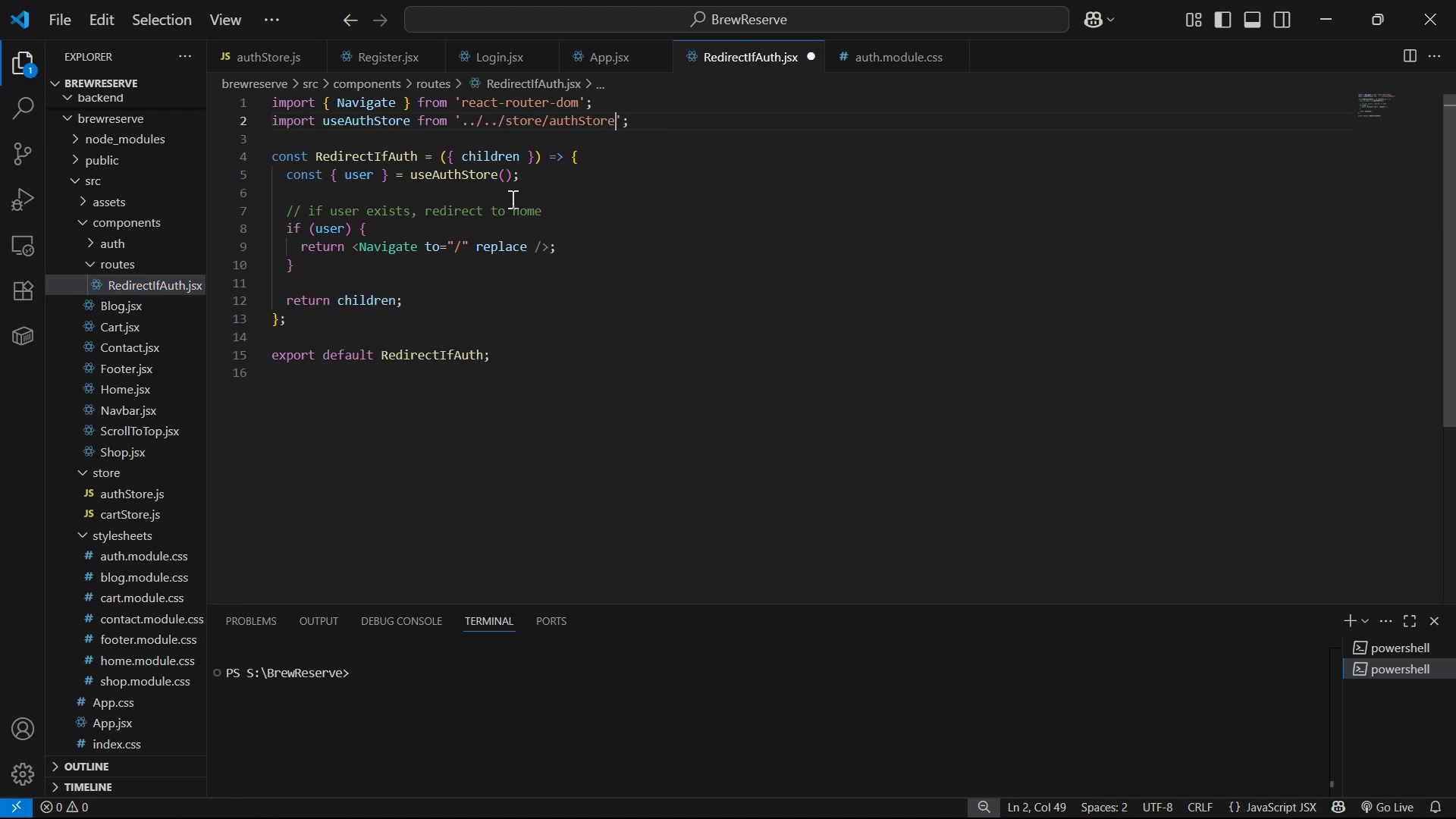 
hold_key(key=Backspace, duration=1.01)
 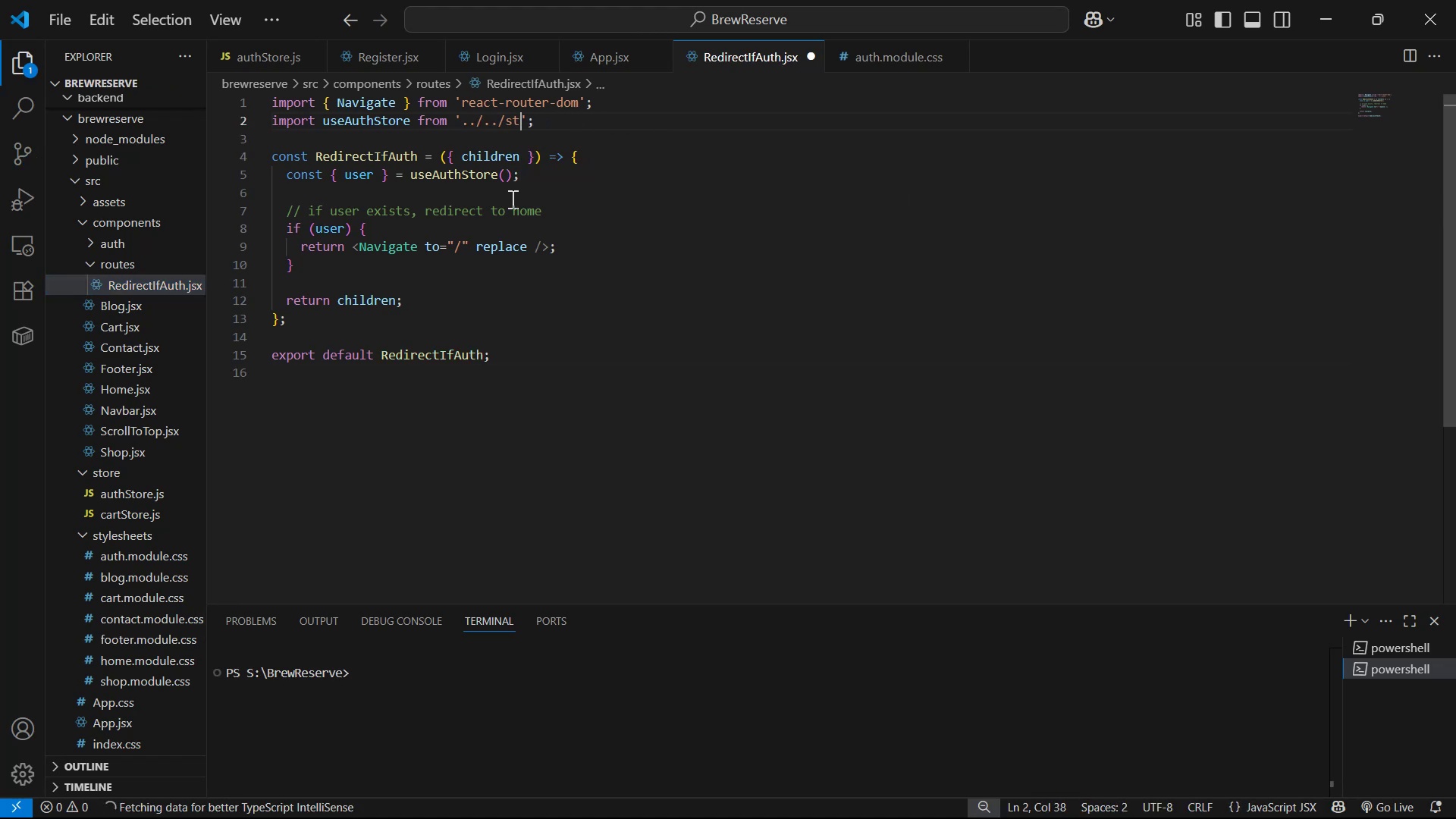 
key(Backspace)
 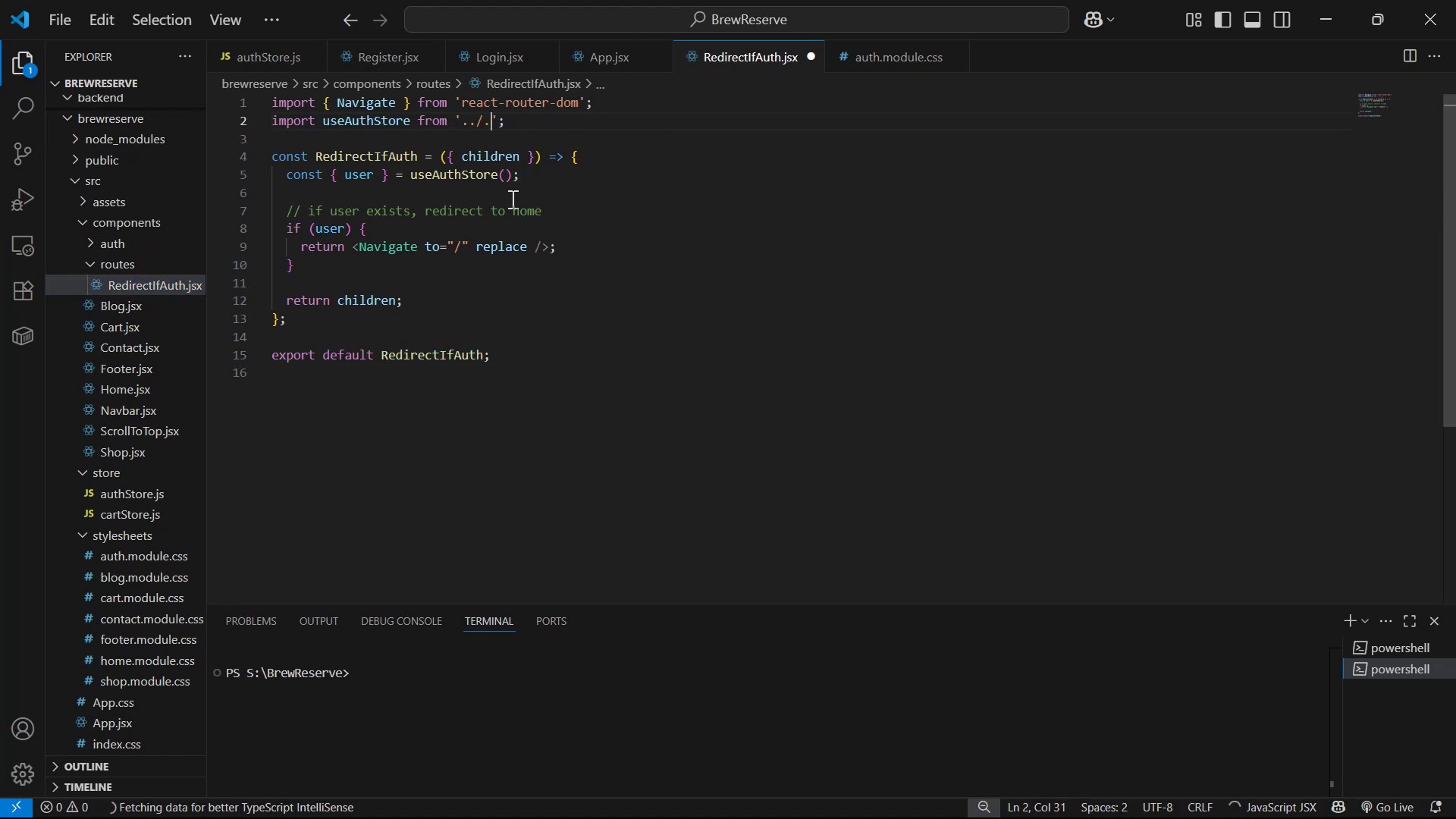 
key(Backspace)
 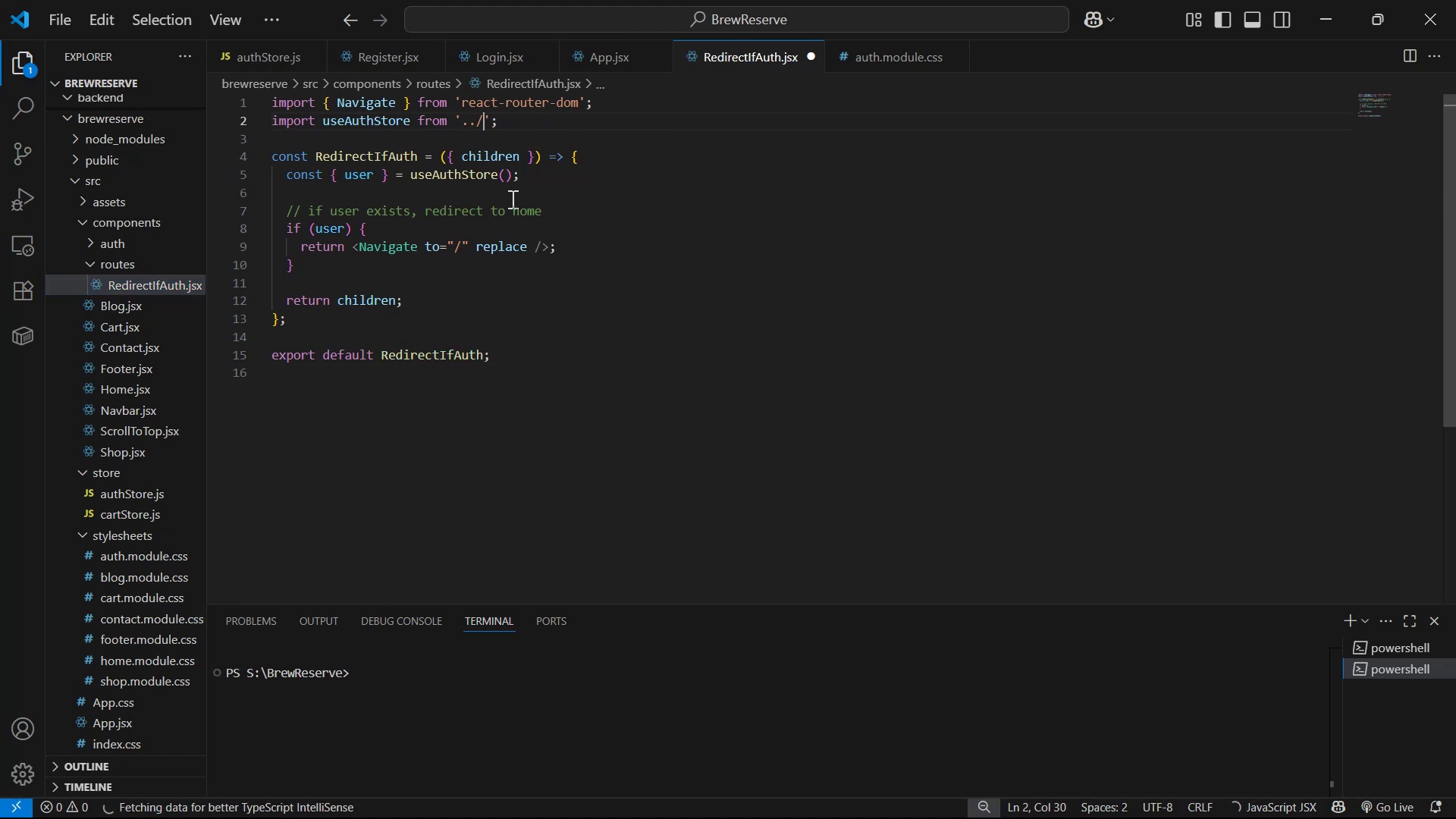 
key(Backspace)
 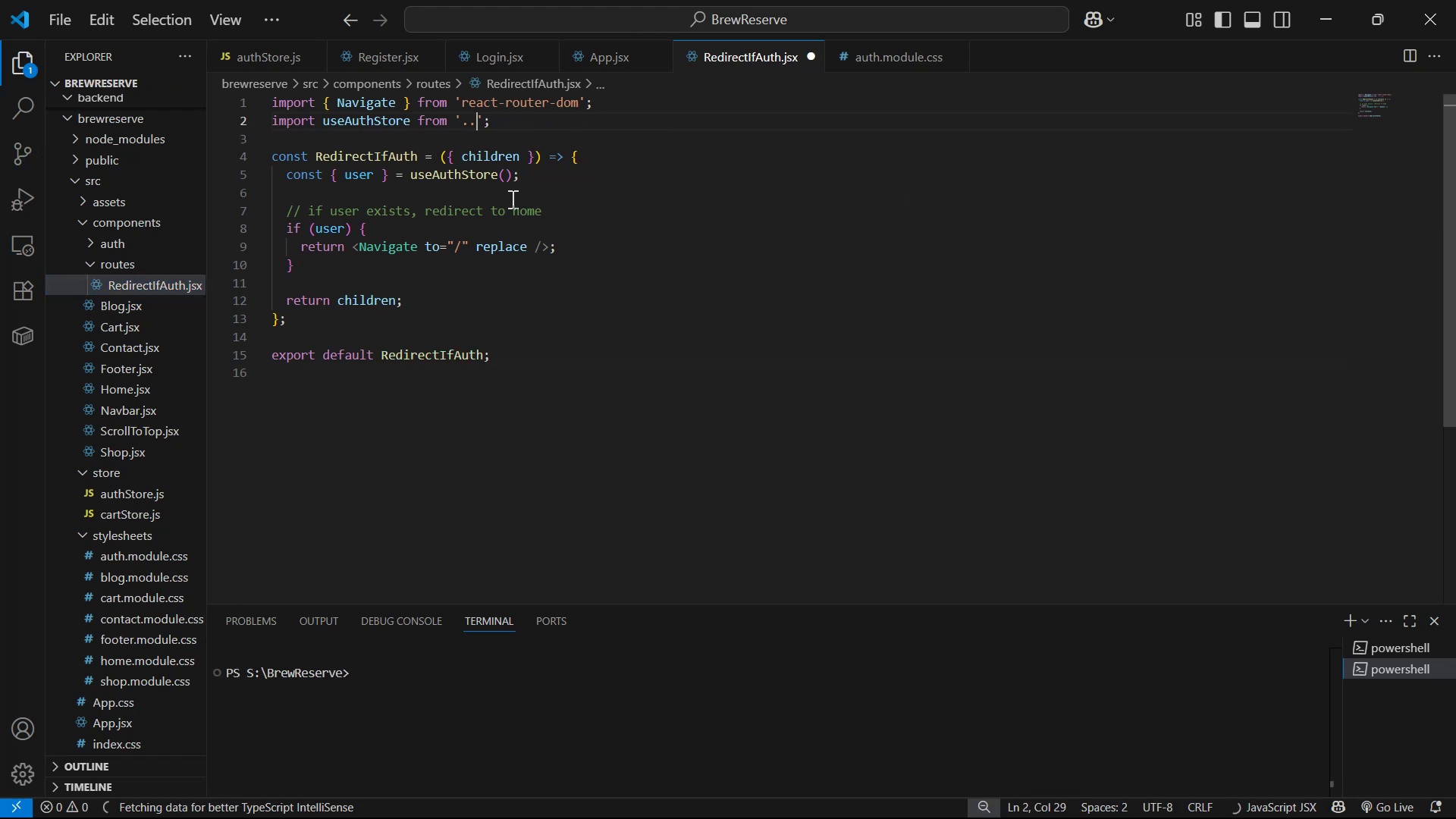 
key(Backspace)
 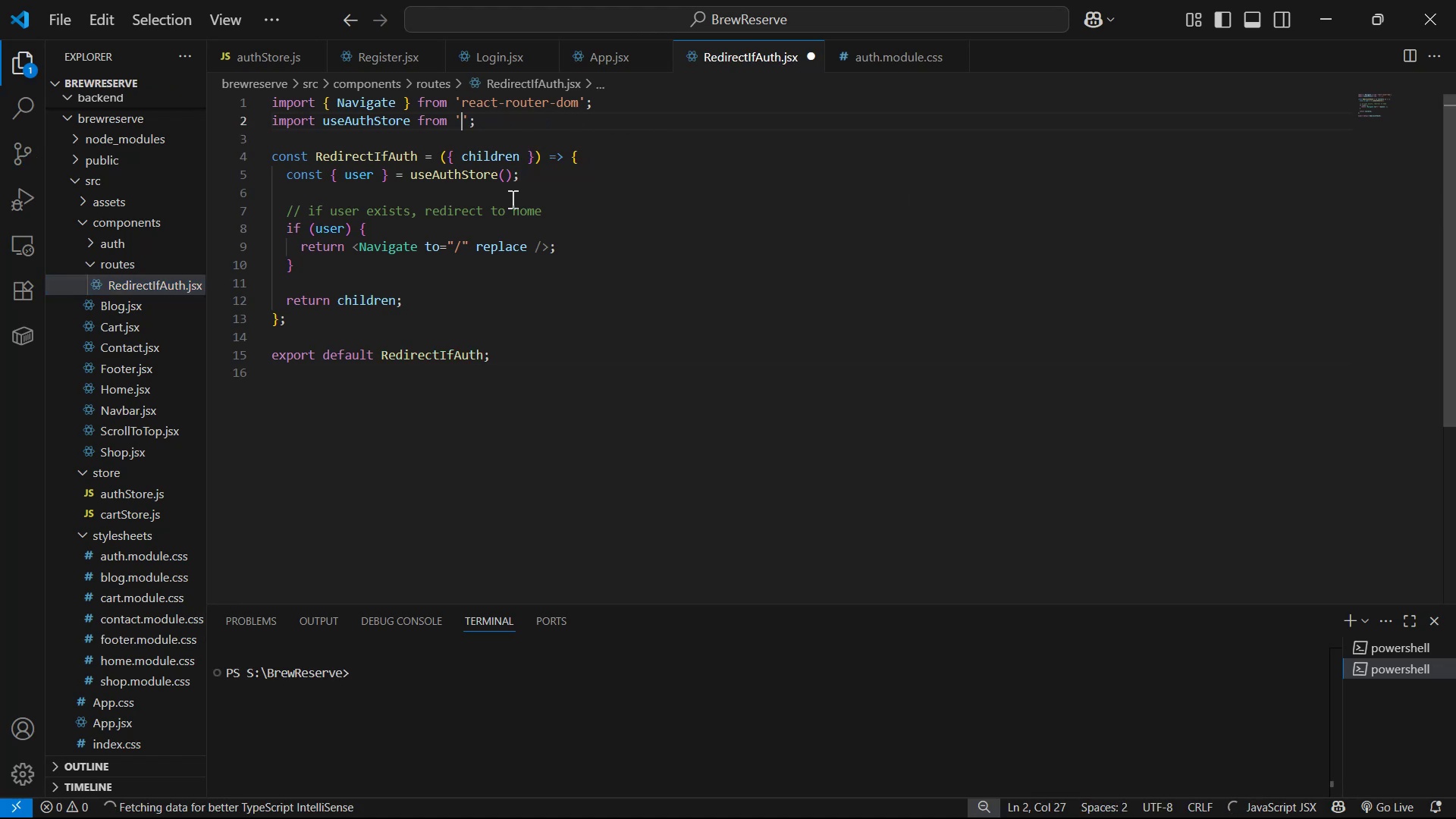 
key(Period)
 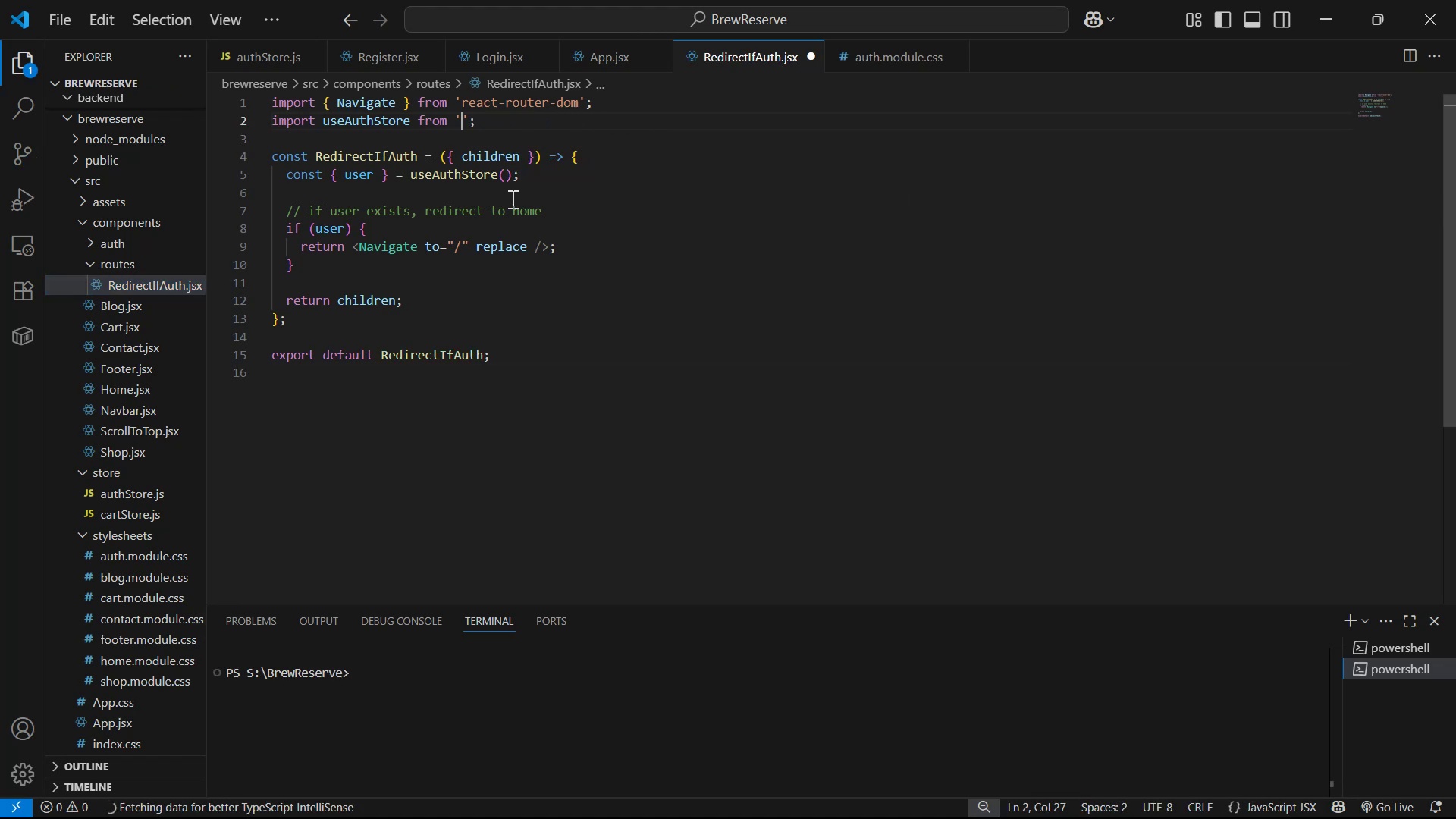 
key(Period)
 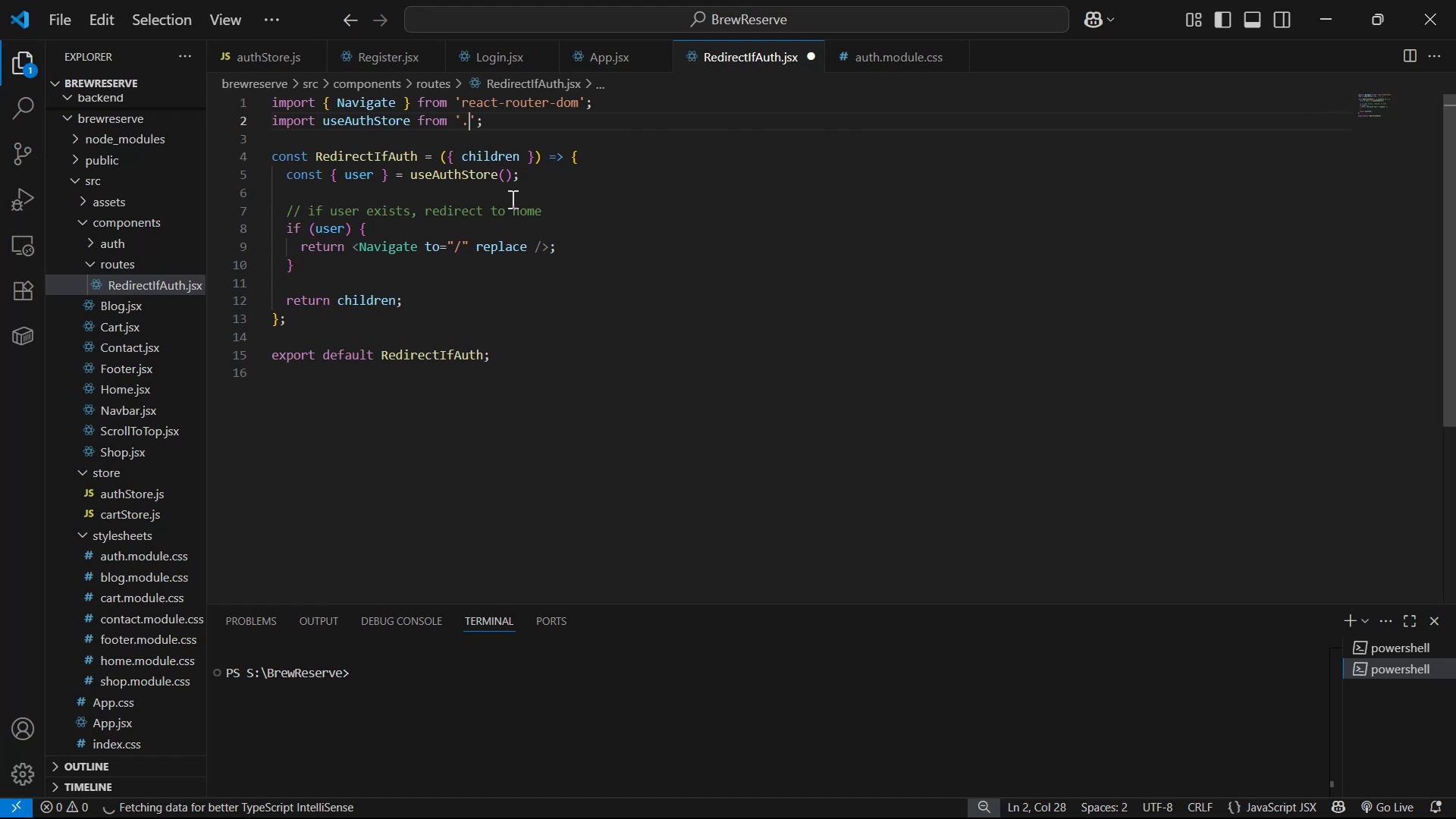 
key(Slash)
 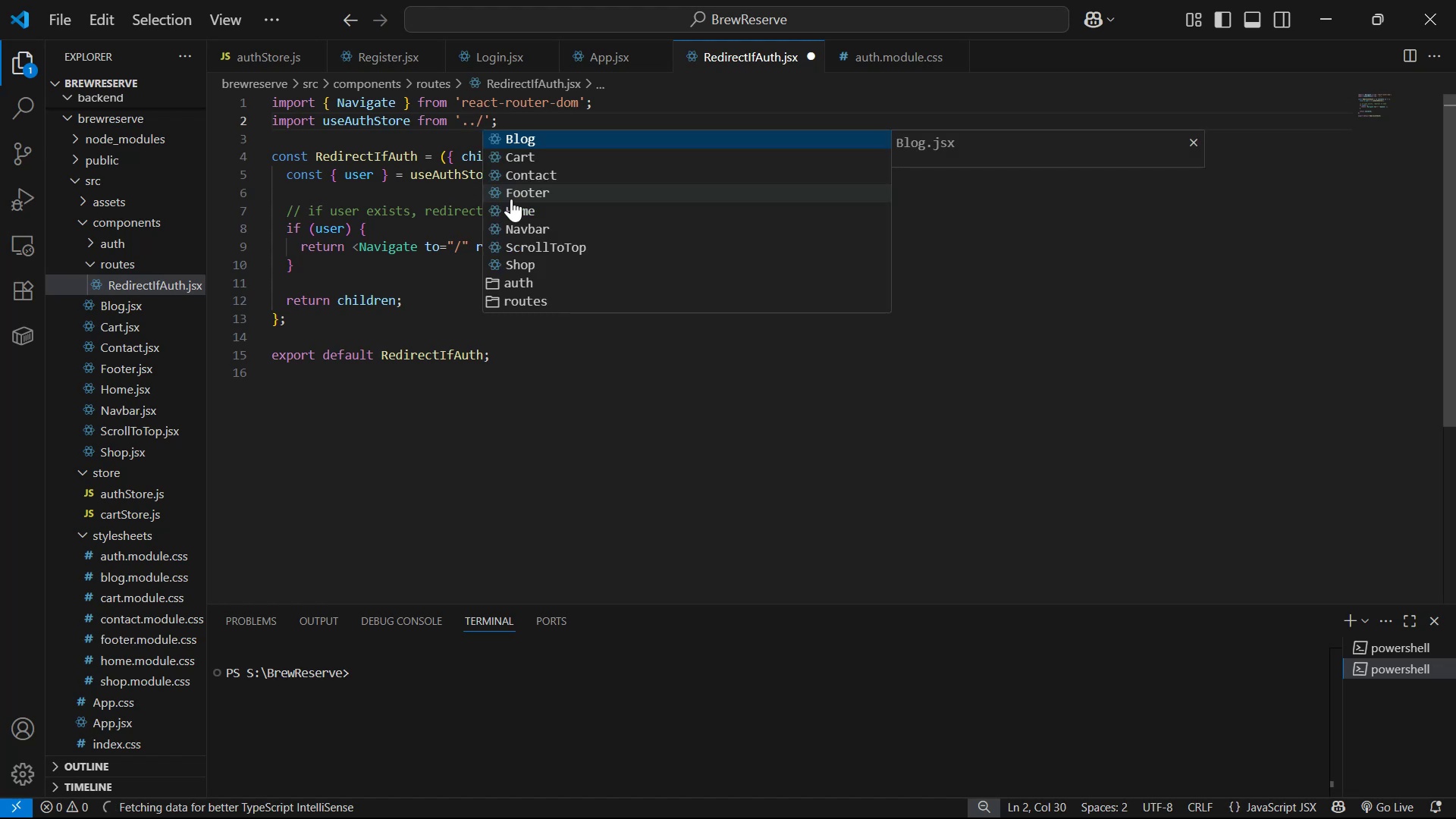 
key(Period)
 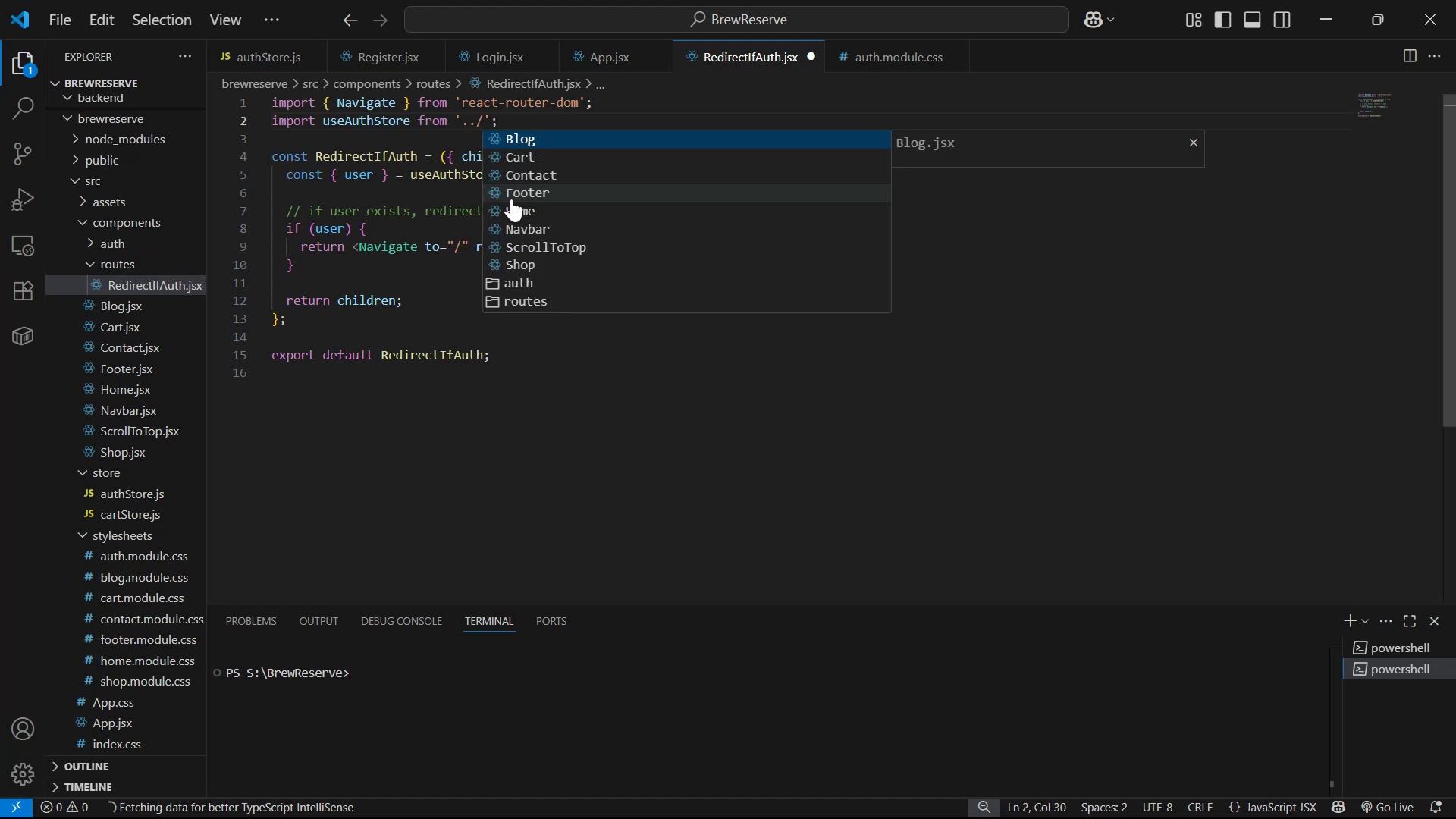 
key(Period)
 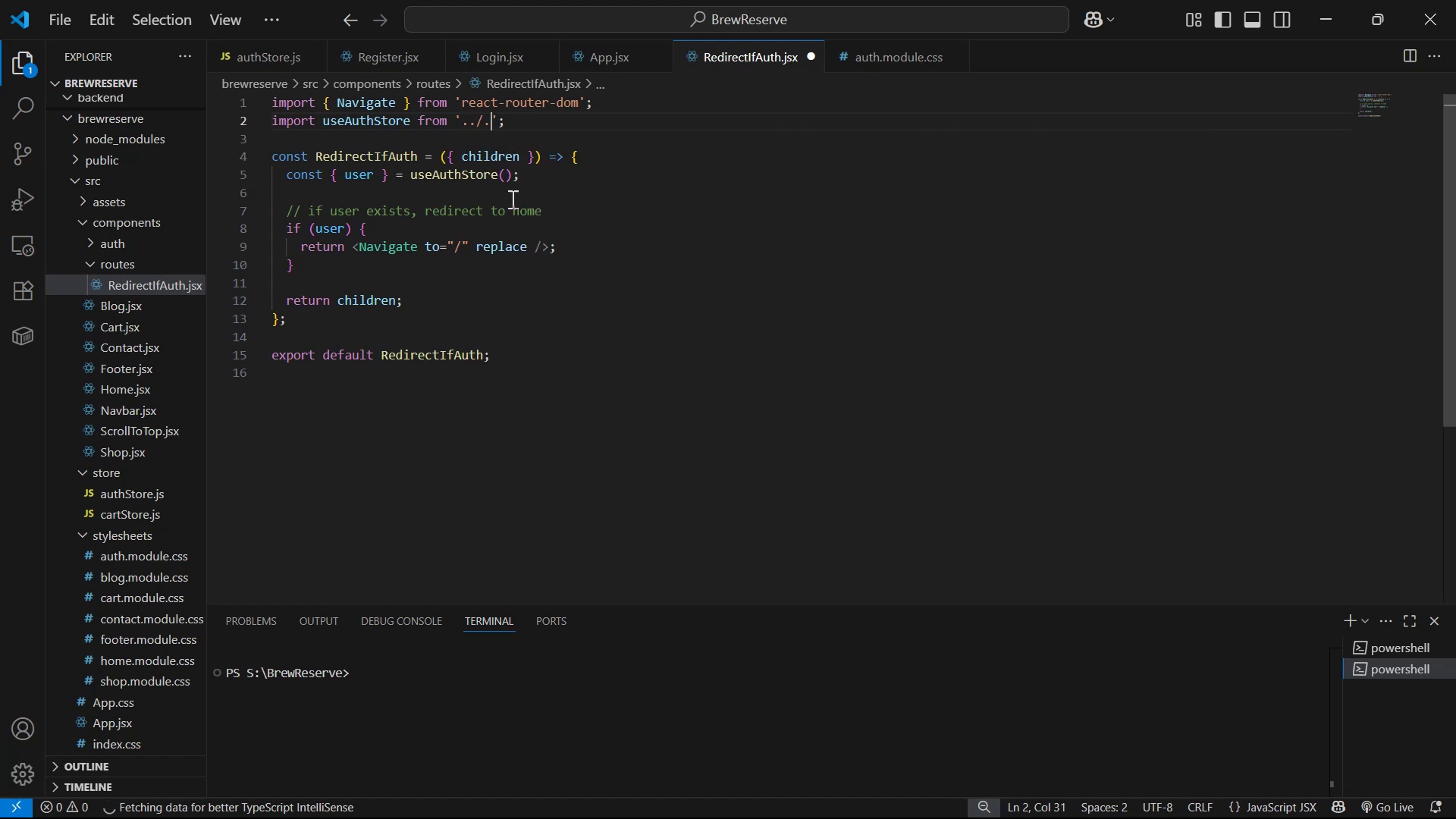 
key(Slash)
 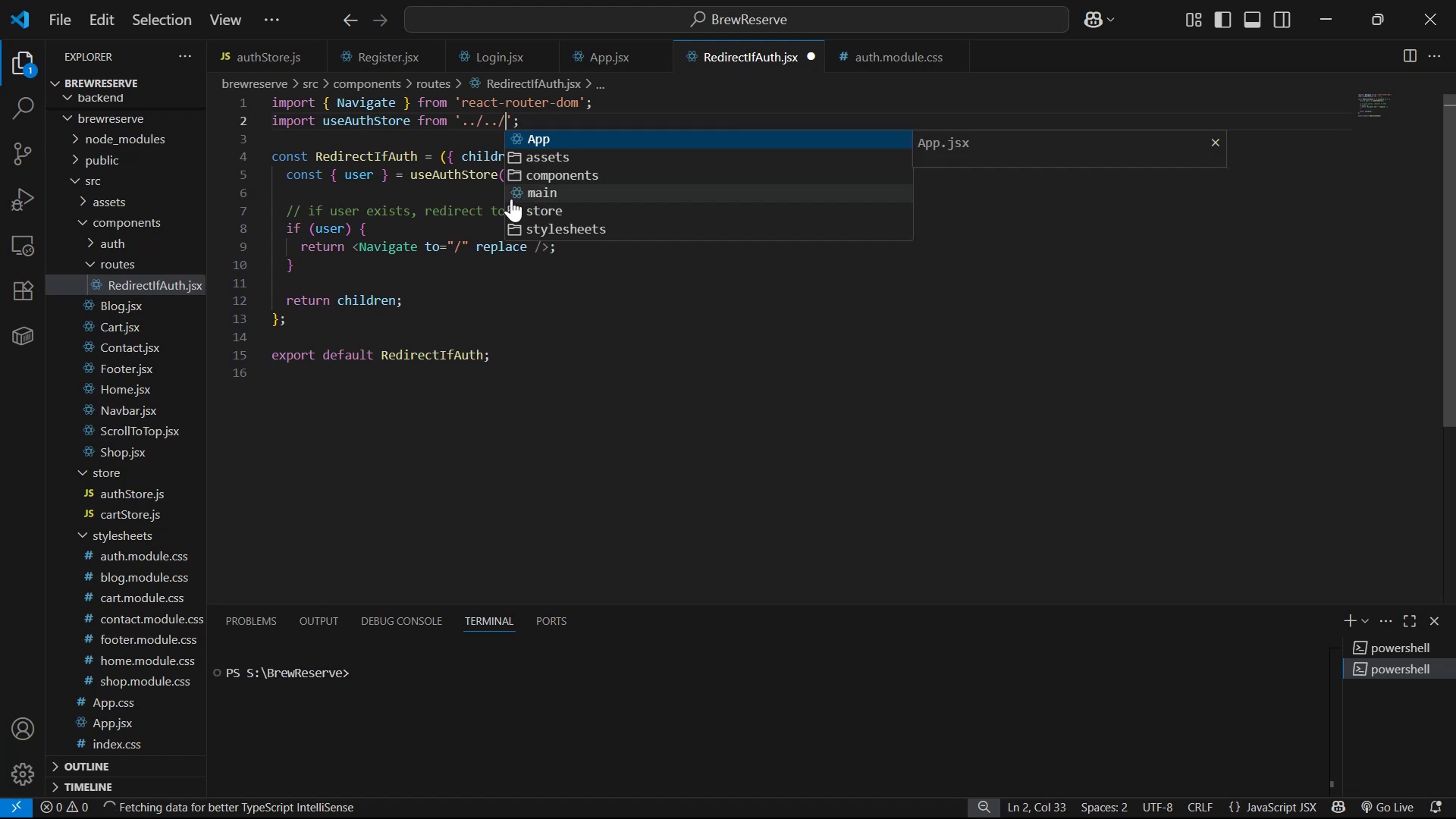 
key(ArrowDown)
 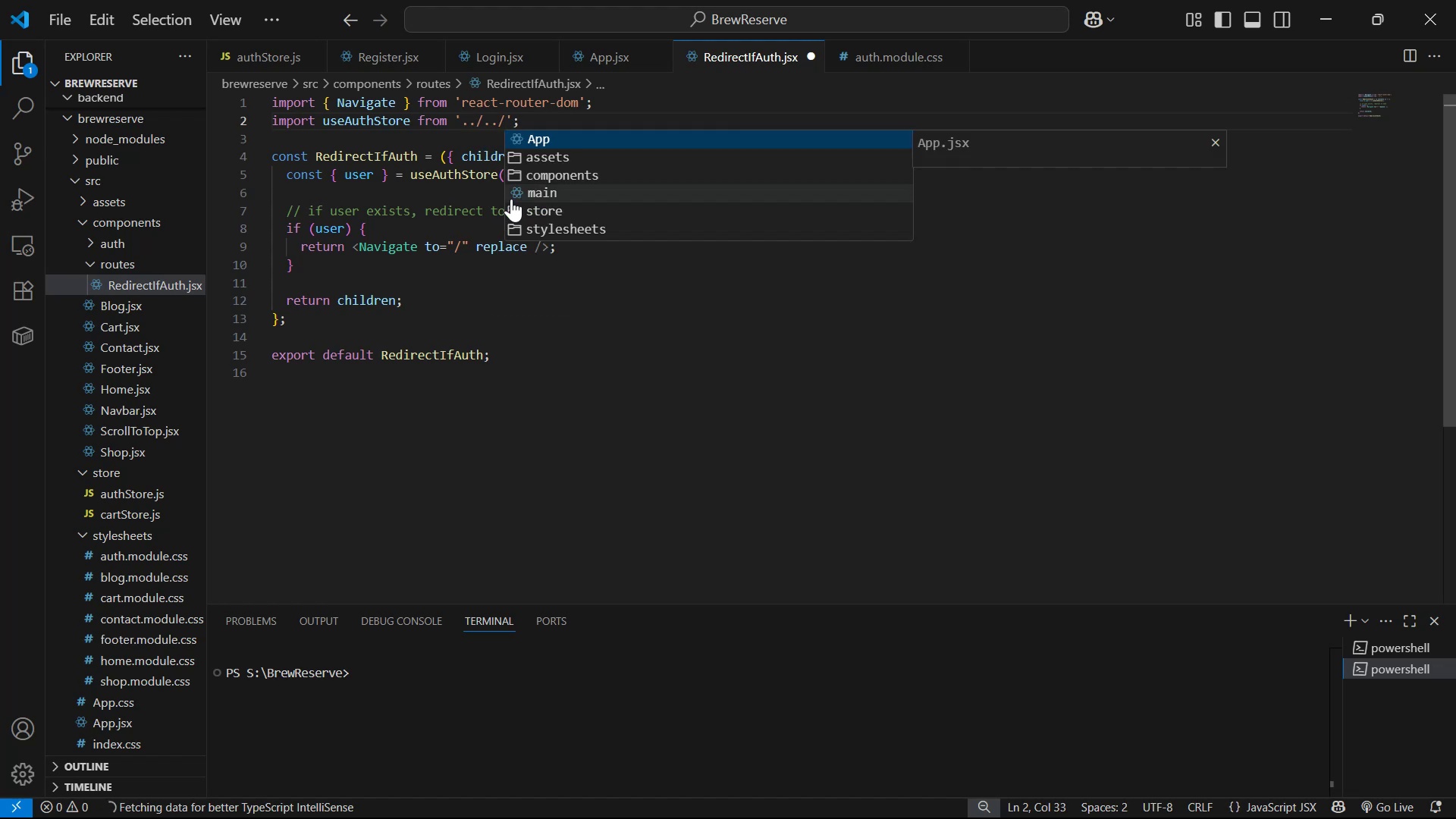 
key(ArrowDown)
 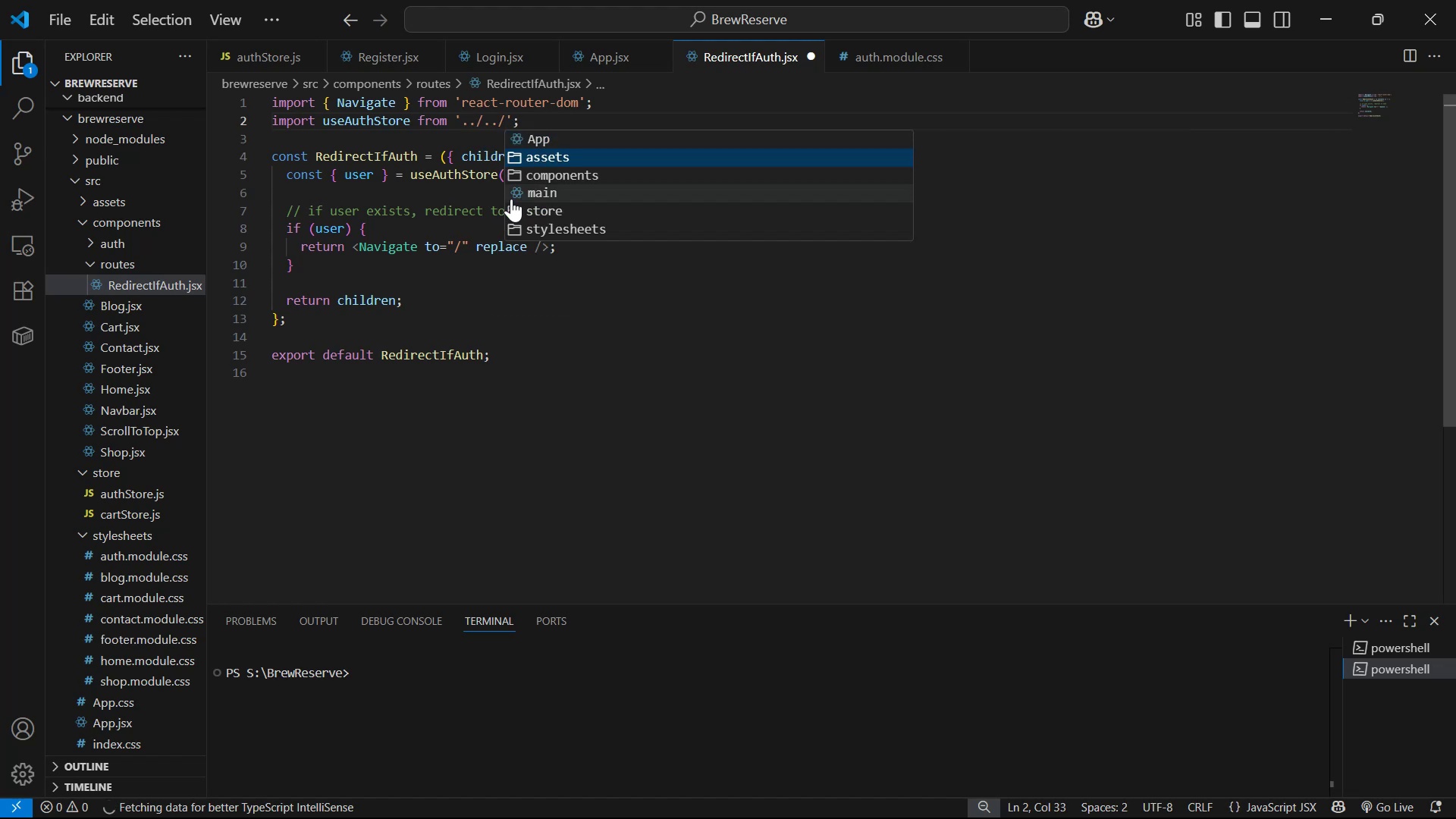 
key(ArrowDown)
 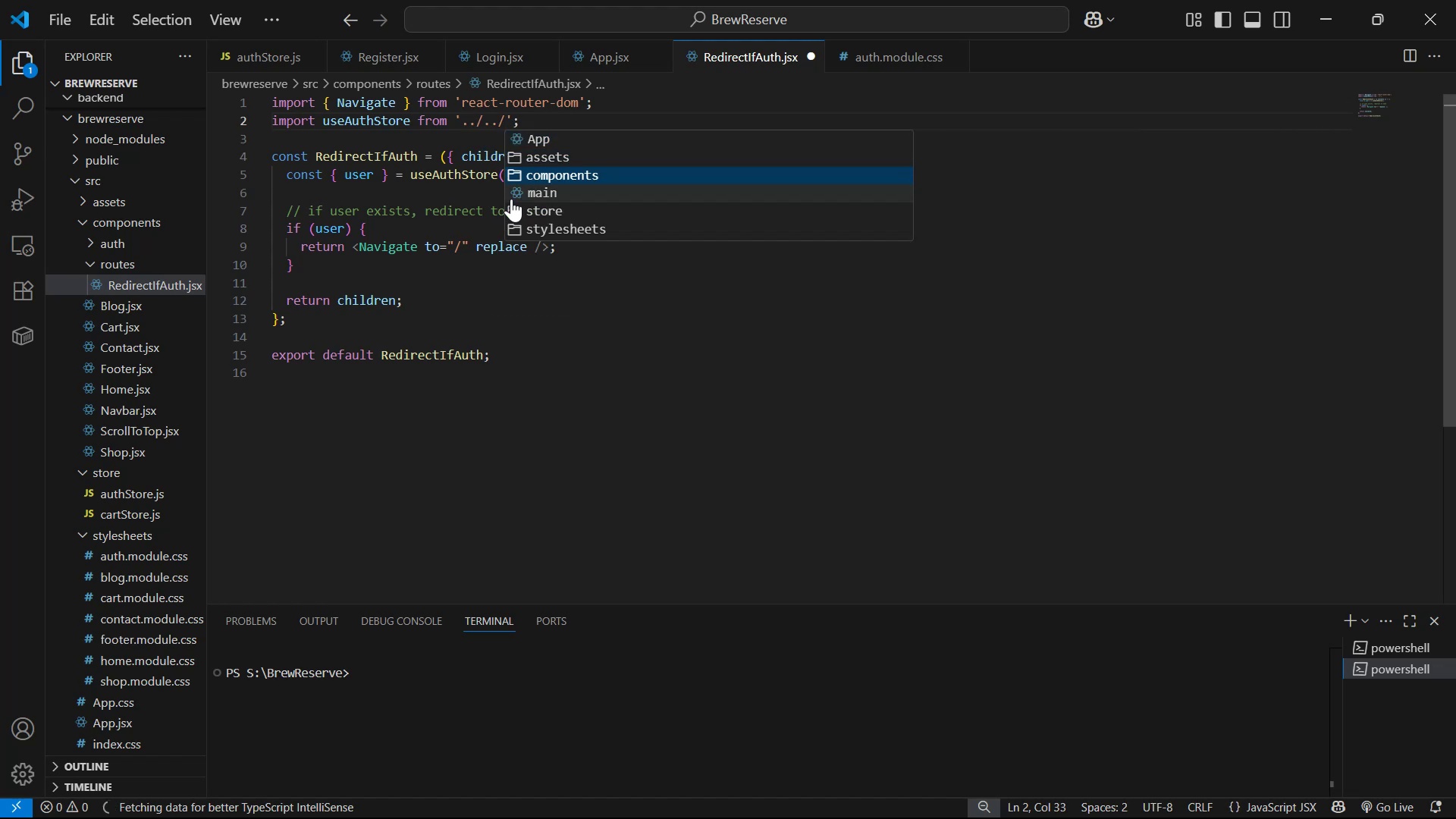 
key(ArrowDown)
 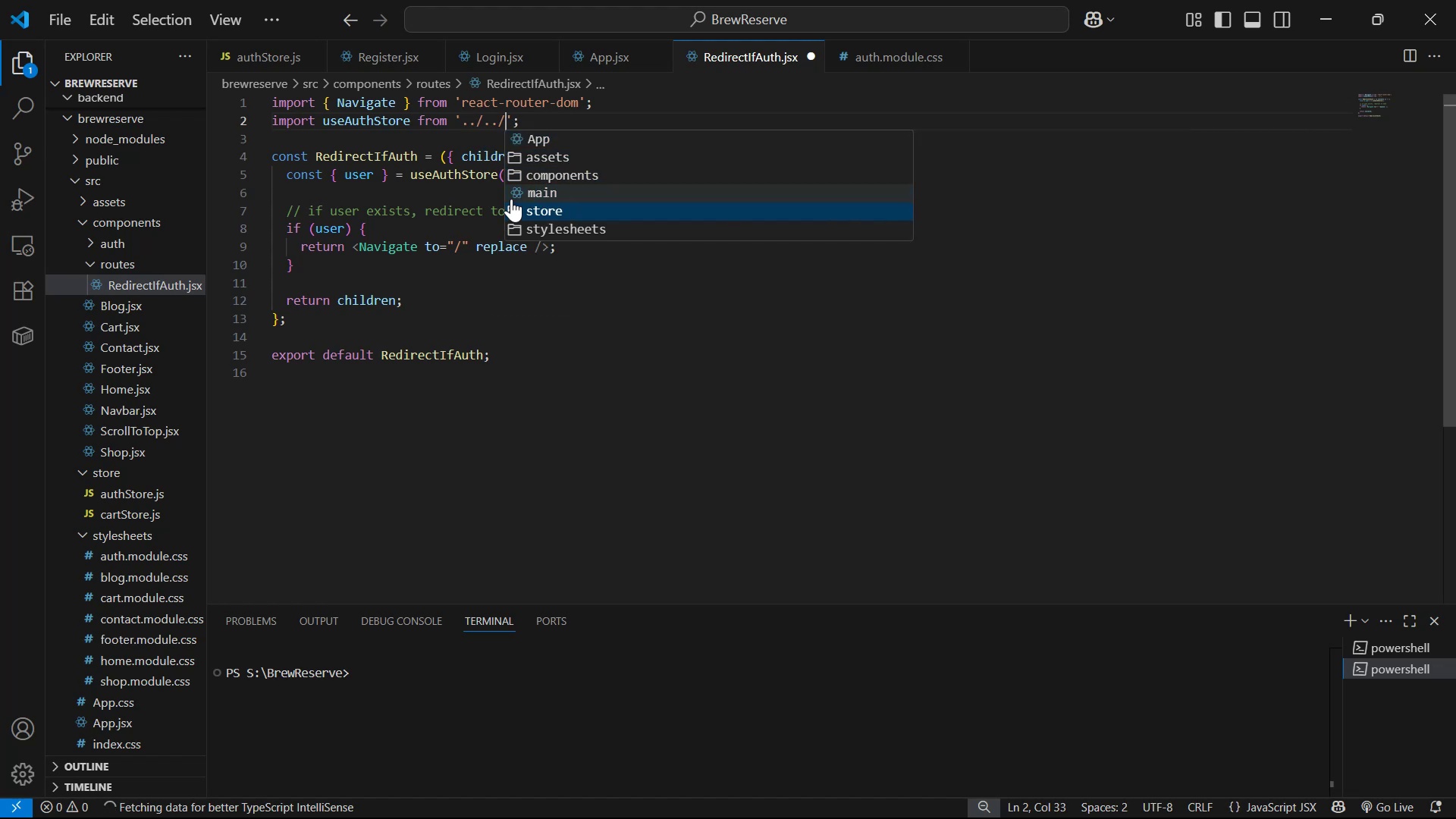 
key(Enter)
 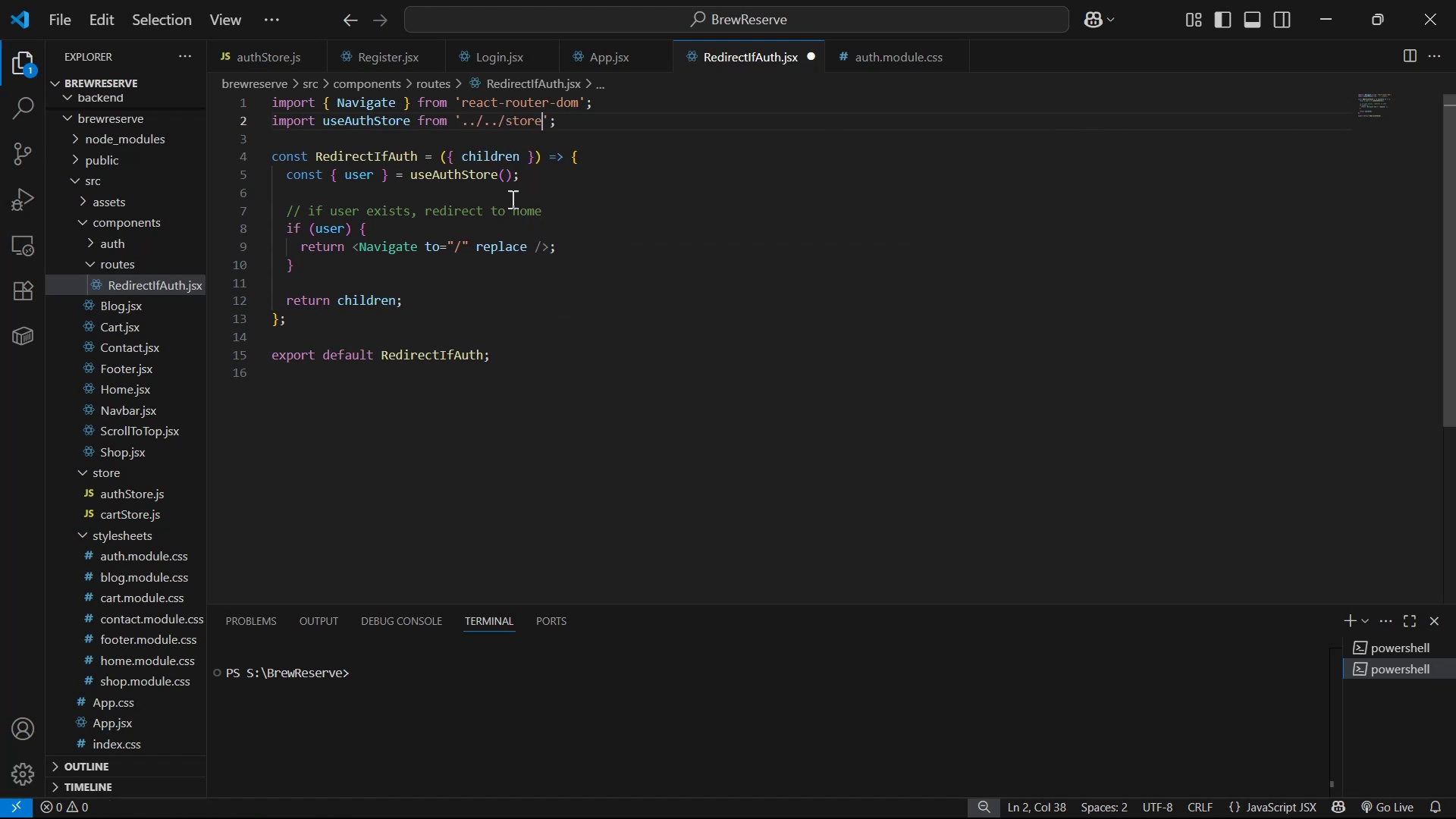 
key(Slash)
 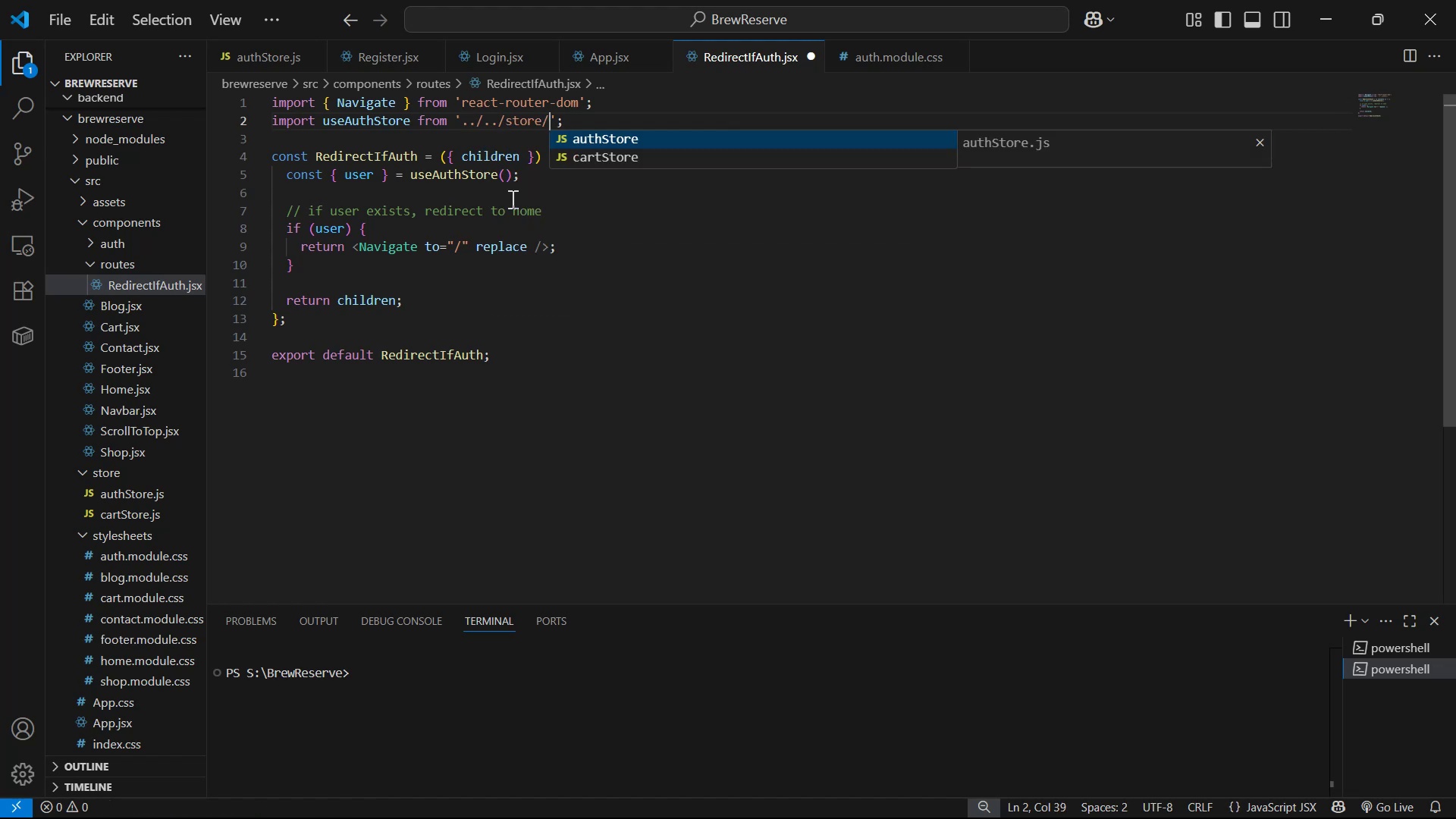 
key(Enter)
 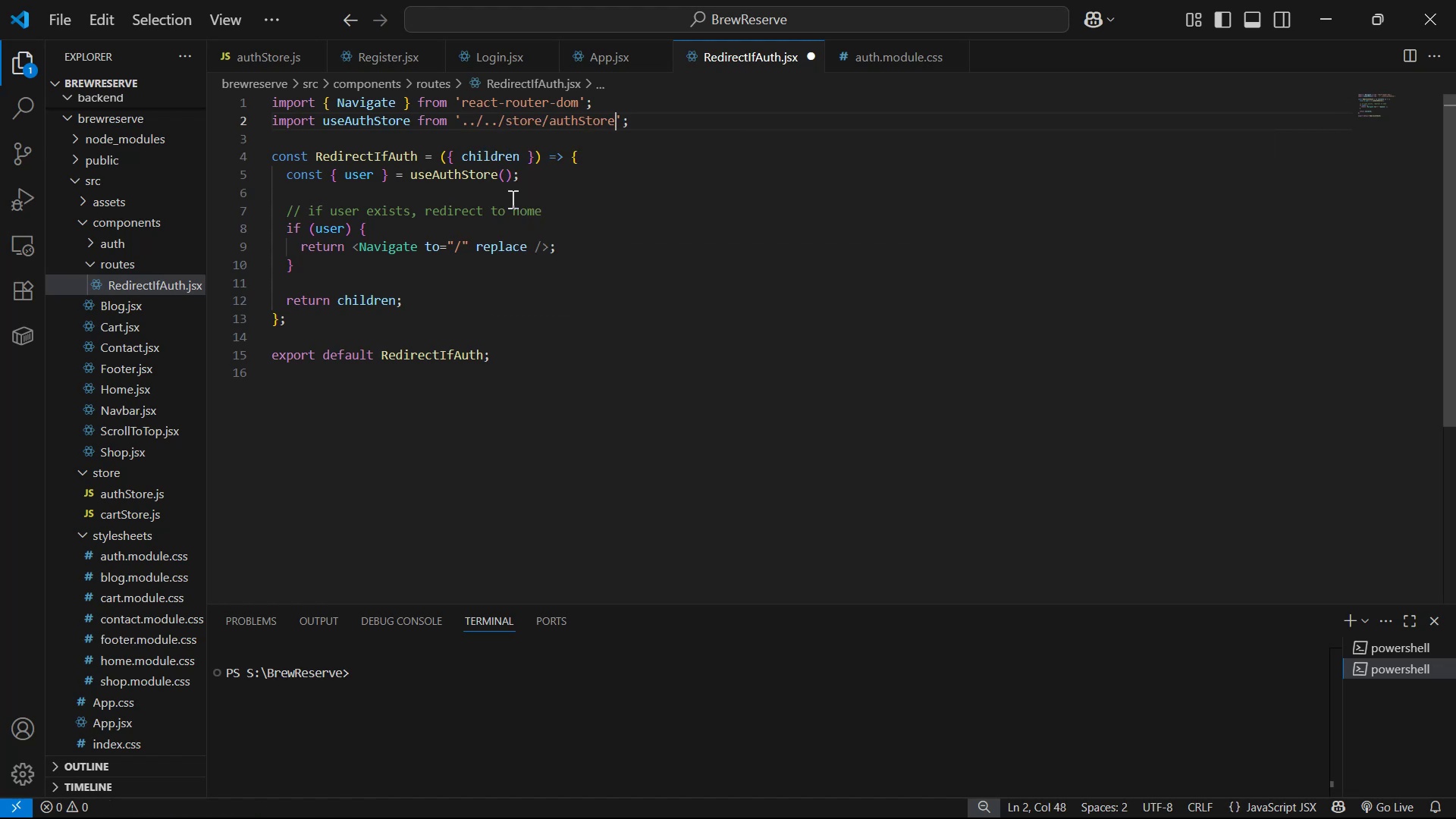 
type(.js)
 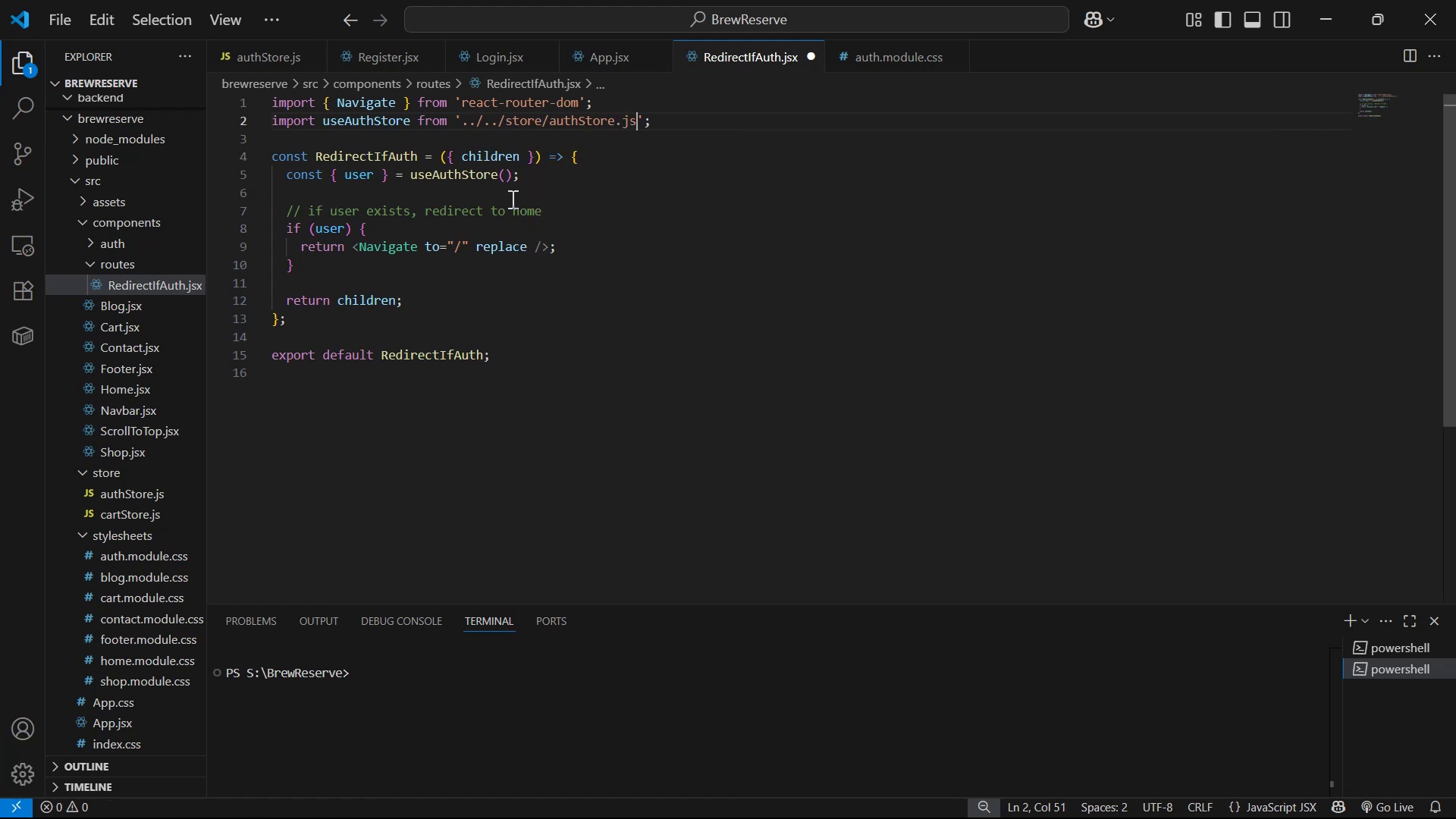 
key(Control+S)
 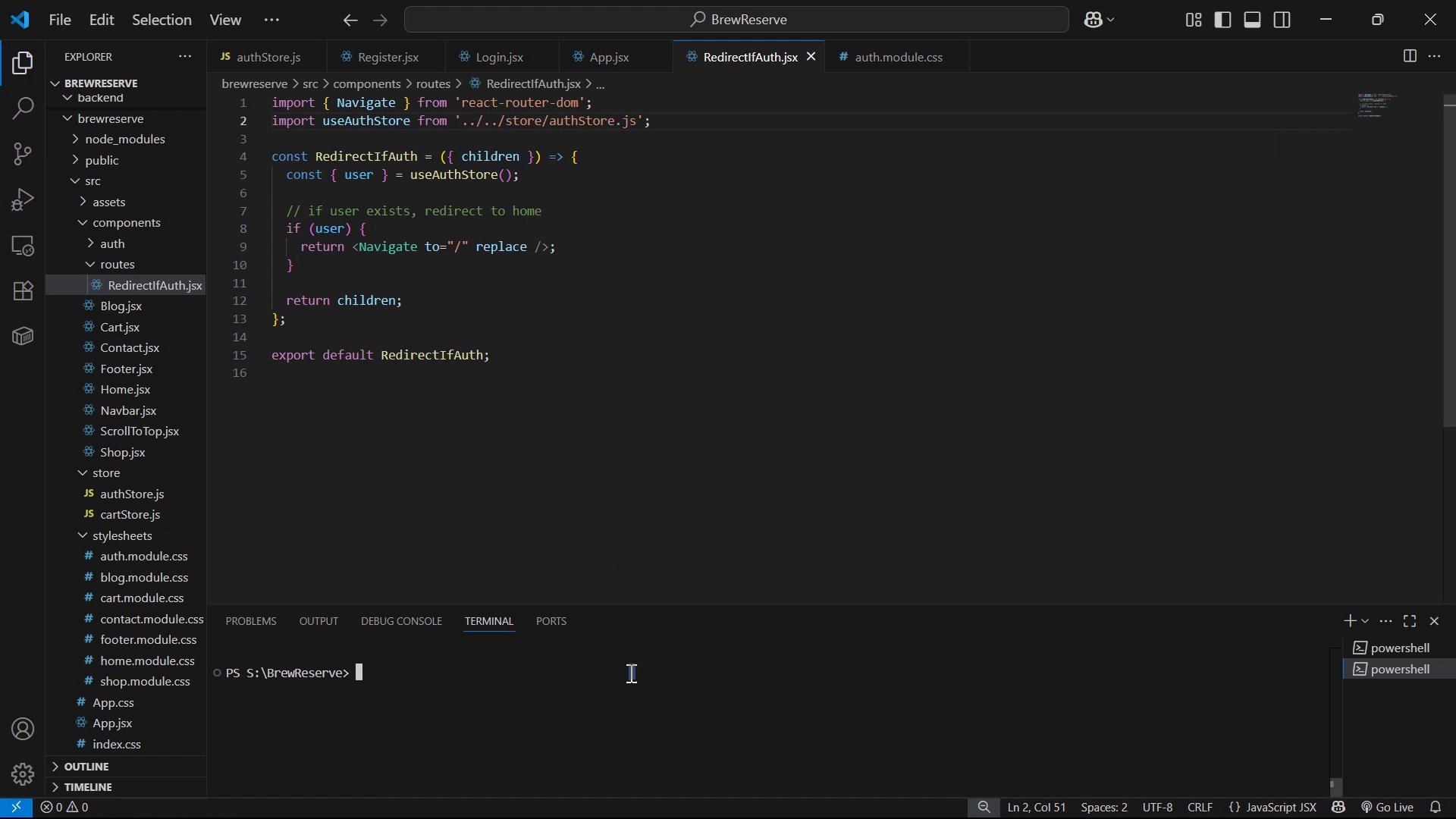 
type(cd br)
key(Tab)
 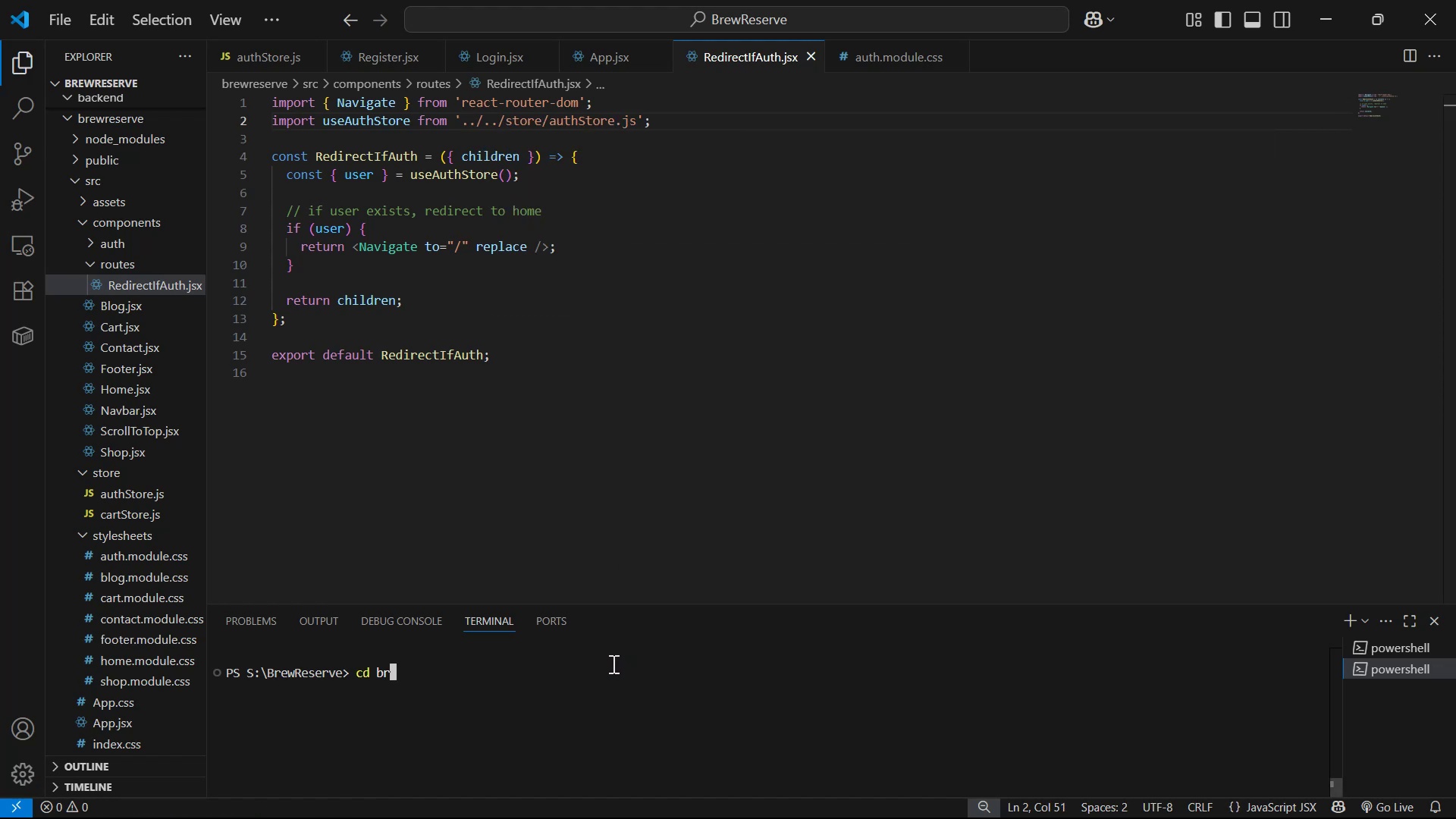 
key(Enter)
 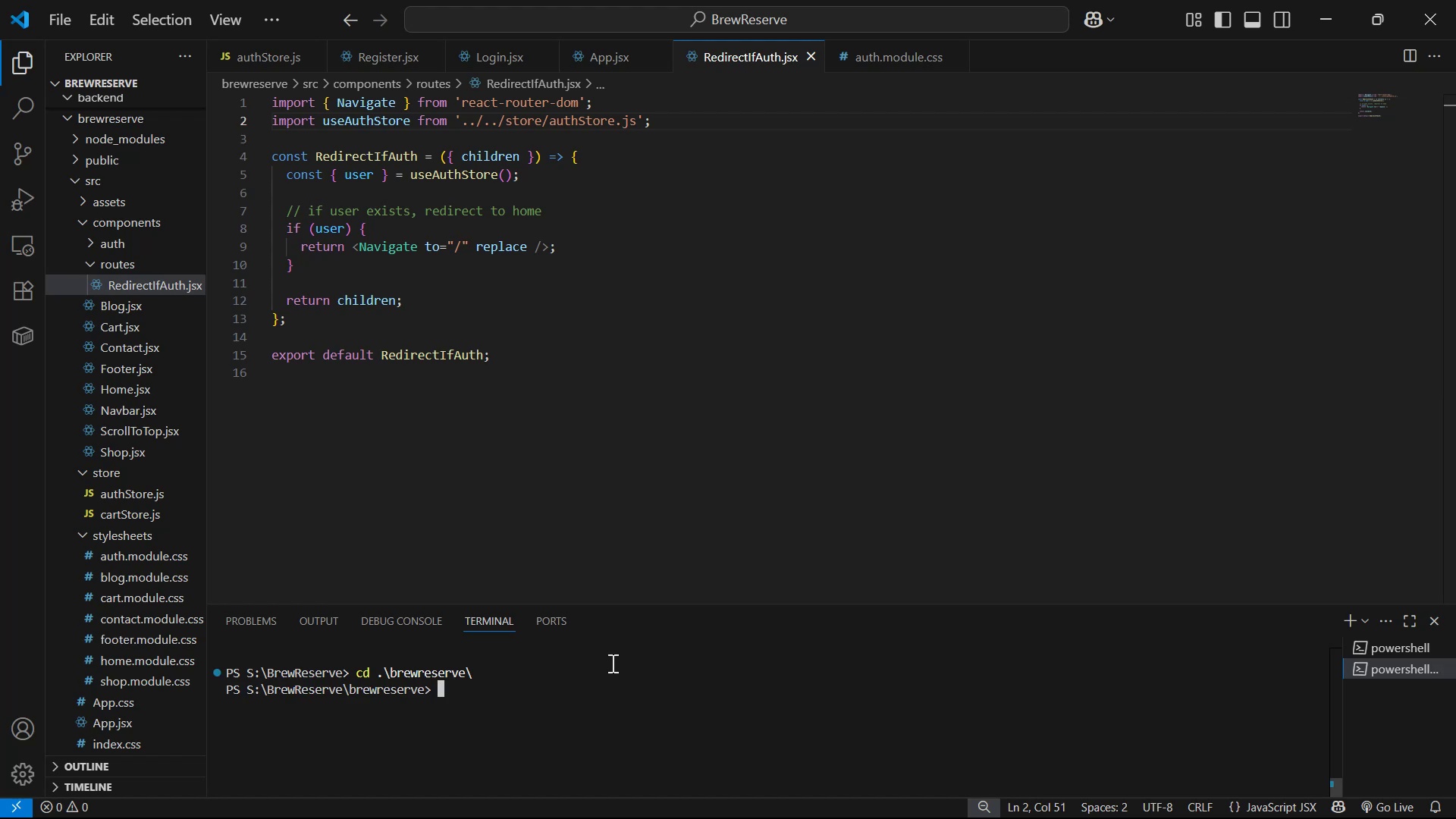 
type(npm ri)
key(Backspace)
type(un dev)
 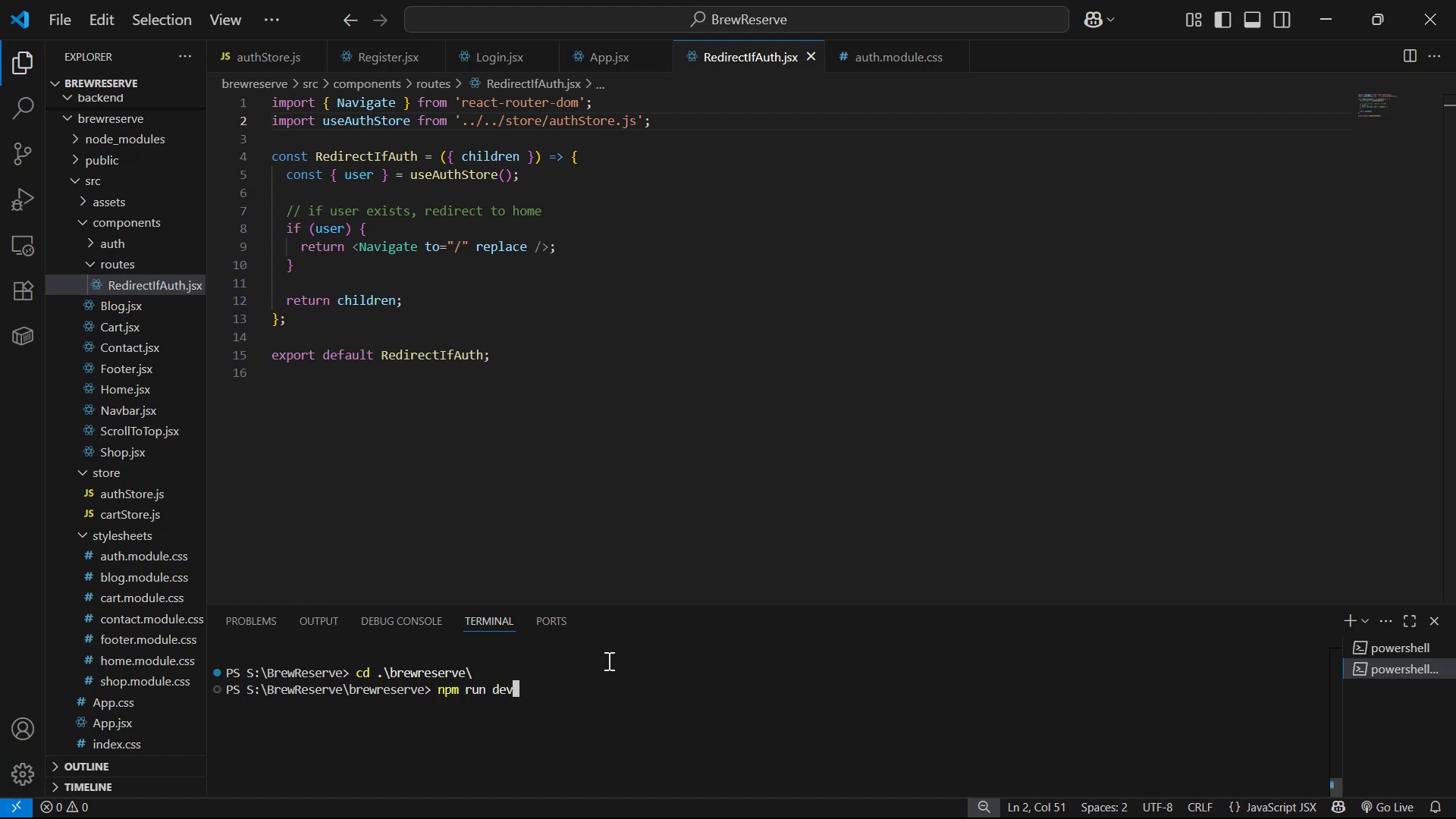 
key(Enter)
 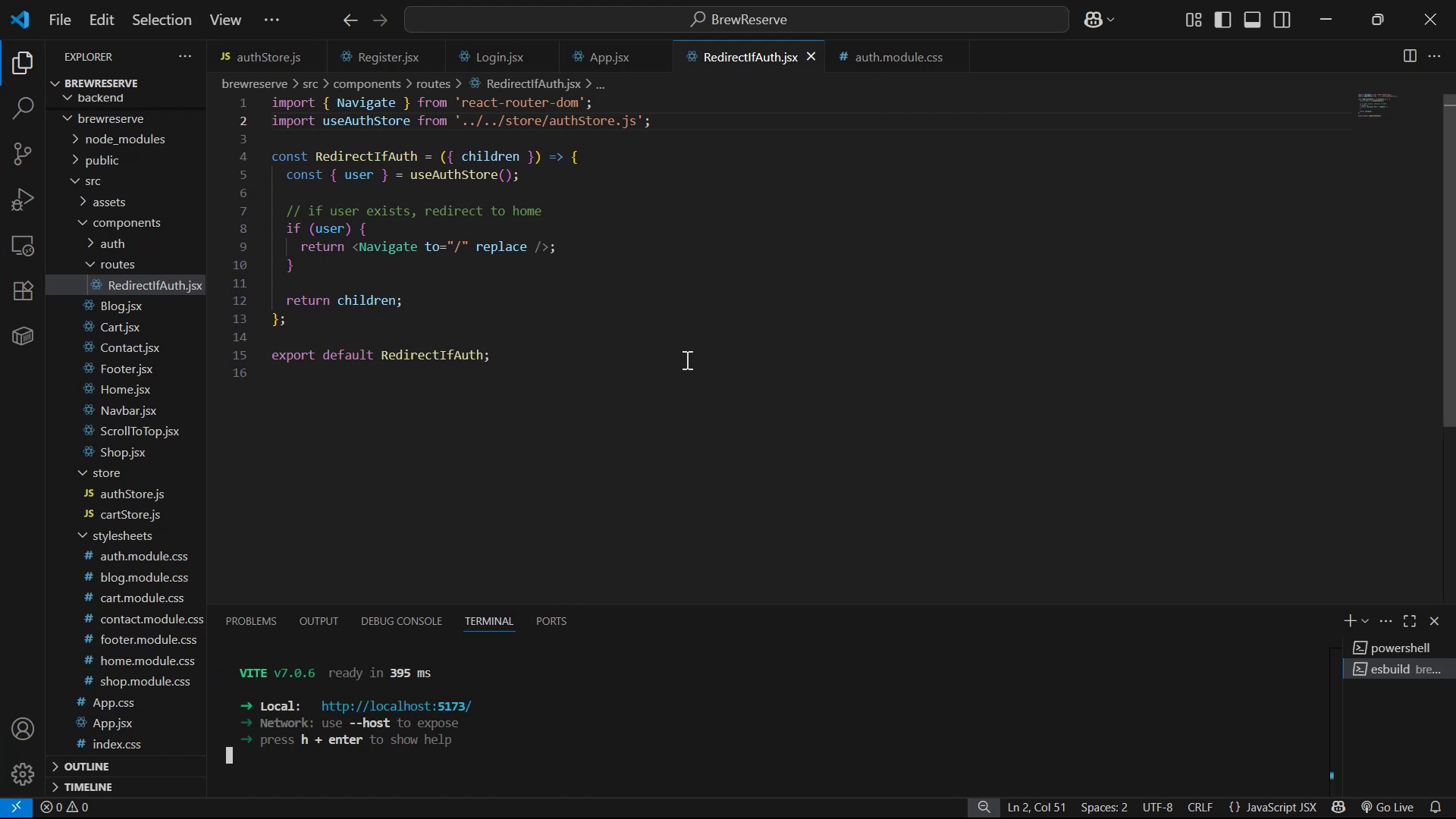 
wait(8.61)
 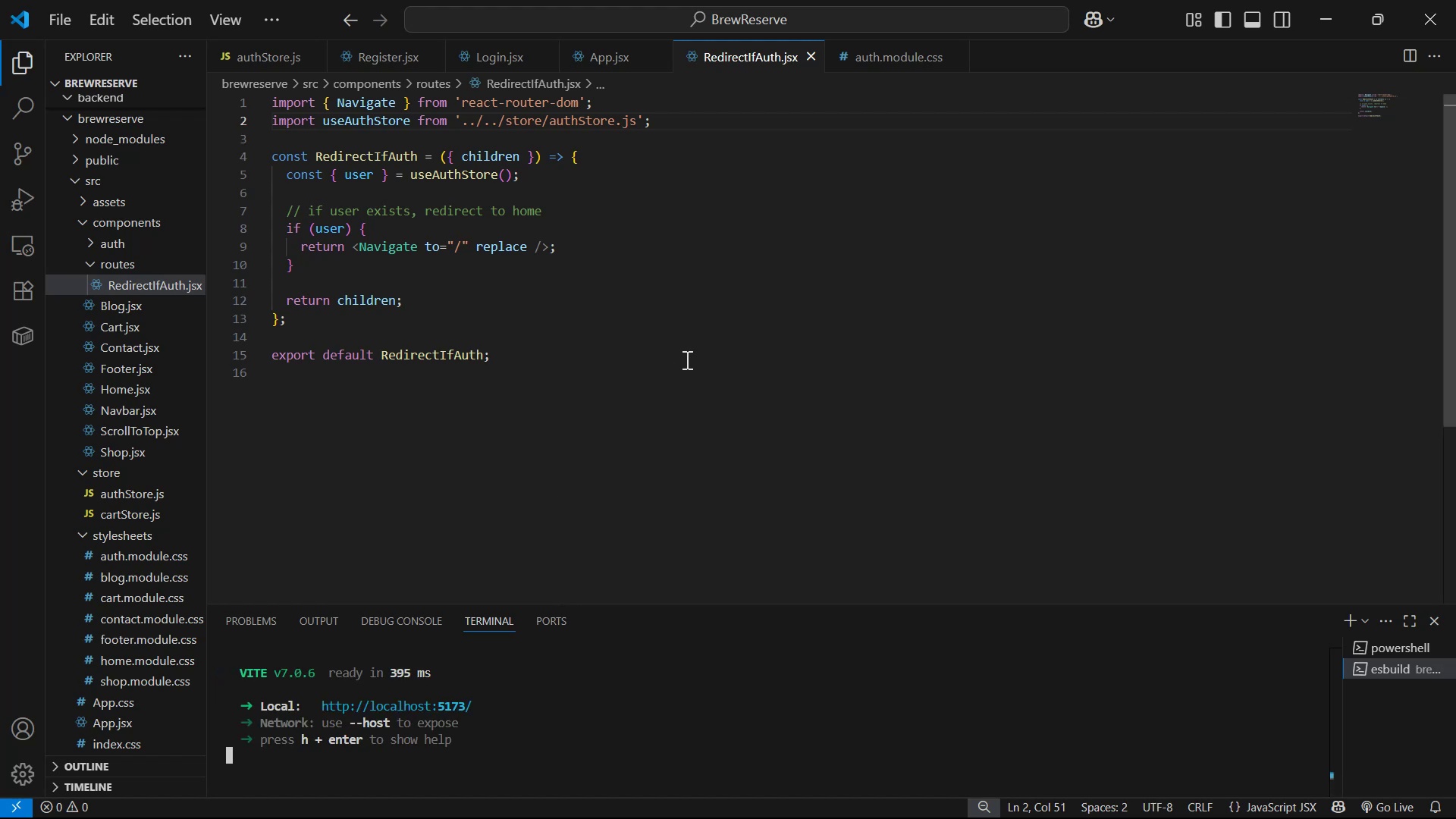 
type(cd ba)
key(Tab)
 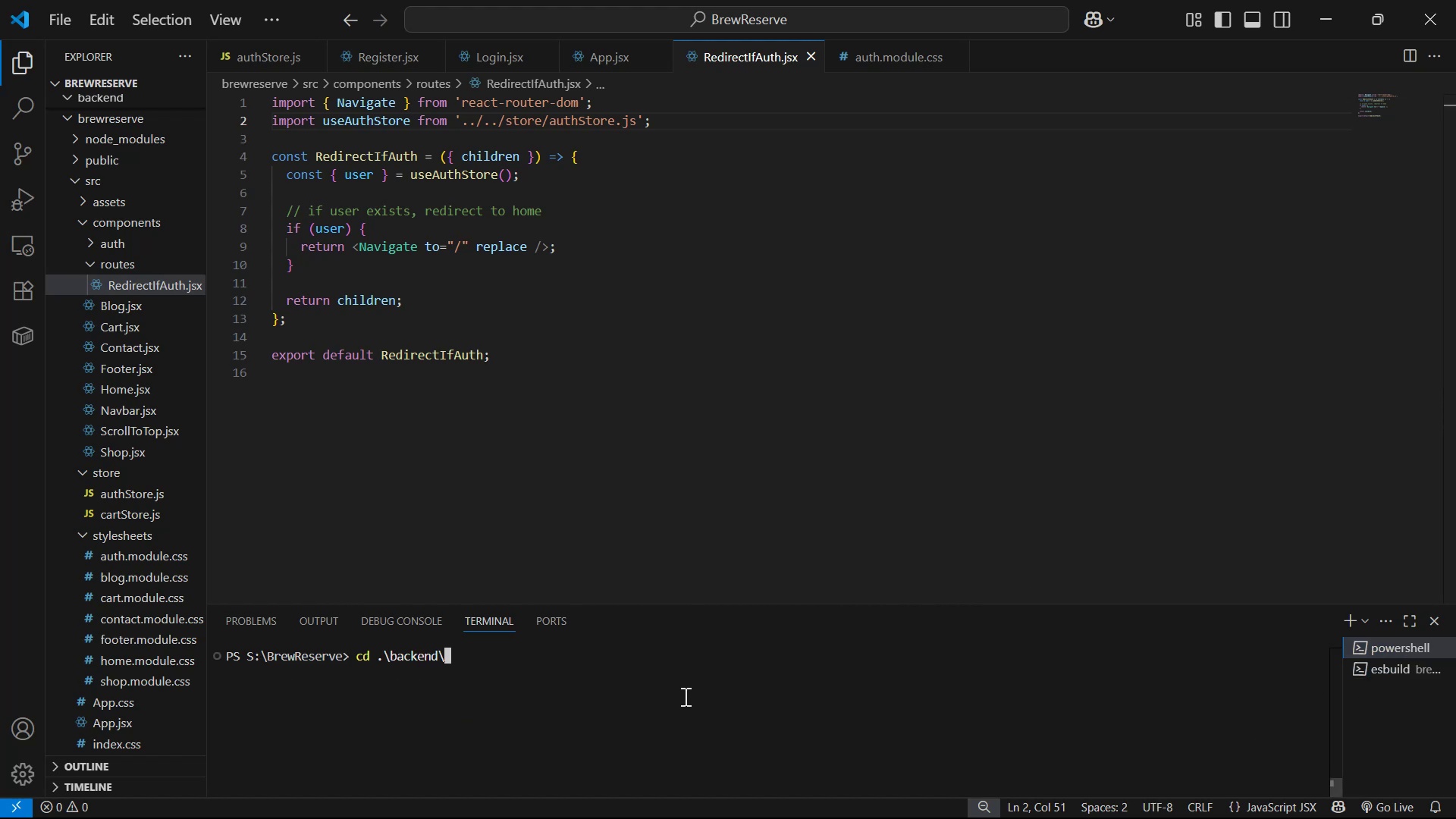 
key(Enter)
 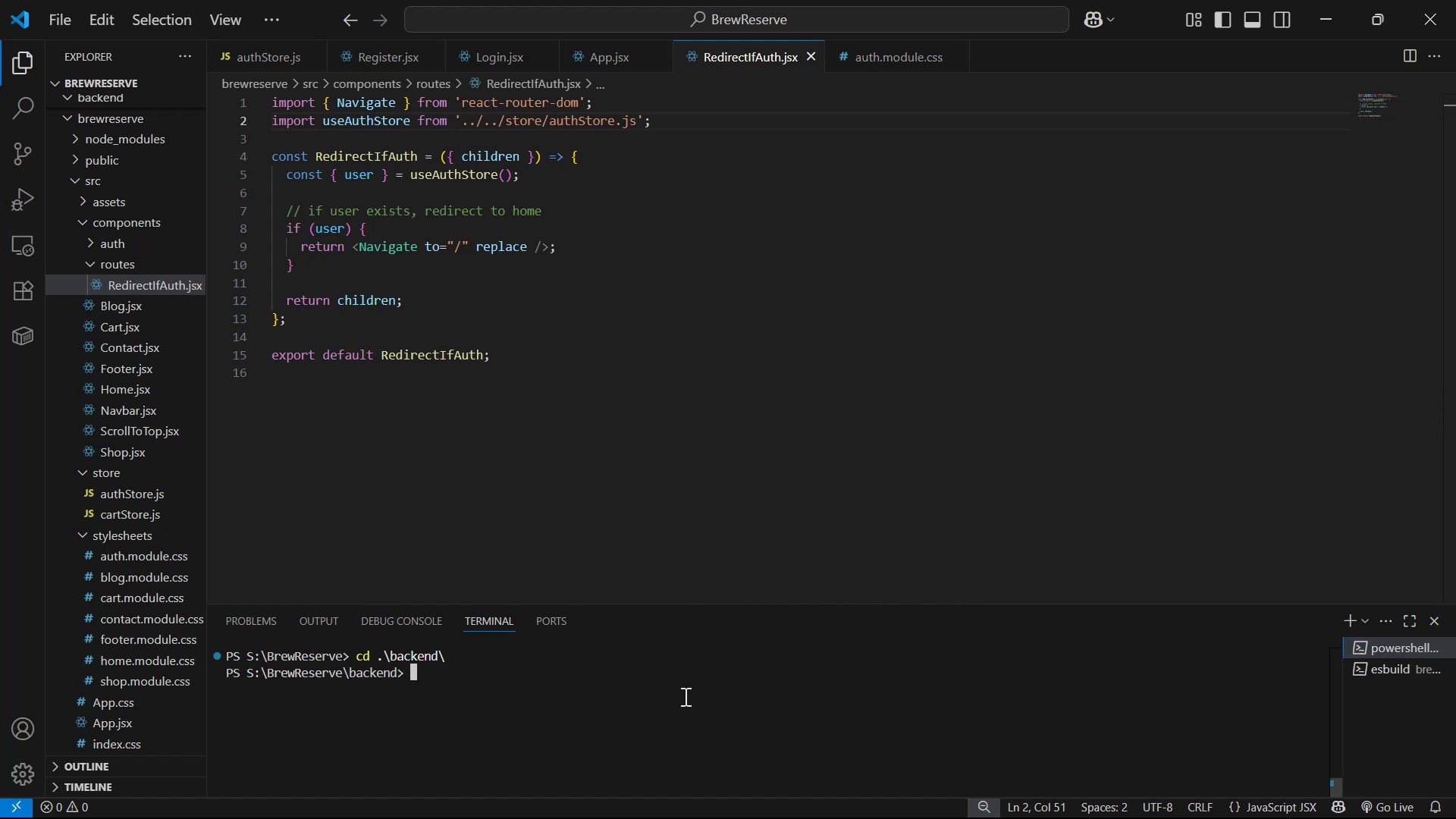 
type(nodemon se)
key(Tab)
 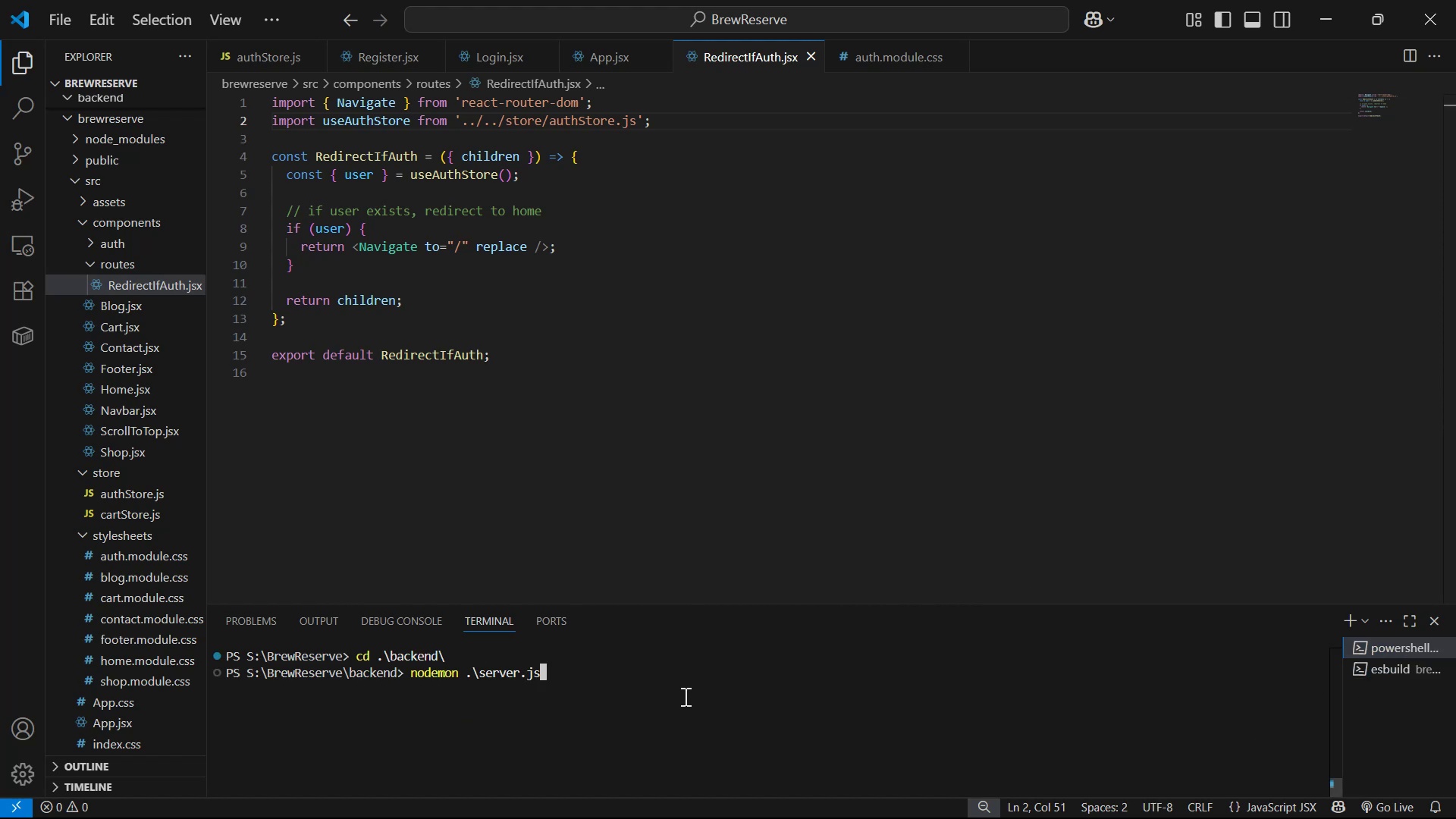 
key(Enter)
 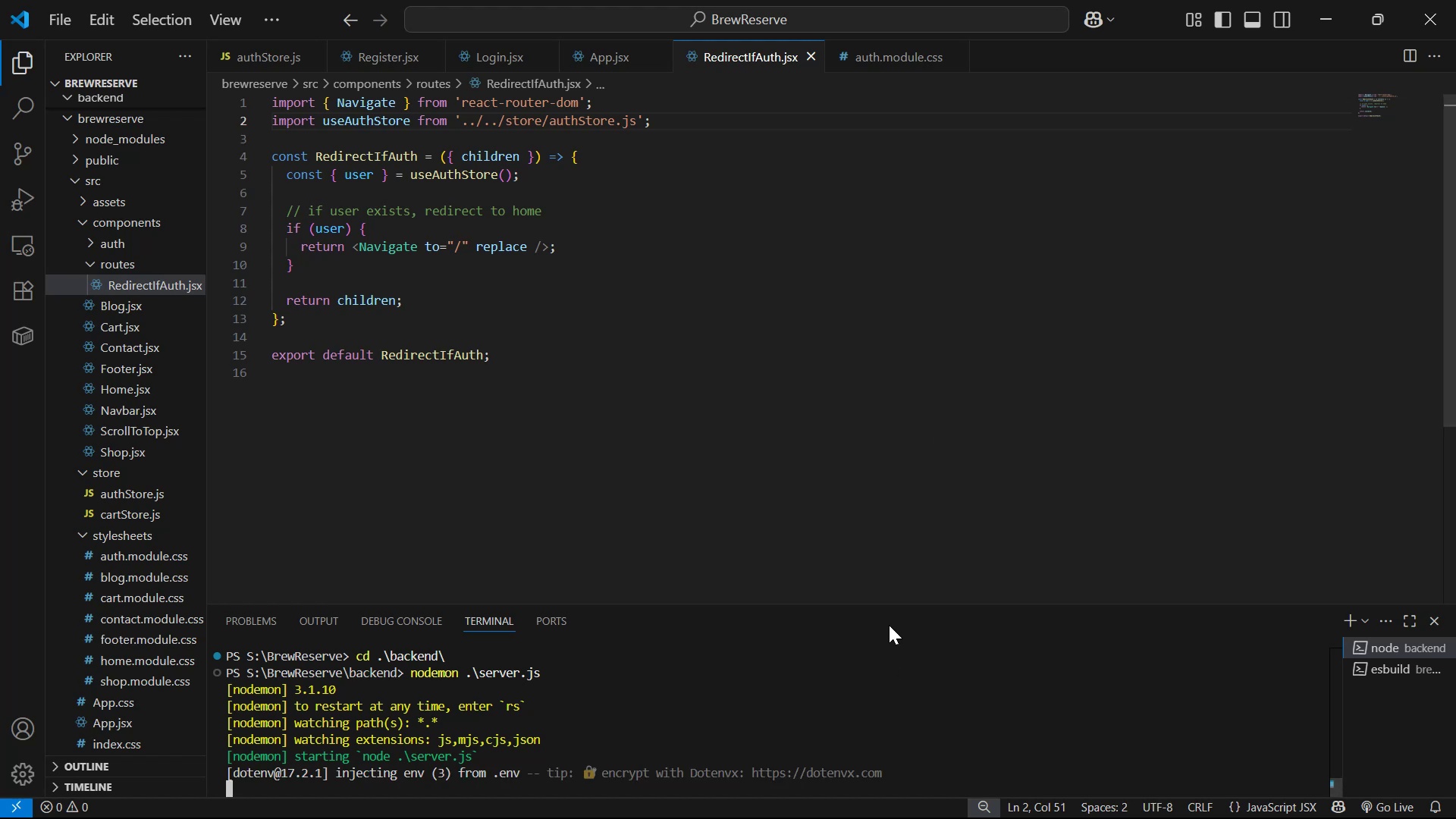 
left_click_drag(start_coordinate=[946, 604], to_coordinate=[949, 561])
 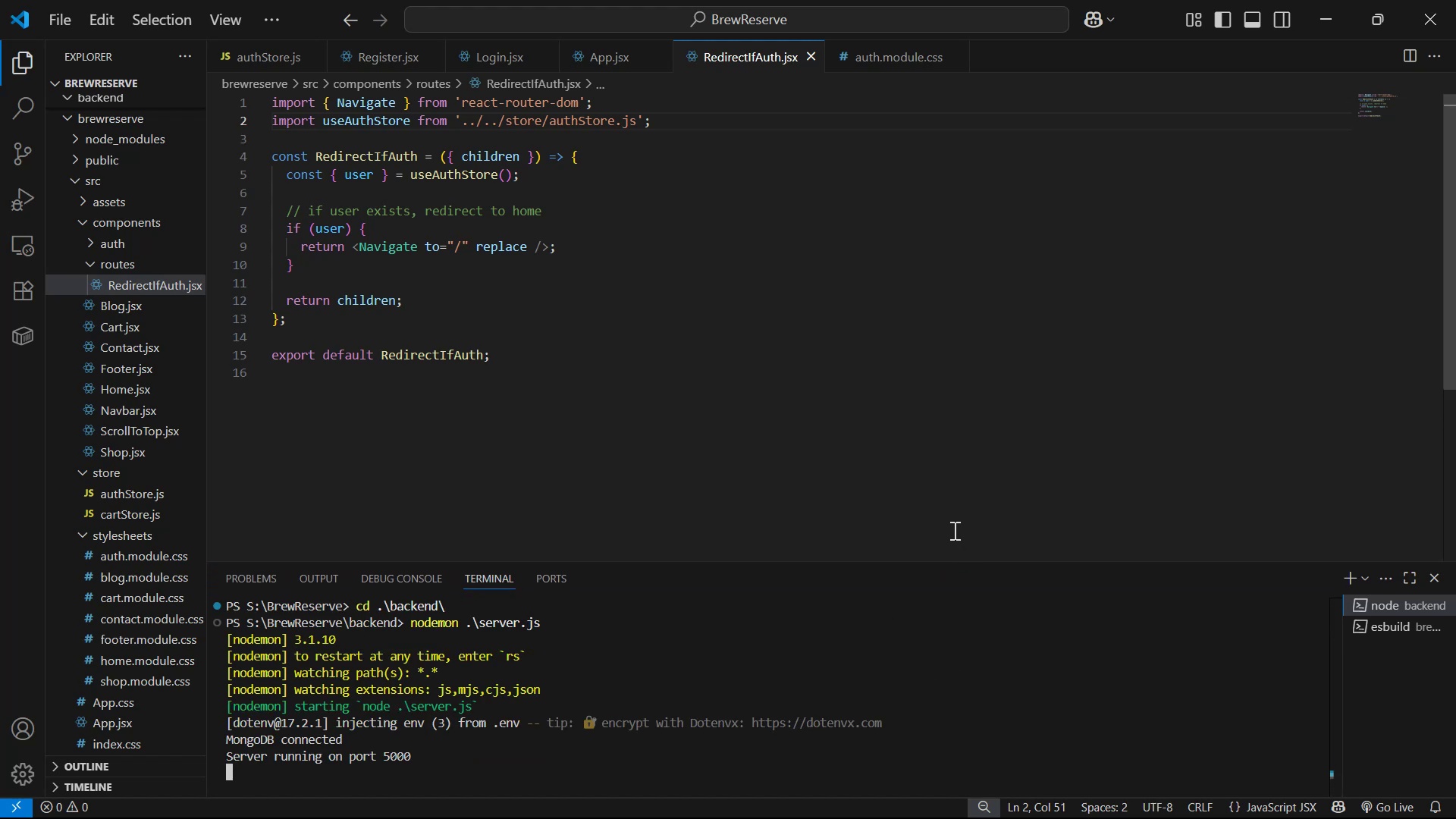 
key(Alt+AltLeft)
 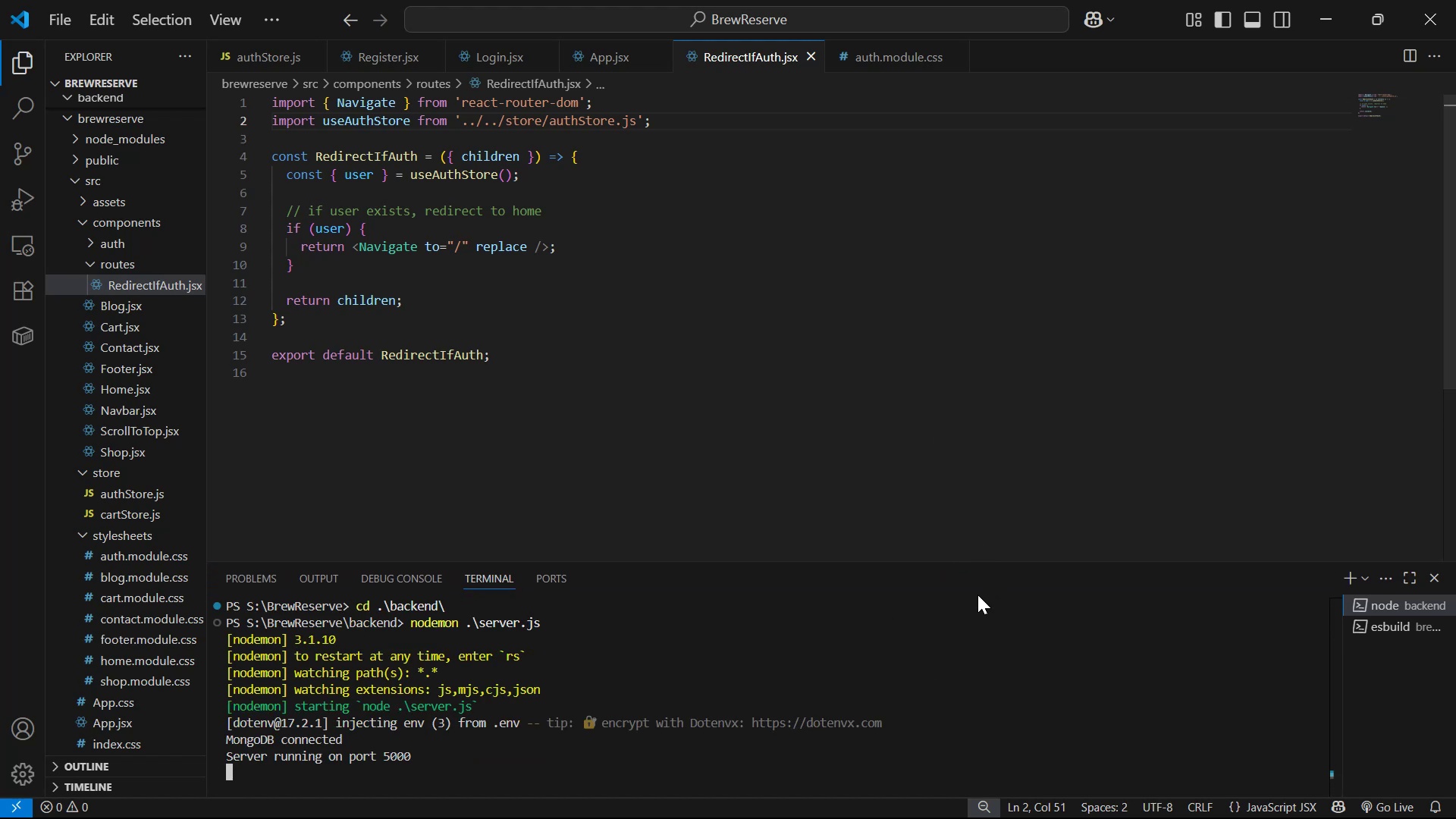 
key(Alt+Tab)
 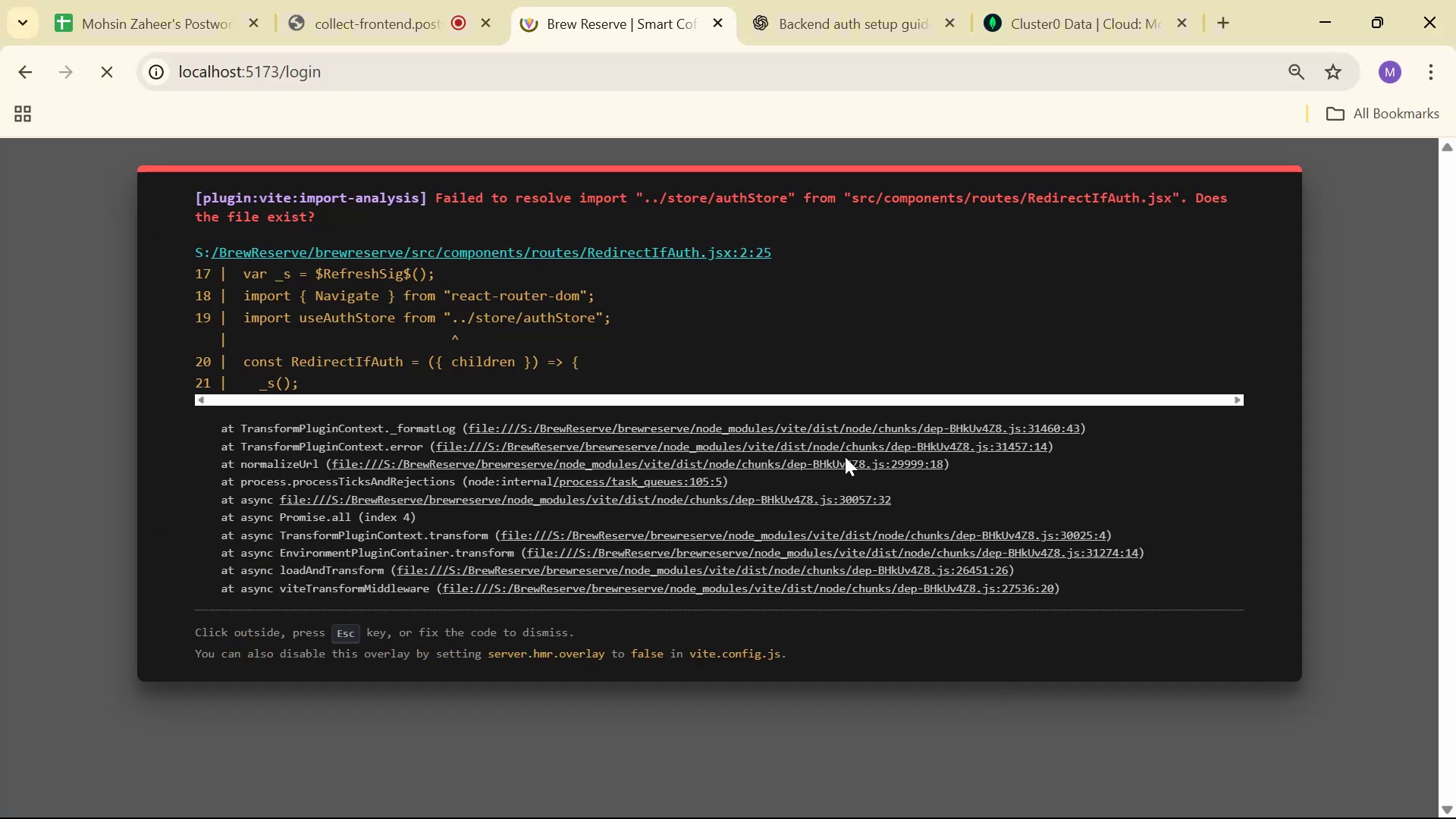 
hold_key(key=ControlLeft, duration=0.42)
 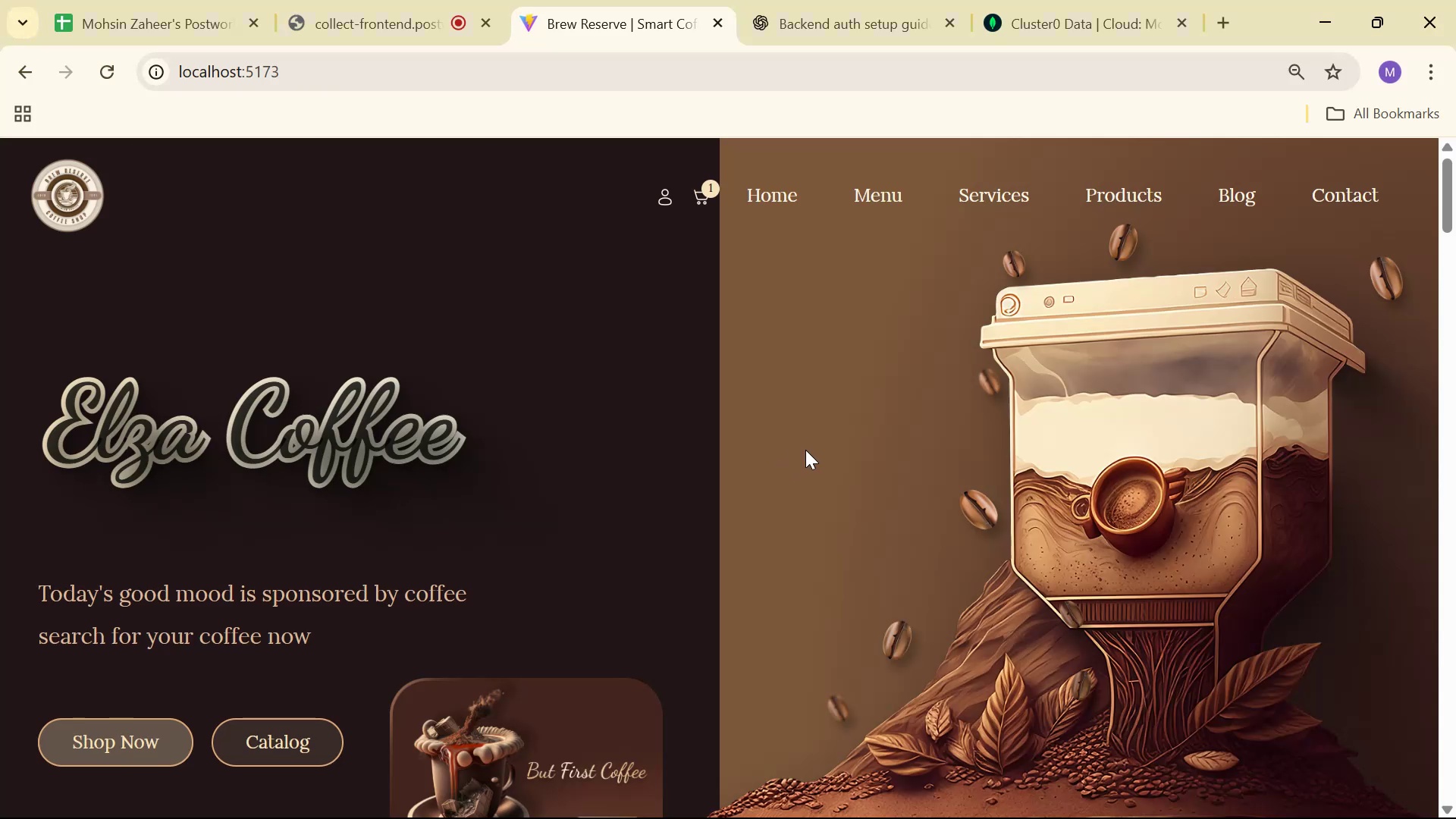 
scroll: coordinate [854, 466], scroll_direction: up, amount: 2.0
 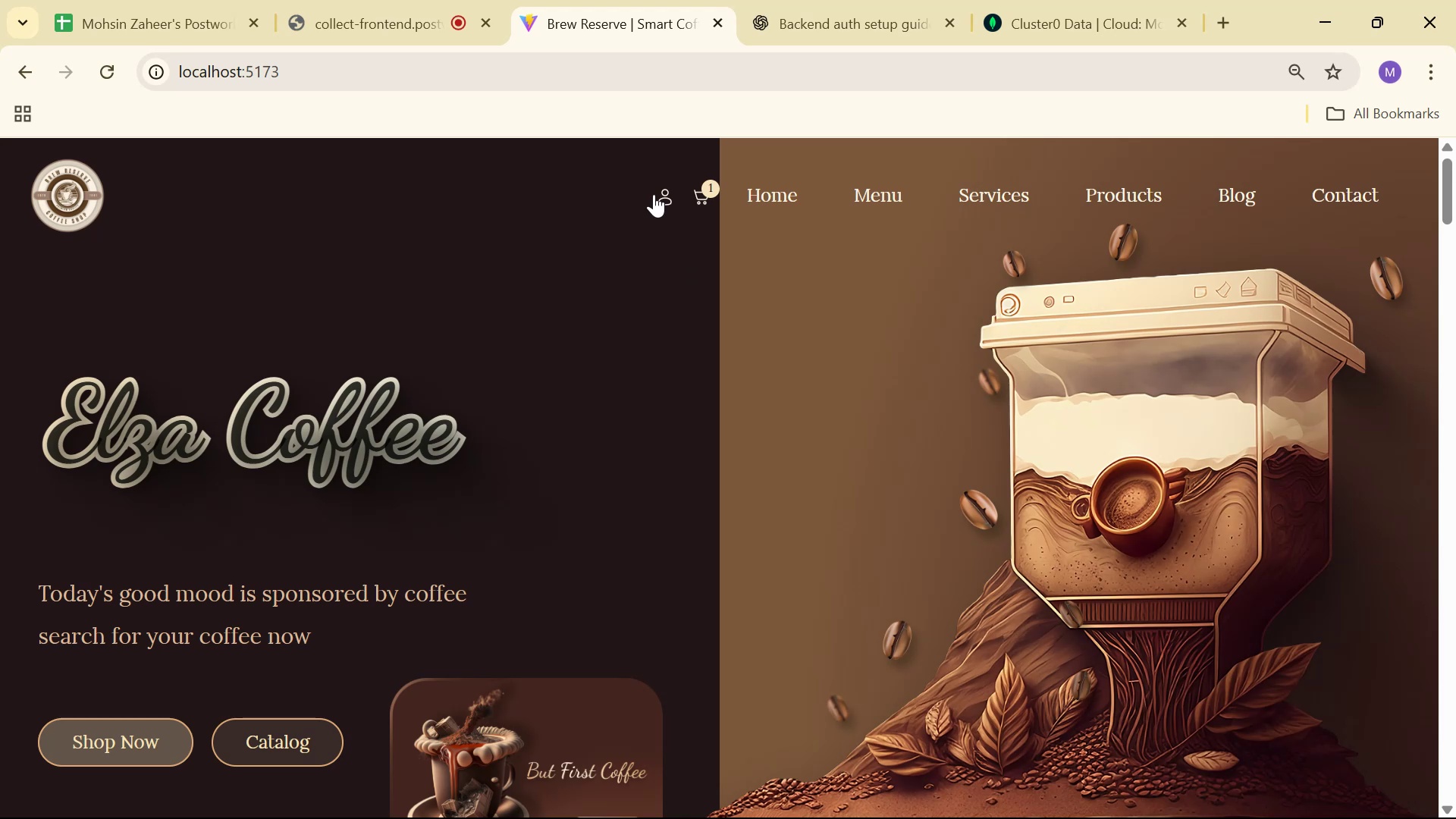 
left_click([664, 193])
 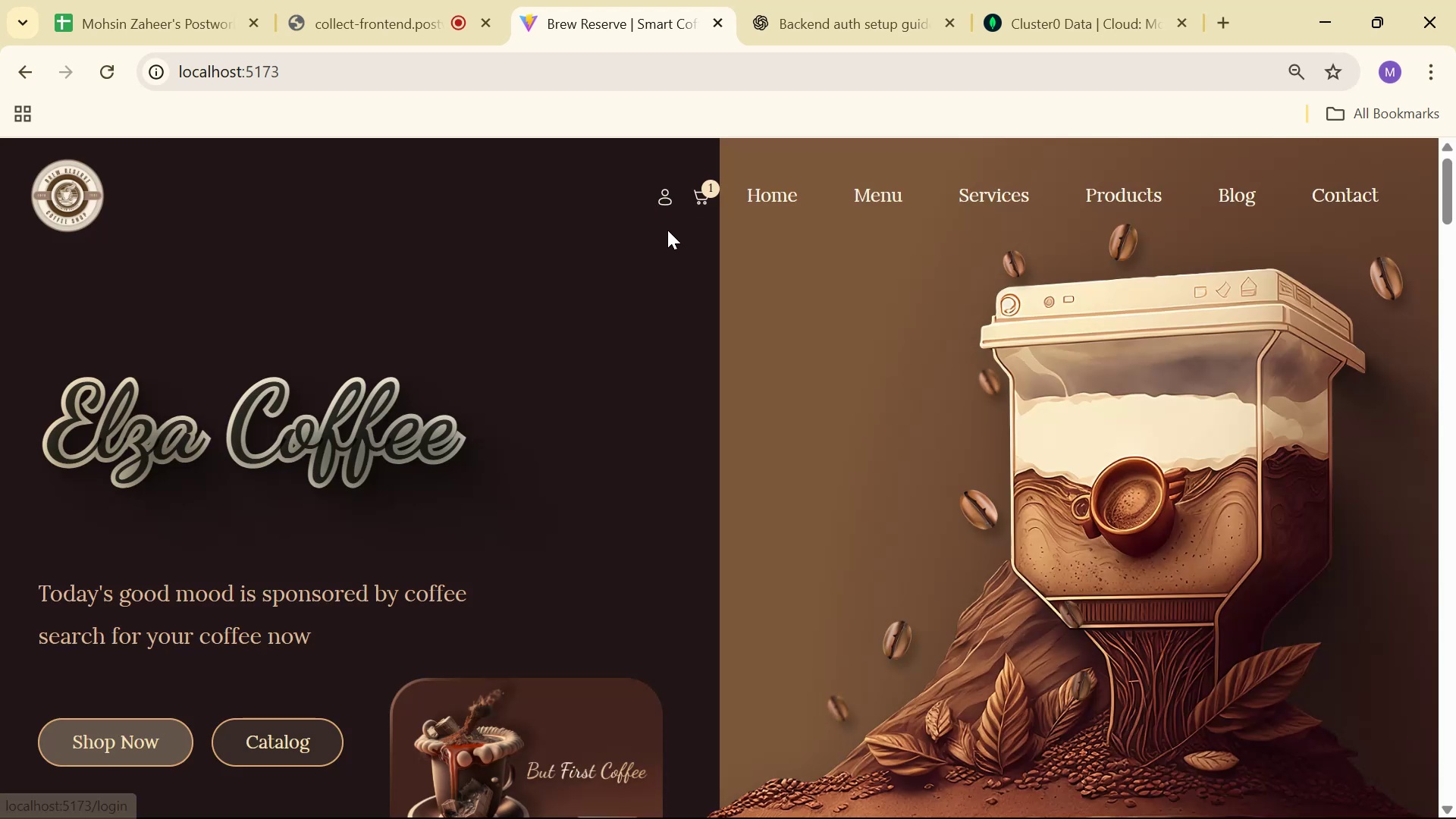 
left_click([668, 197])
 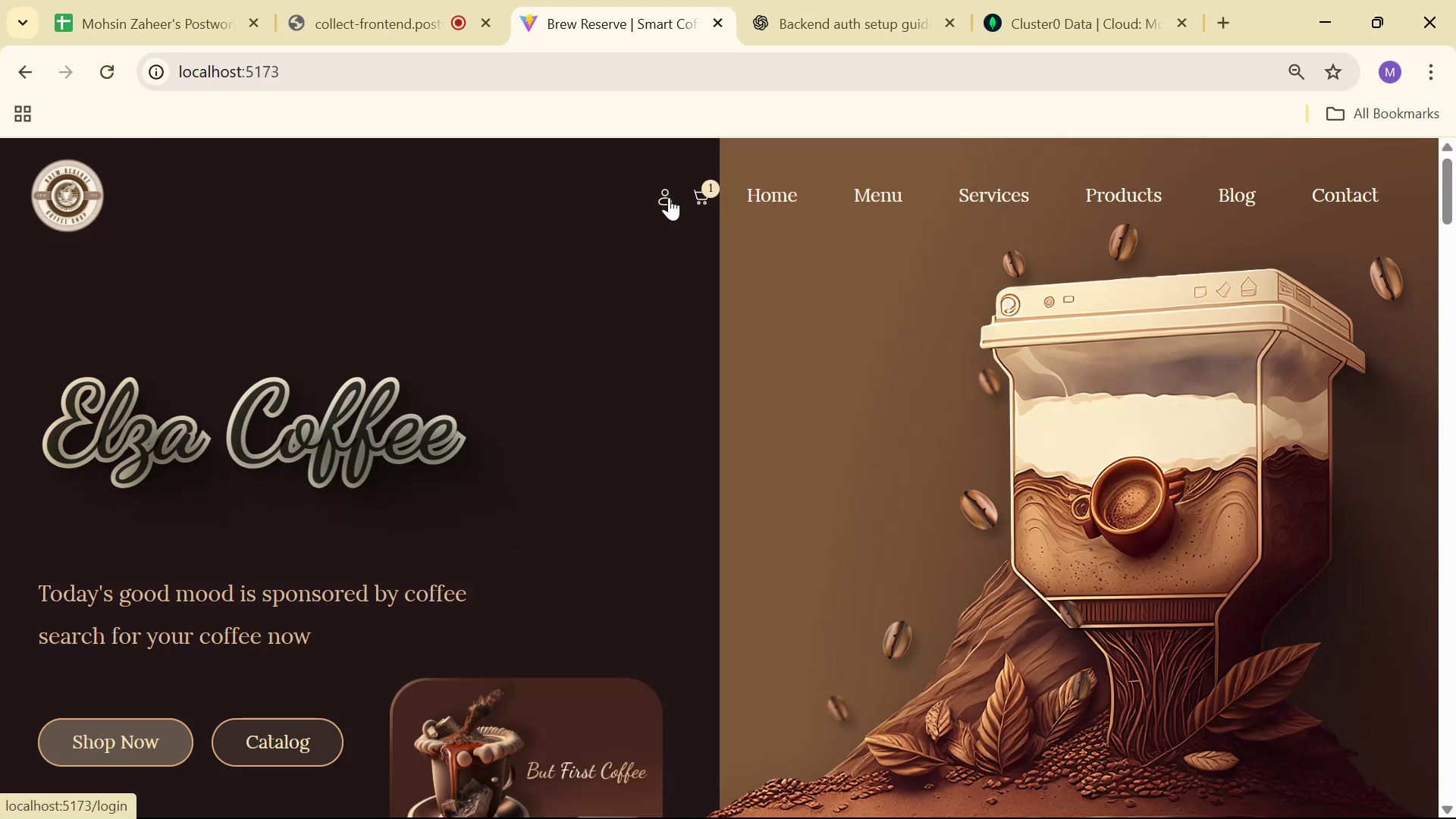 
left_click([669, 197])
 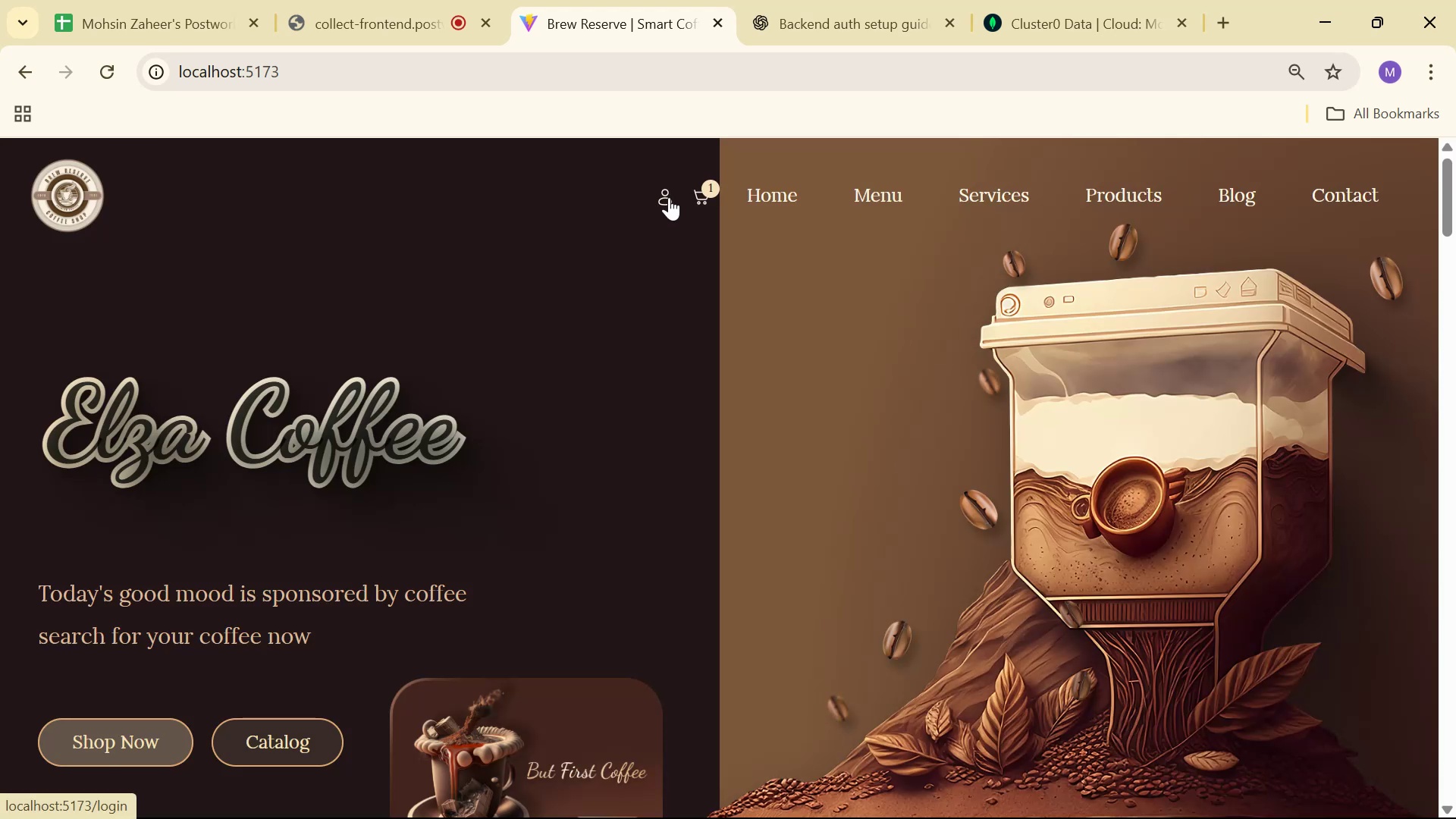 
left_click([669, 197])
 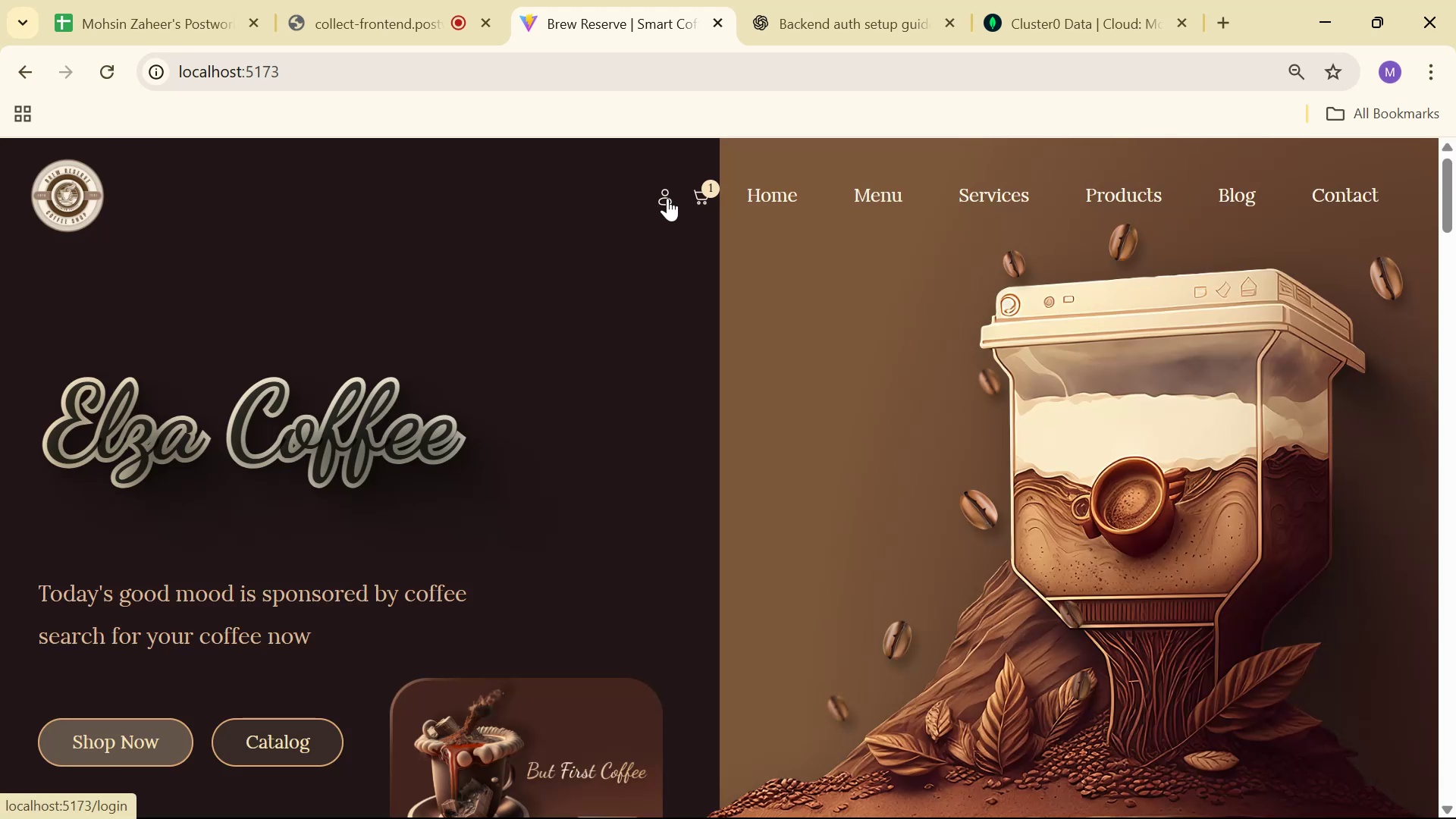 
scroll: coordinate [806, 350], scroll_direction: up, amount: 1.0
 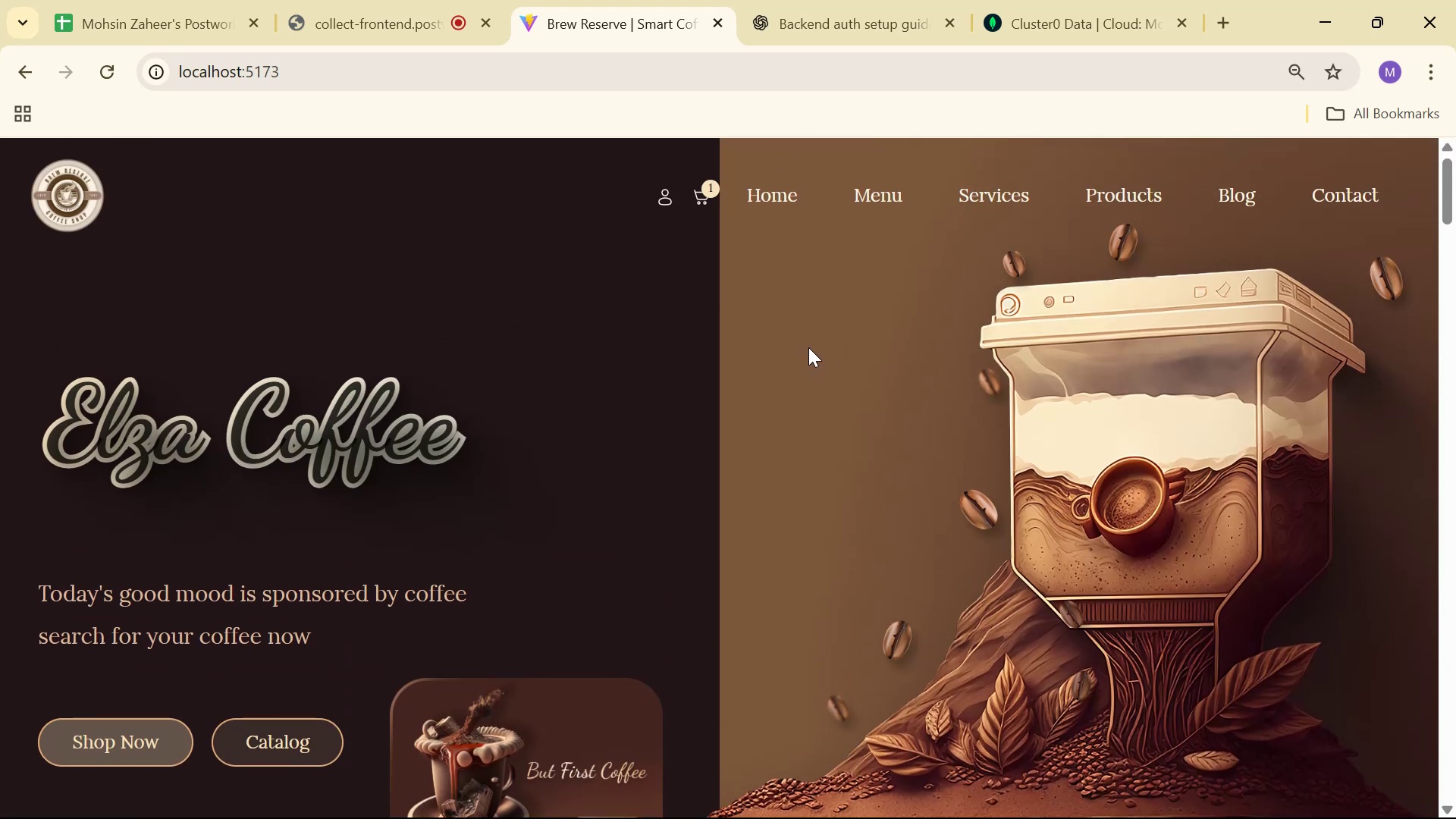 
right_click([803, 348])
 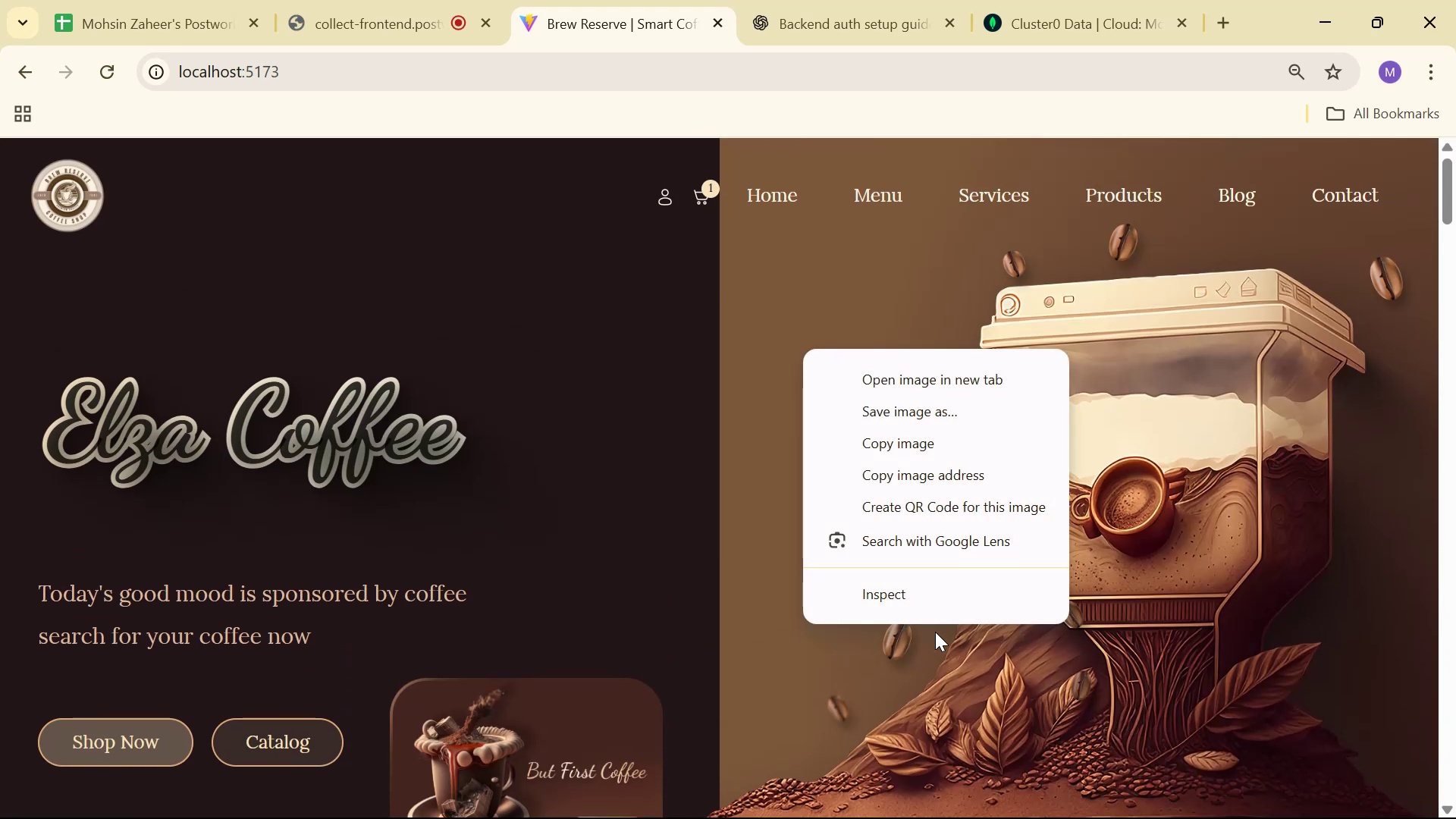 
left_click([936, 595])
 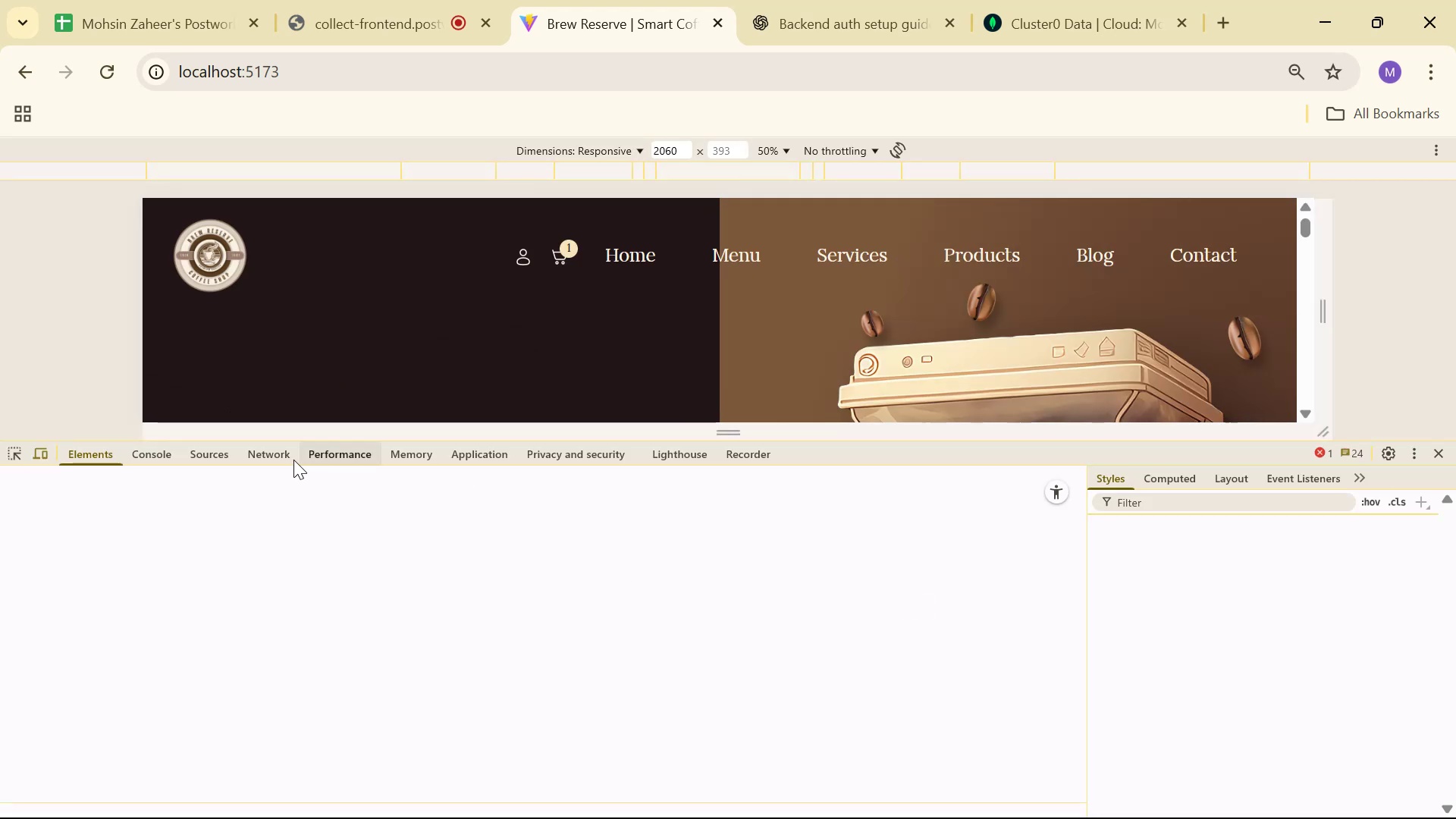 
left_click([462, 456])
 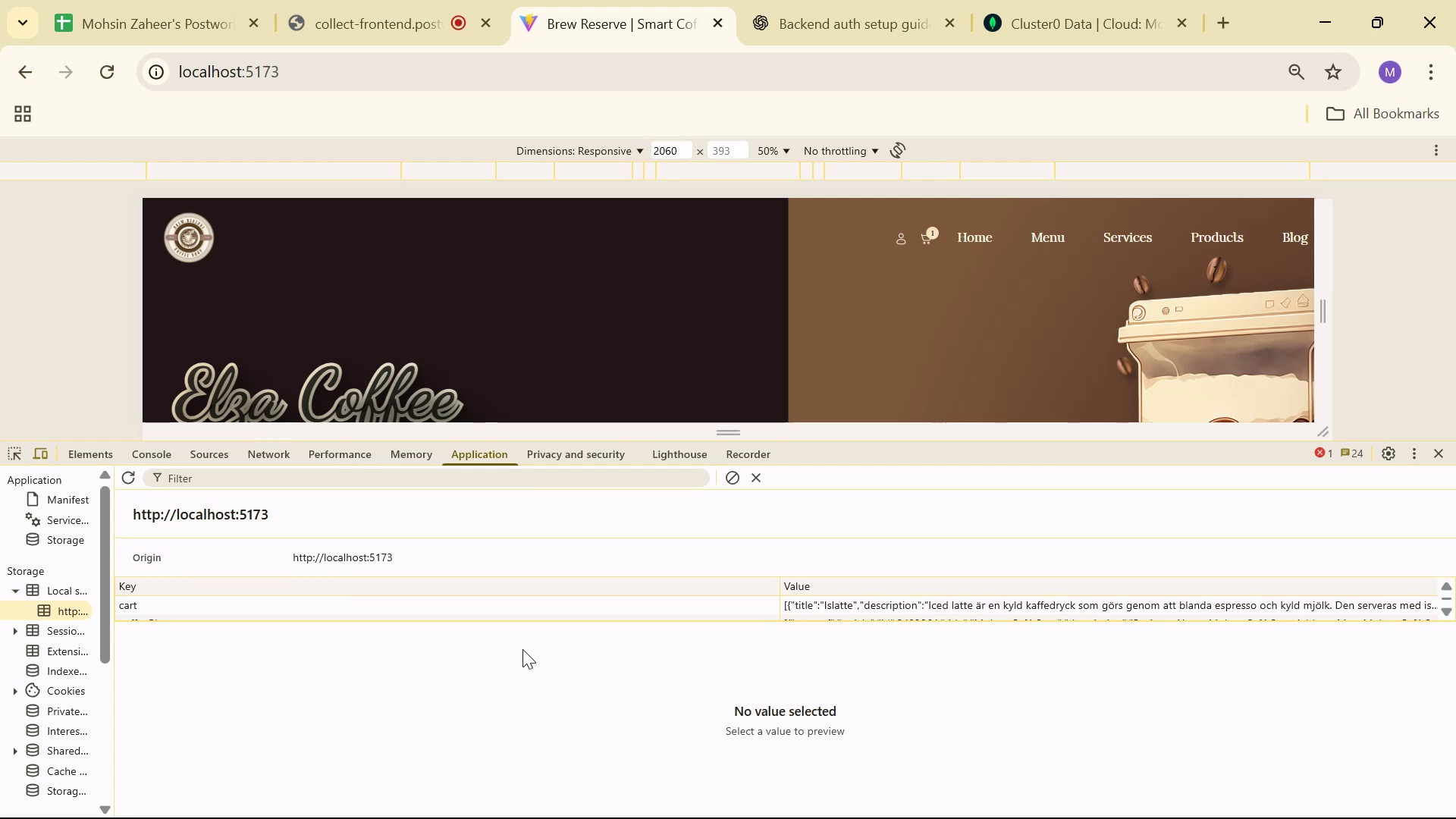 
left_click_drag(start_coordinate=[676, 619], to_coordinate=[673, 817])
 